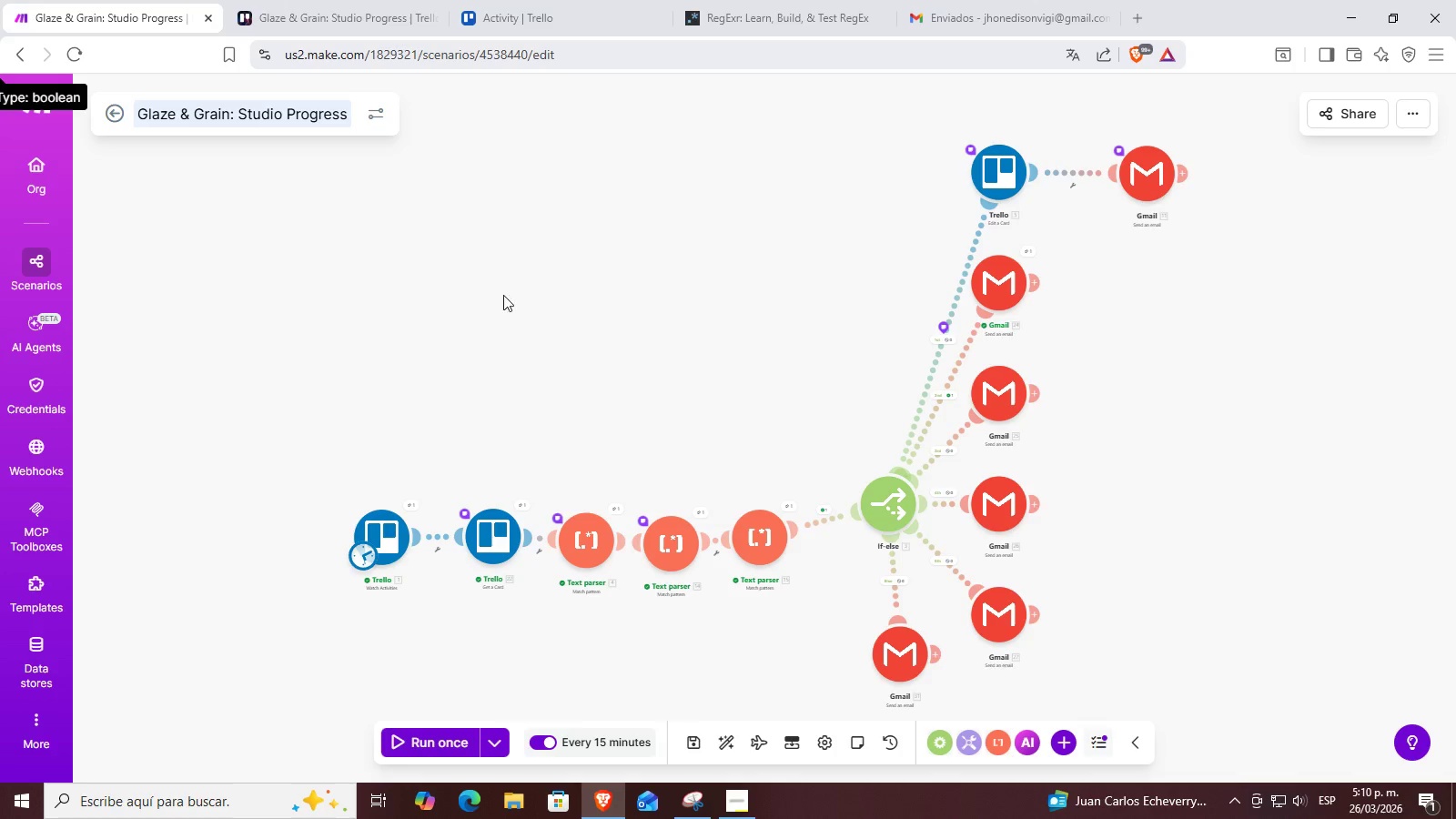 
left_click_drag(start_coordinate=[543, 397], to_coordinate=[570, 322])
 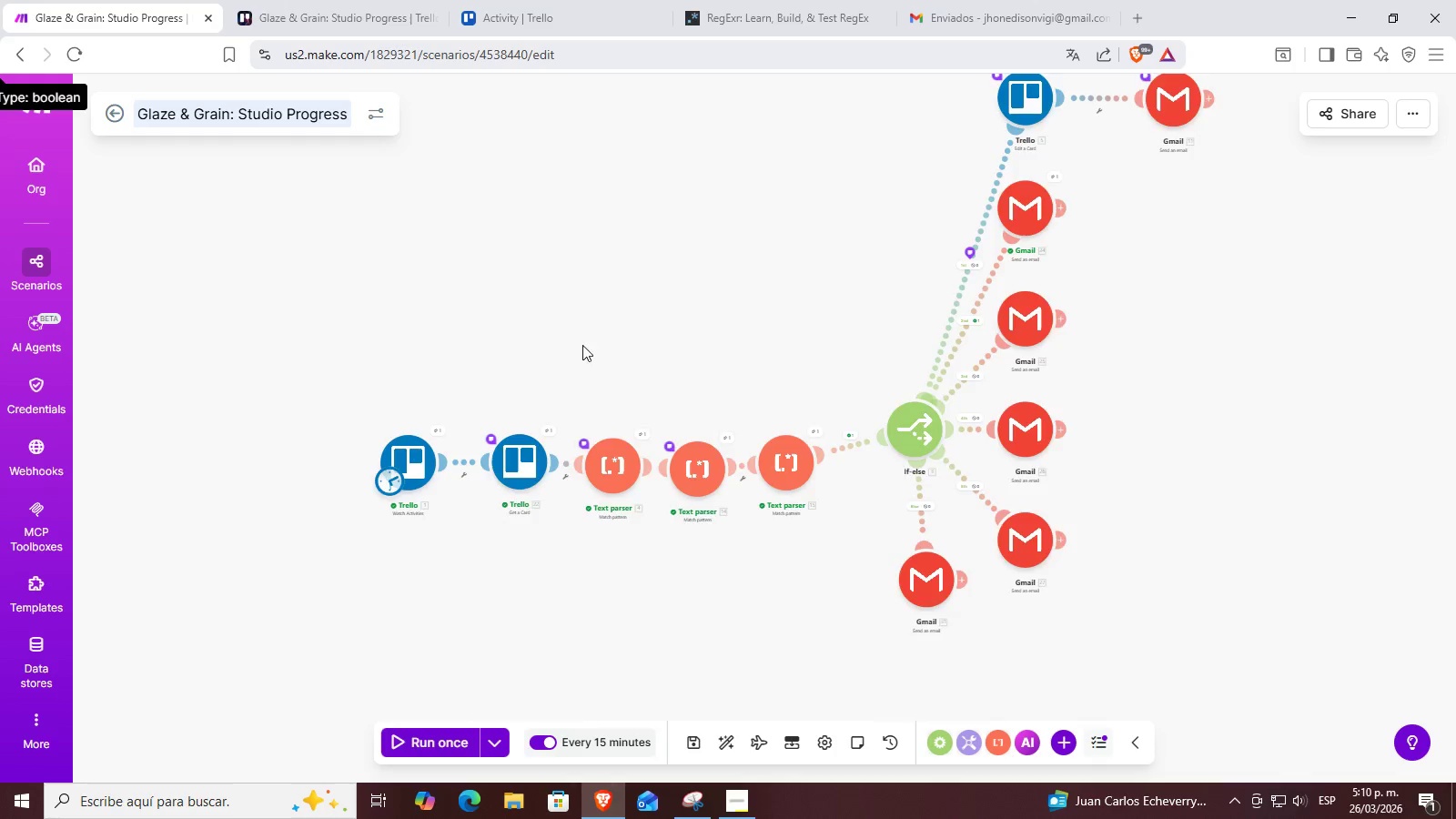 
left_click_drag(start_coordinate=[619, 346], to_coordinate=[565, 328])
 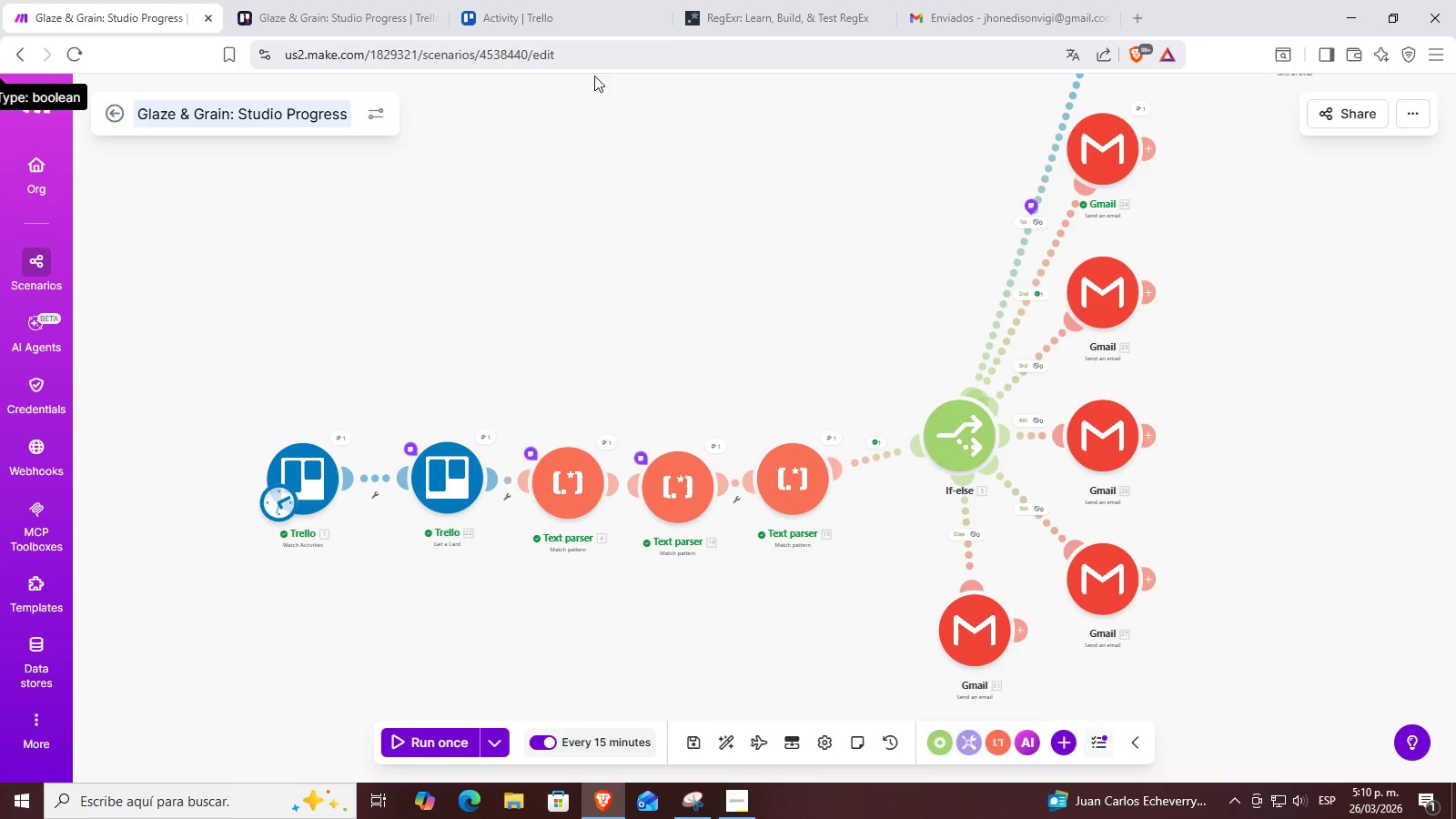 
scroll: coordinate [582, 347], scroll_direction: up, amount: 1.0
 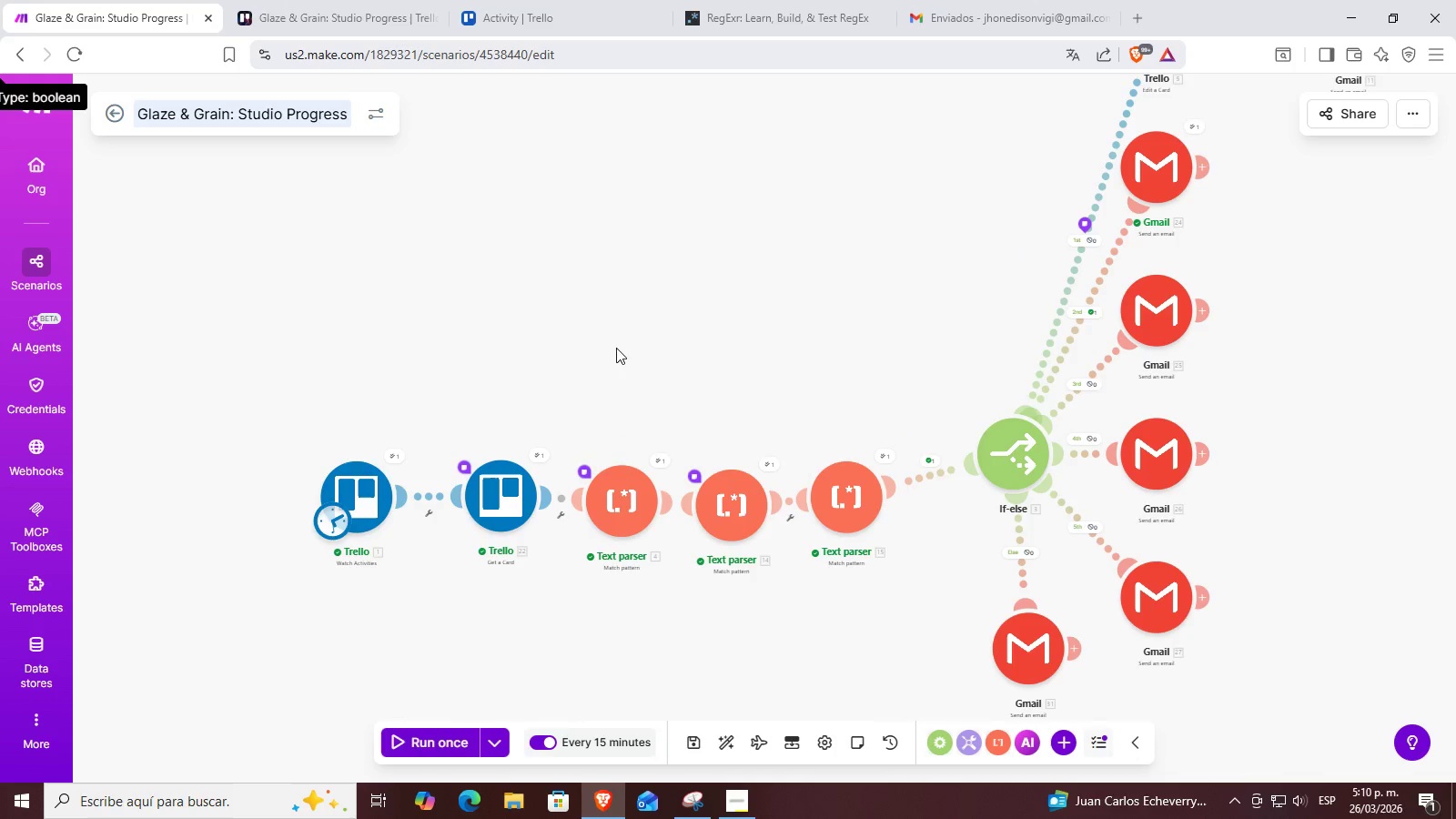 
double_click([411, 0])
 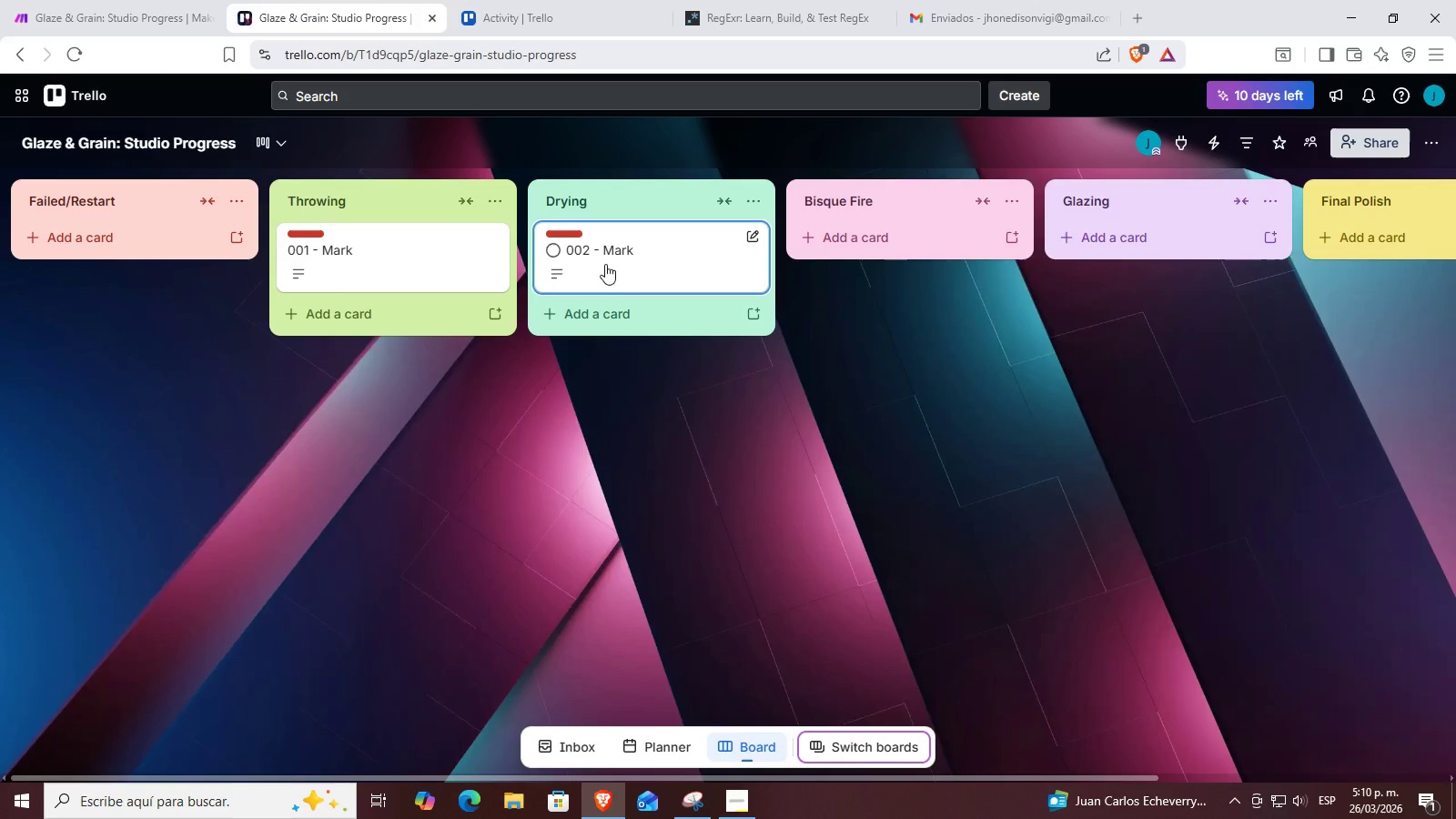 
left_click_drag(start_coordinate=[610, 261], to_coordinate=[864, 252])
 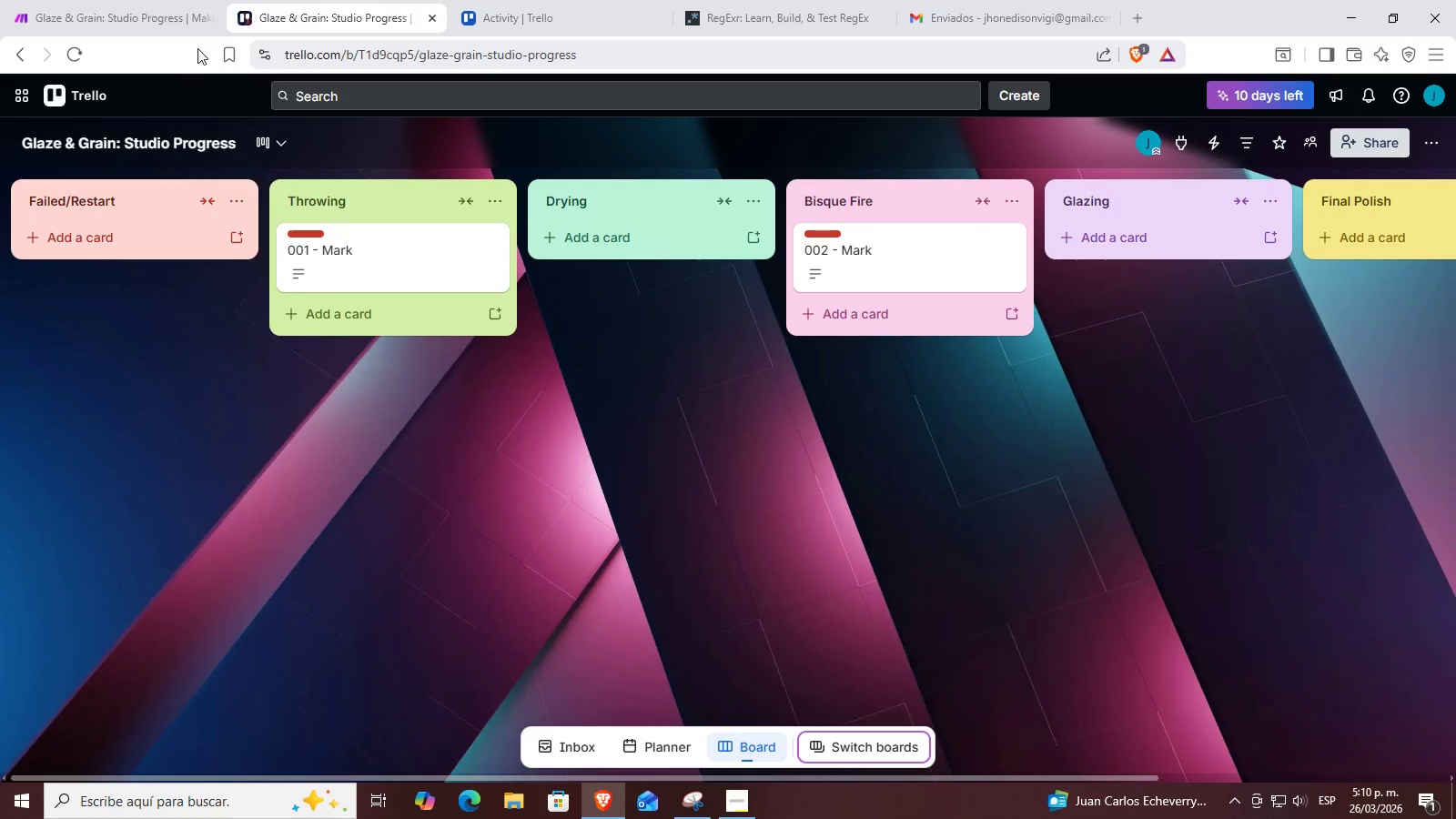 
left_click([143, 0])
 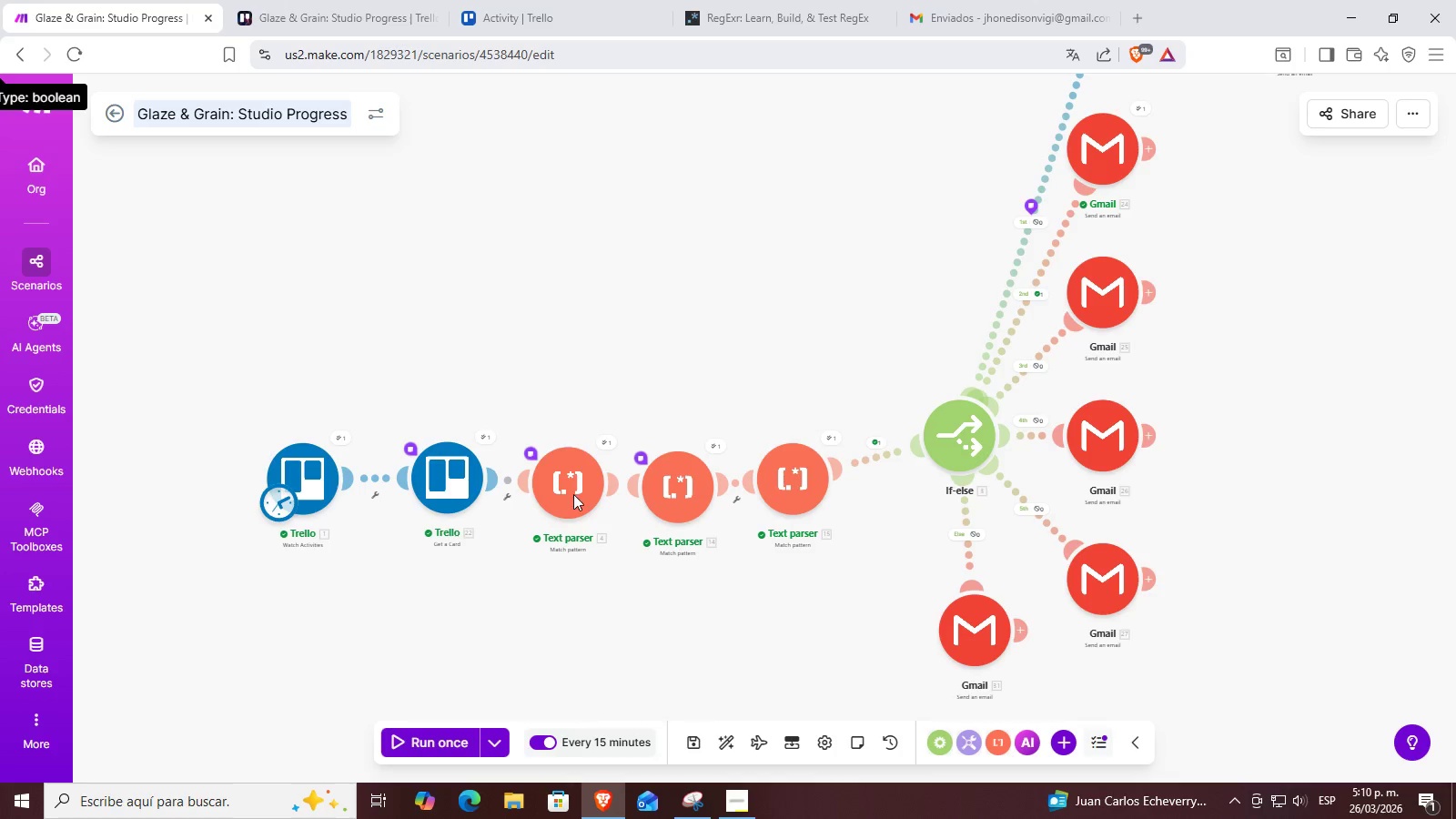 
left_click_drag(start_coordinate=[473, 642], to_coordinate=[536, 619])
 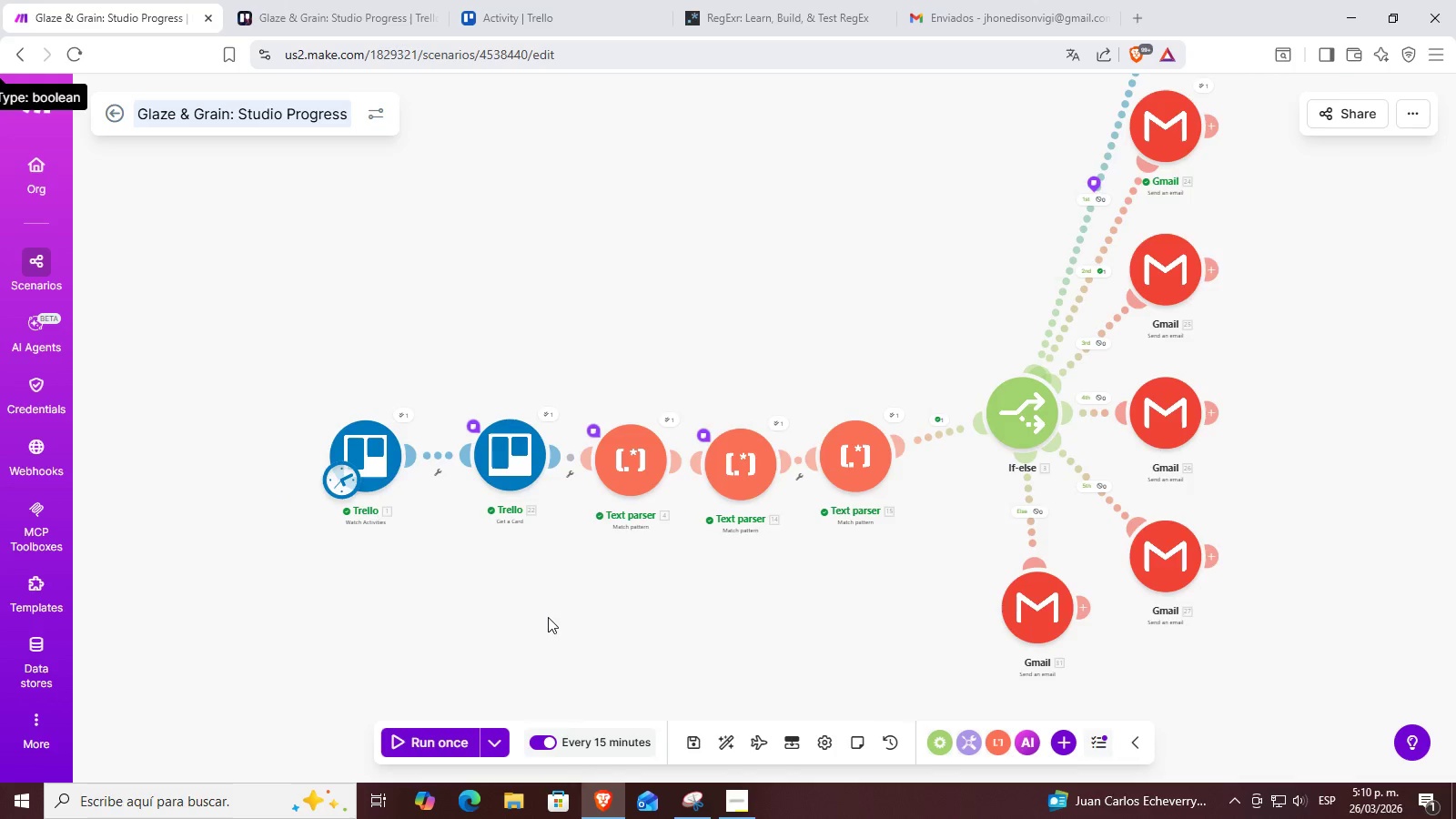 
left_click_drag(start_coordinate=[548, 617], to_coordinate=[501, 573])
 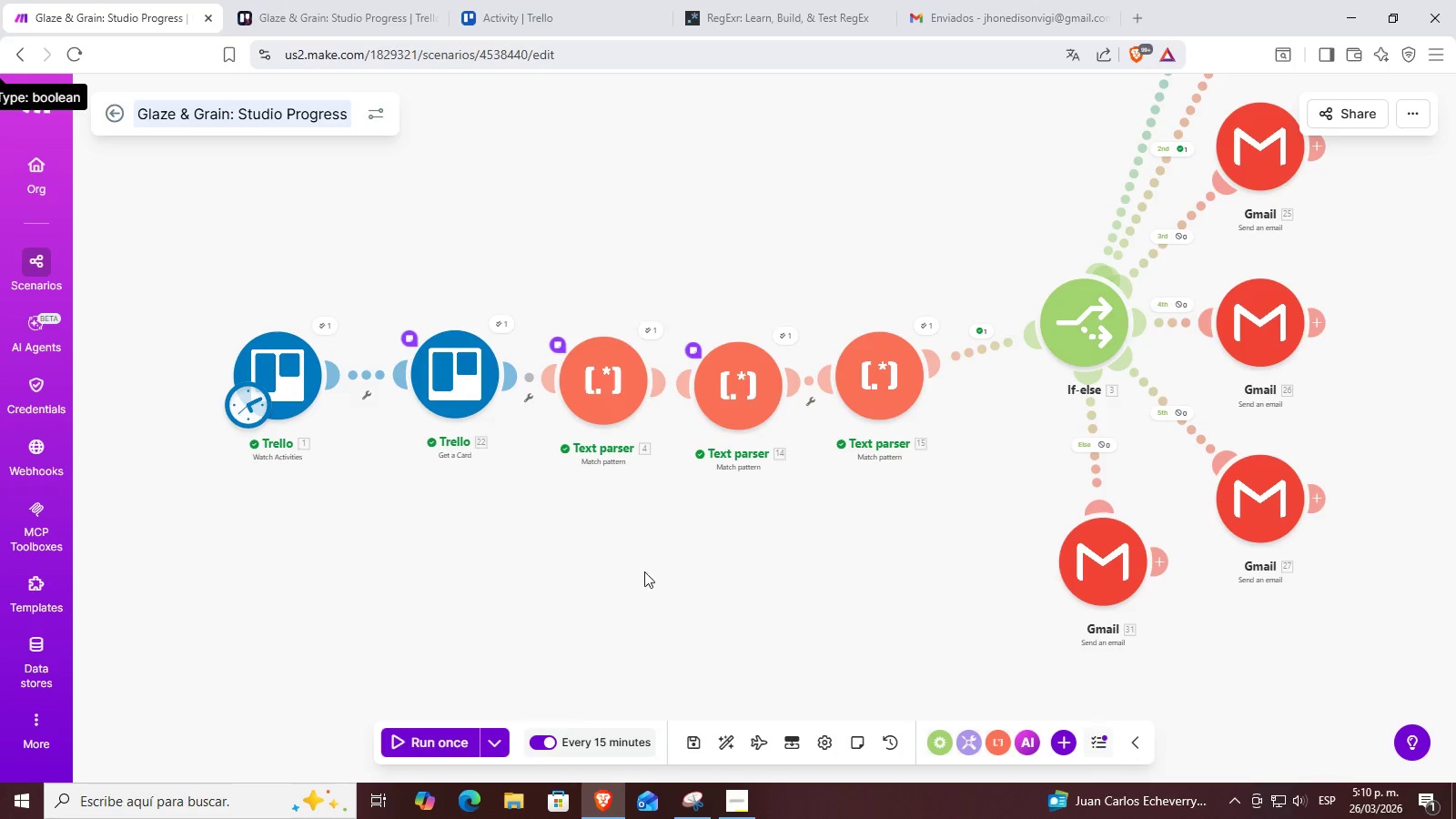 
scroll: coordinate [548, 617], scroll_direction: up, amount: 1.0
 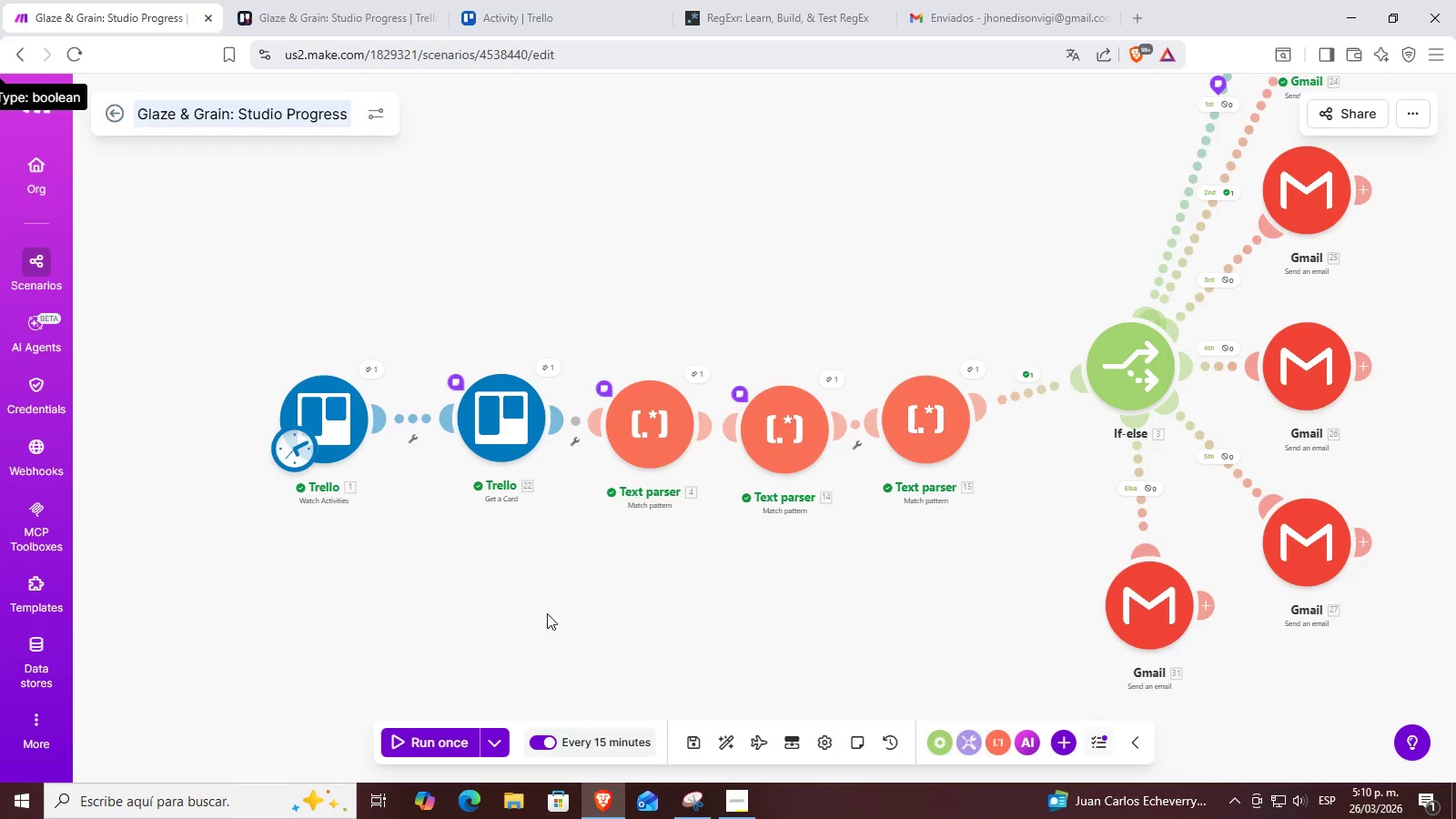 
left_click_drag(start_coordinate=[644, 571], to_coordinate=[503, 630])
 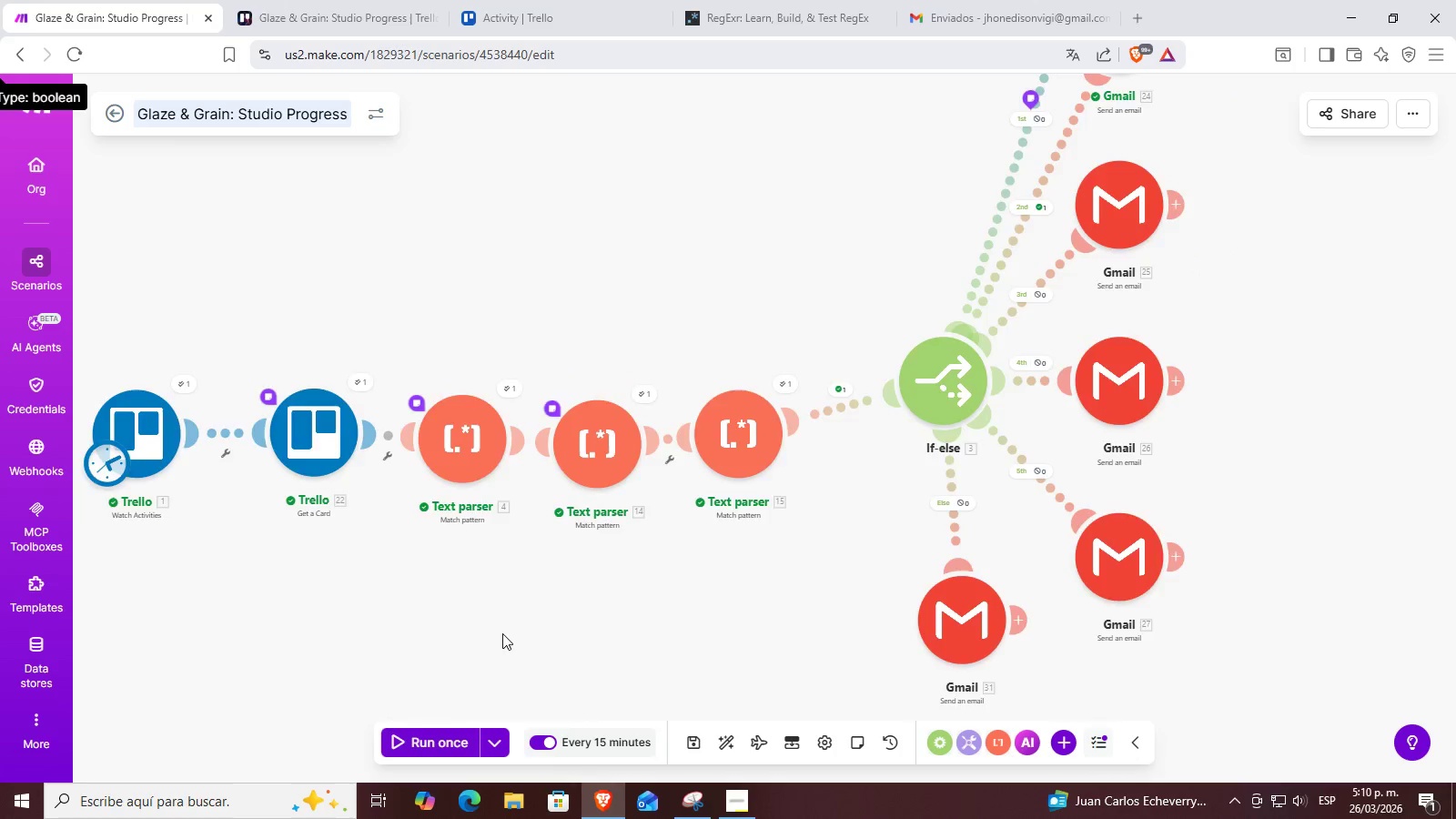 
scroll: coordinate [502, 633], scroll_direction: down, amount: 1.0
 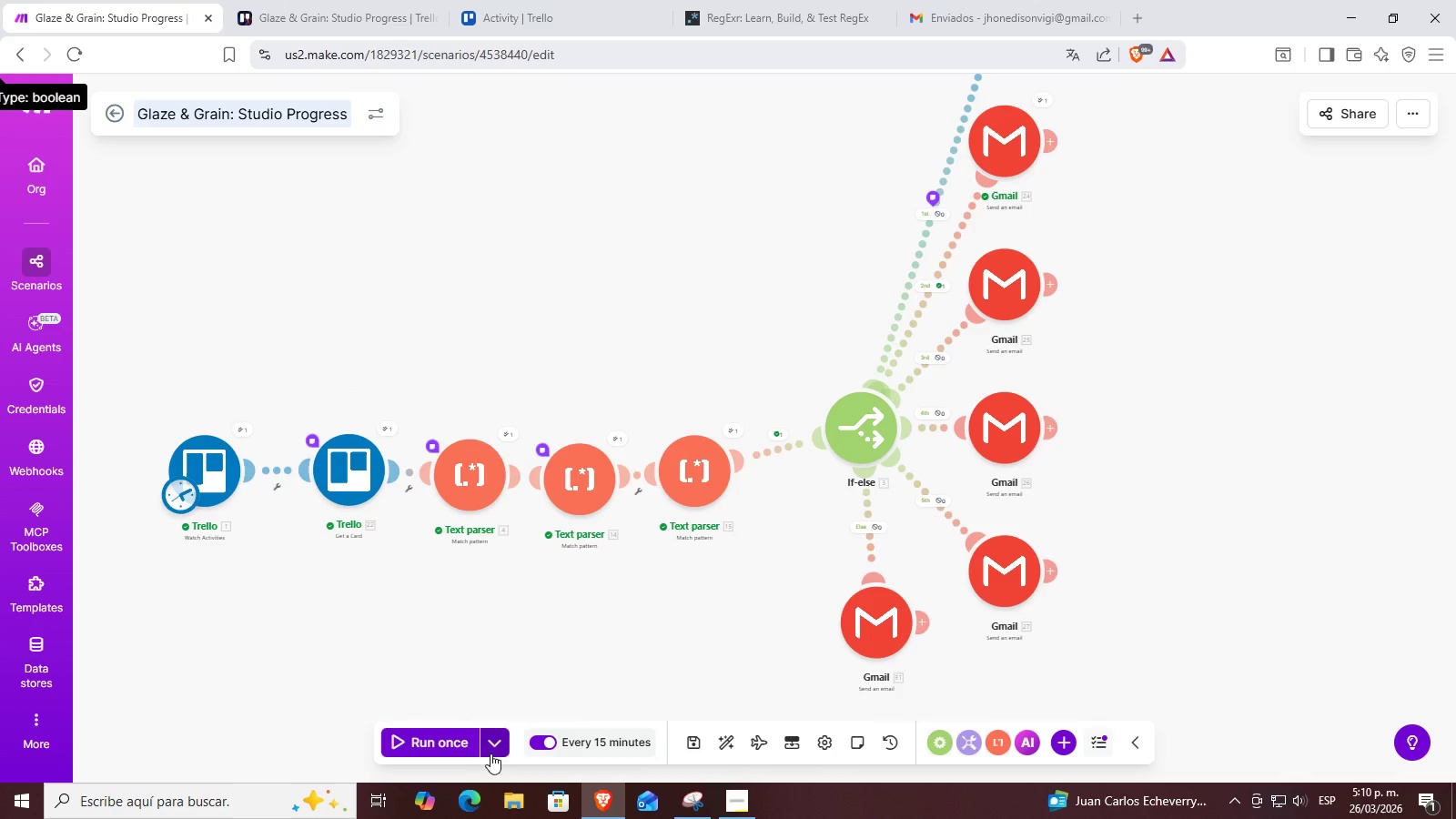 
left_click([447, 740])
 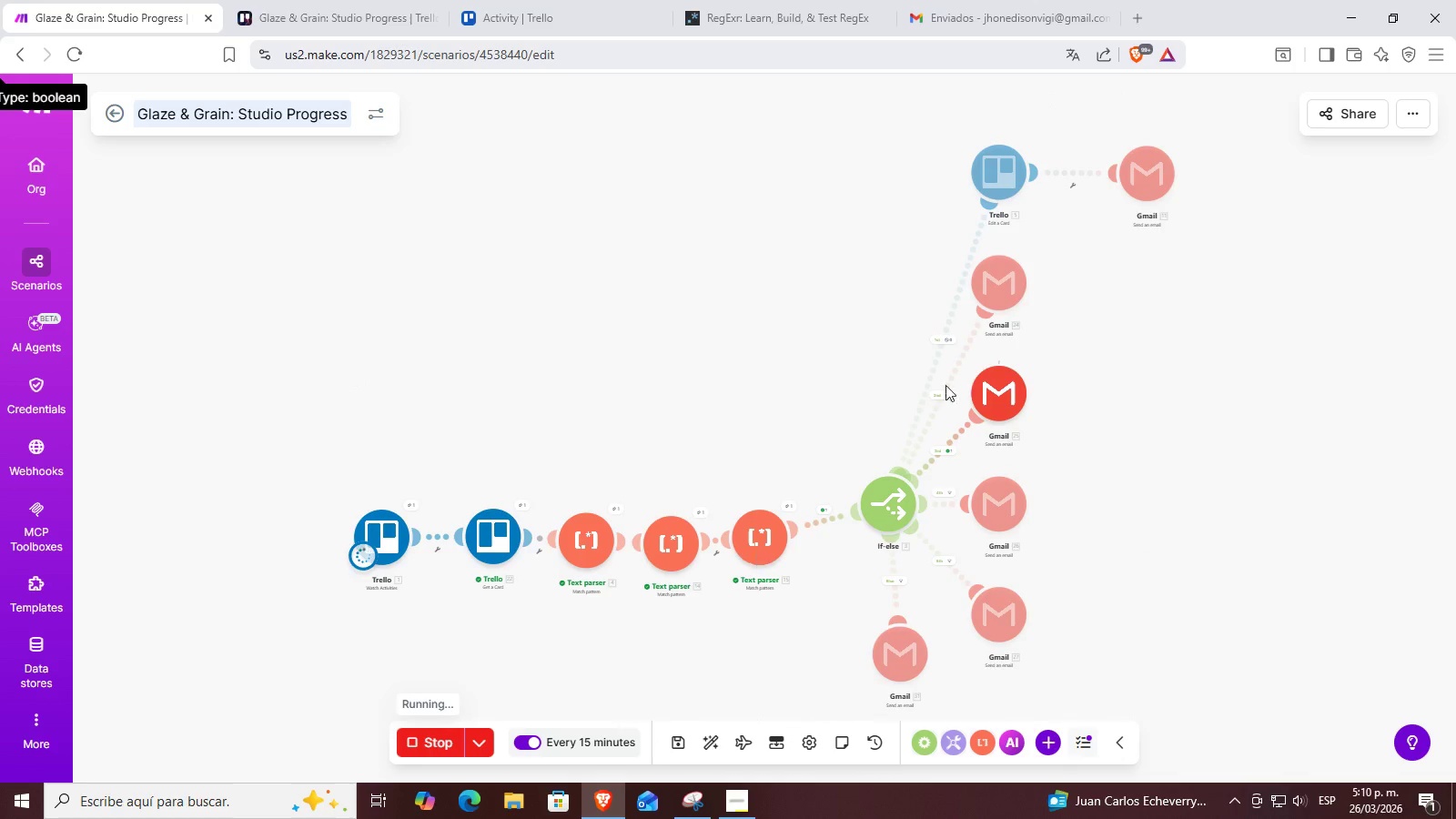 
scroll: coordinate [1072, 420], scroll_direction: up, amount: 2.0
 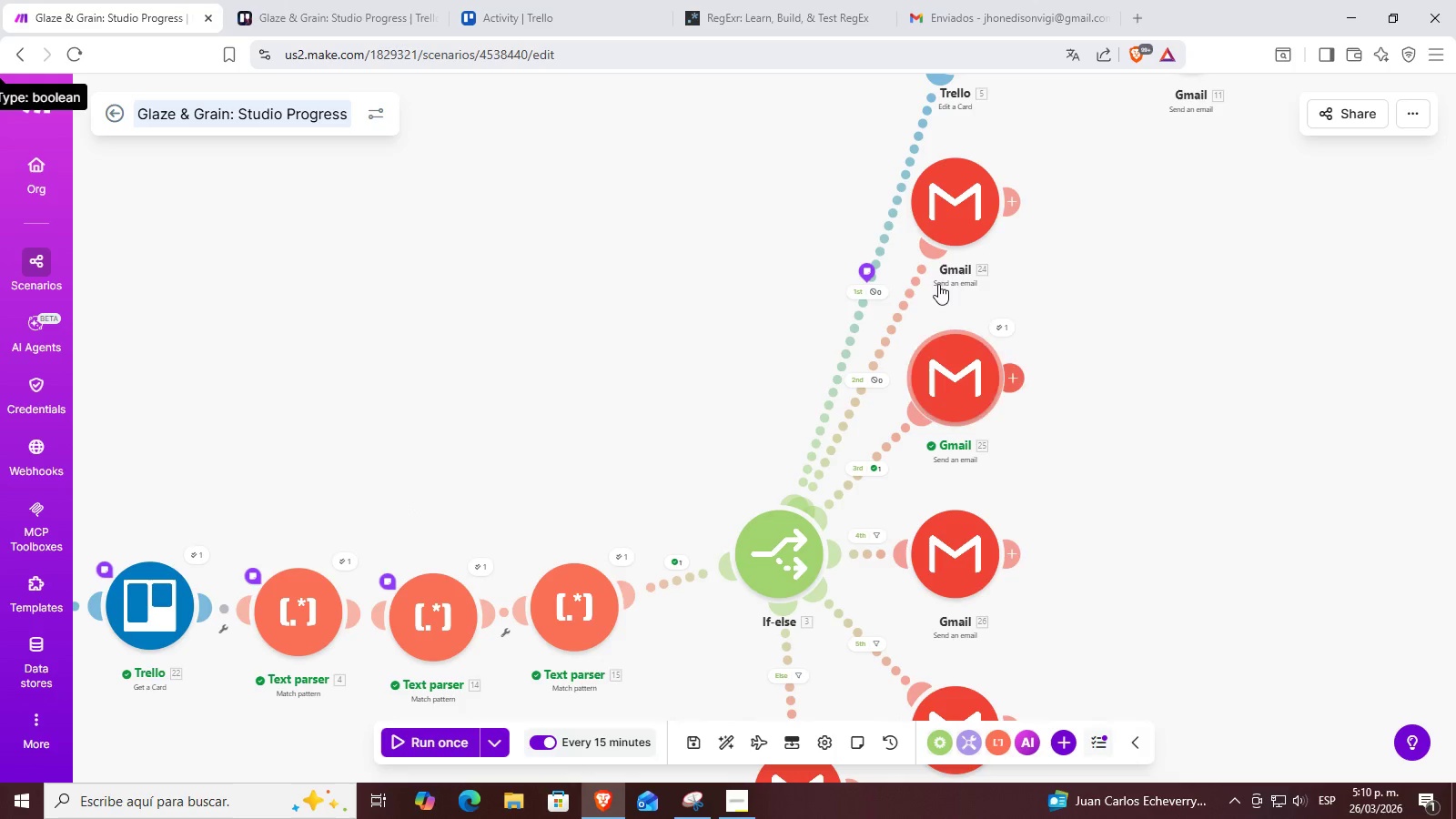 
left_click([864, 0])
 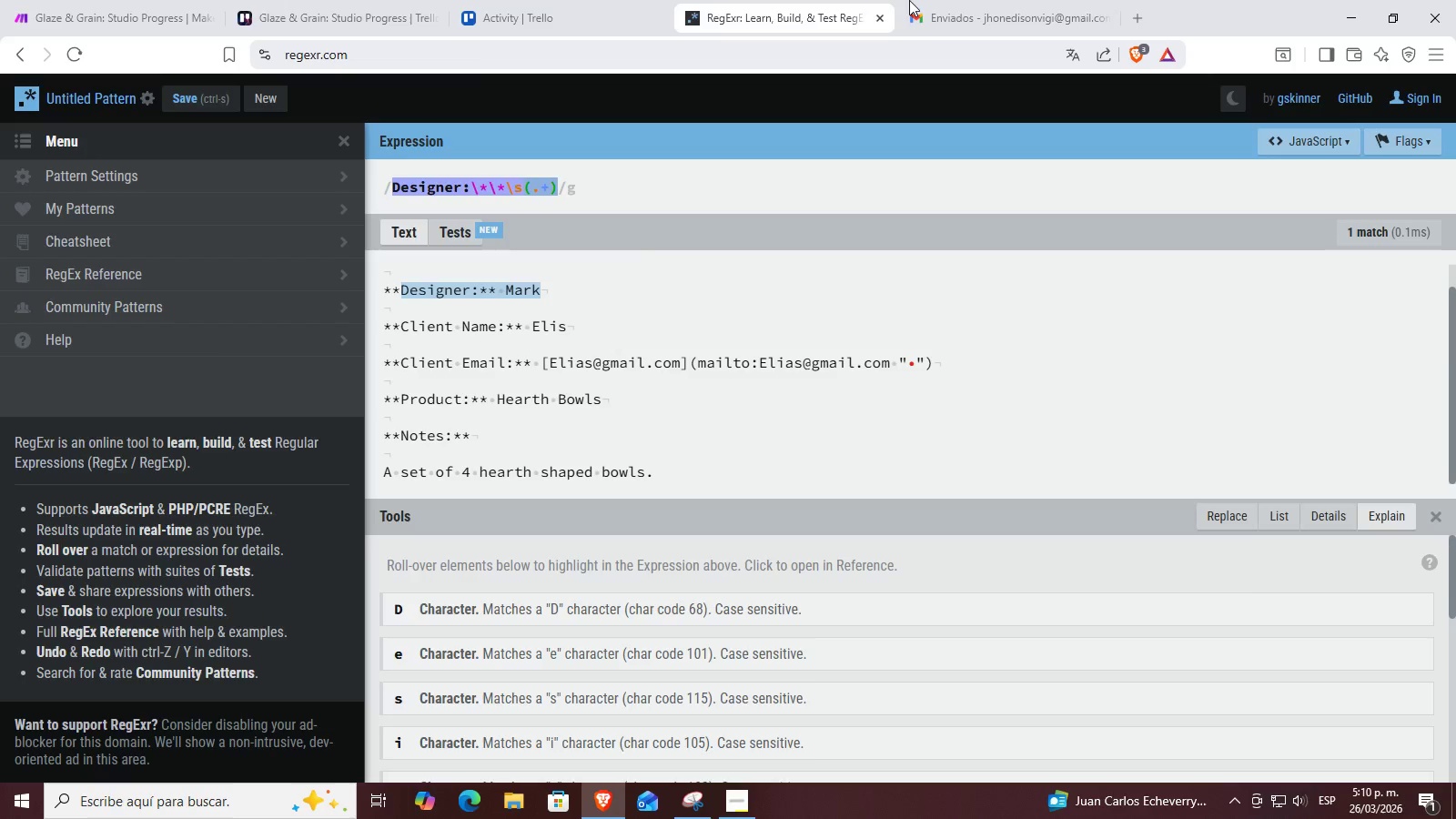 
left_click([948, 0])
 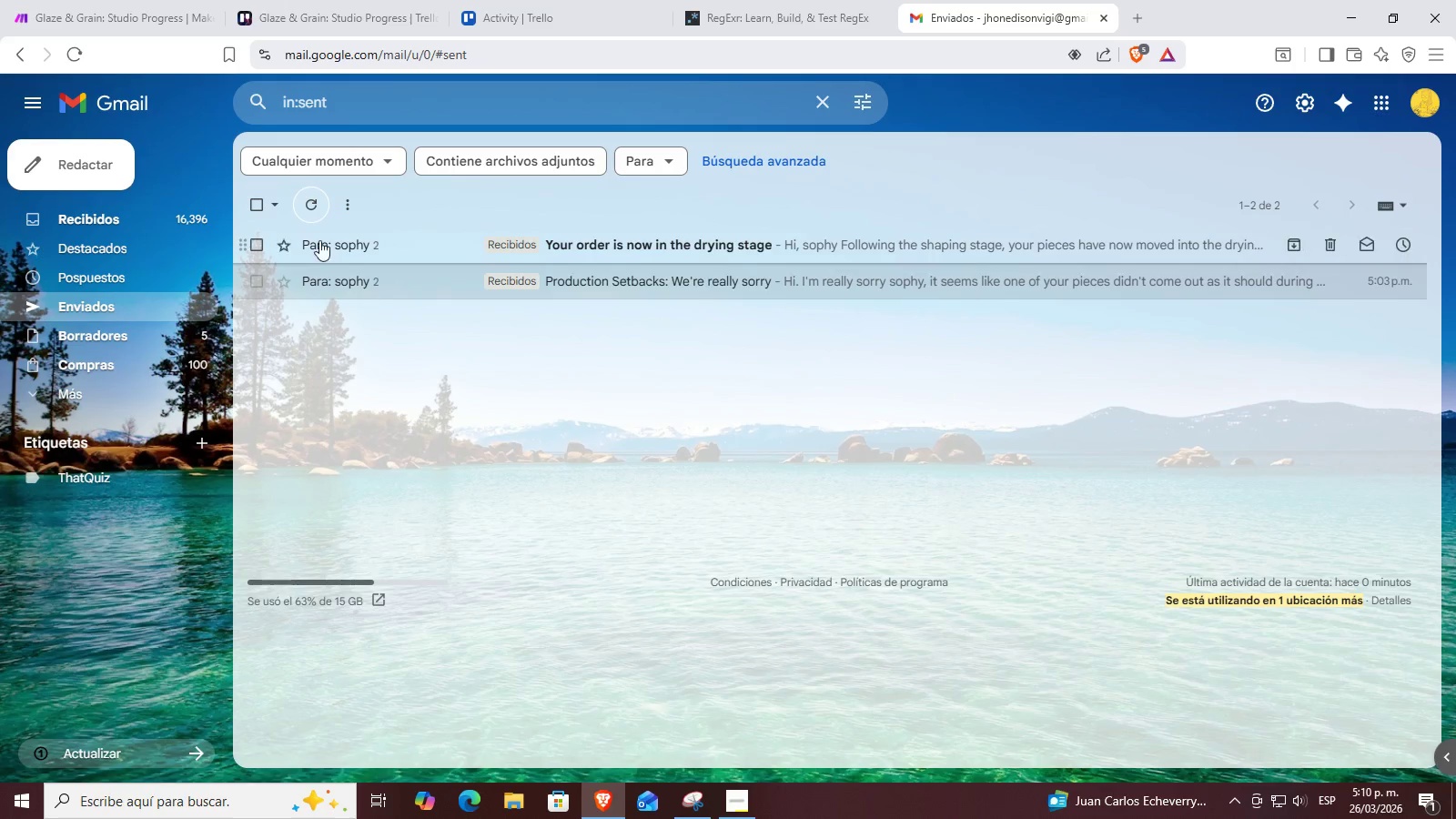 
left_click([317, 201])
 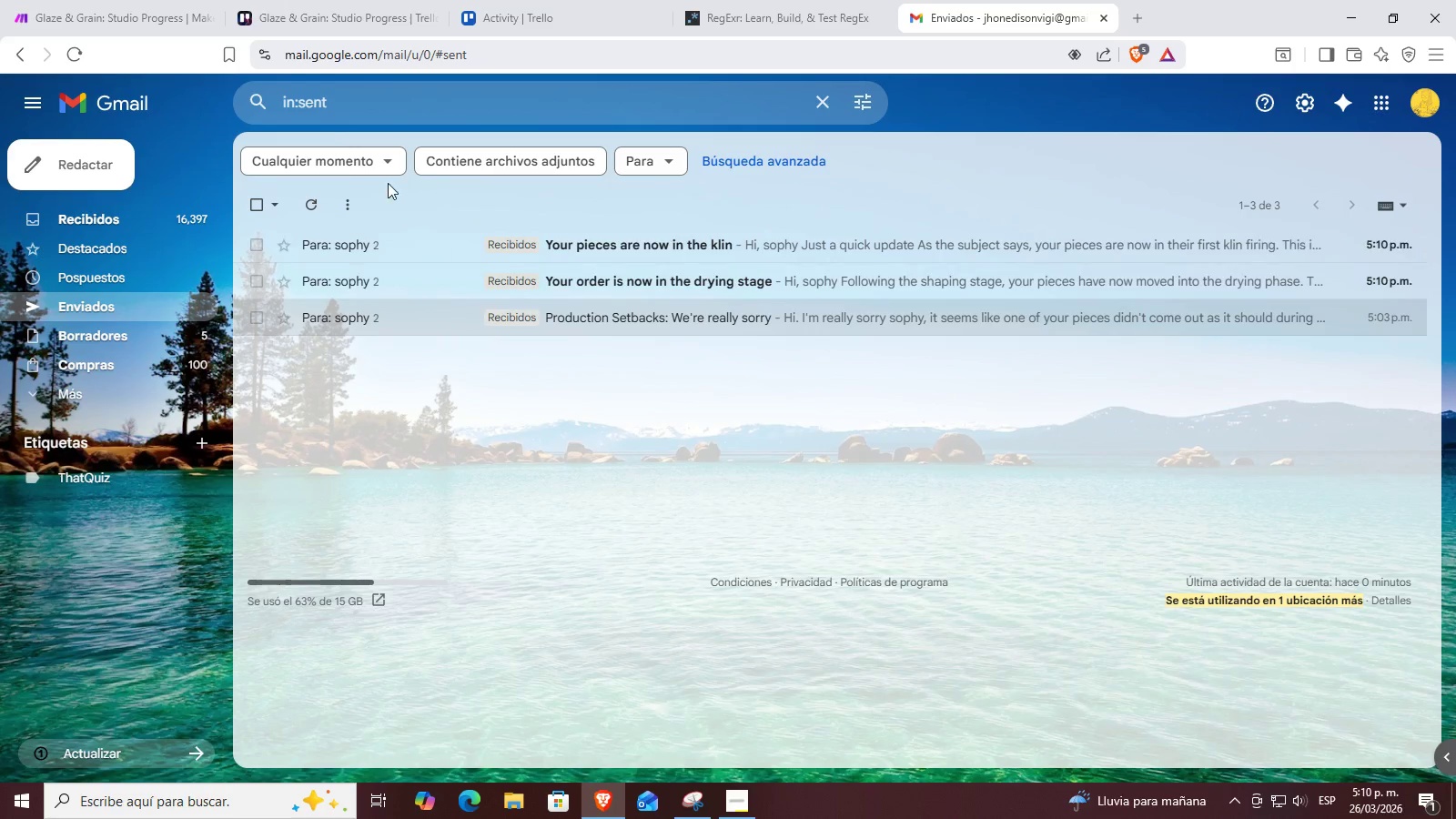 
left_click([141, 0])
 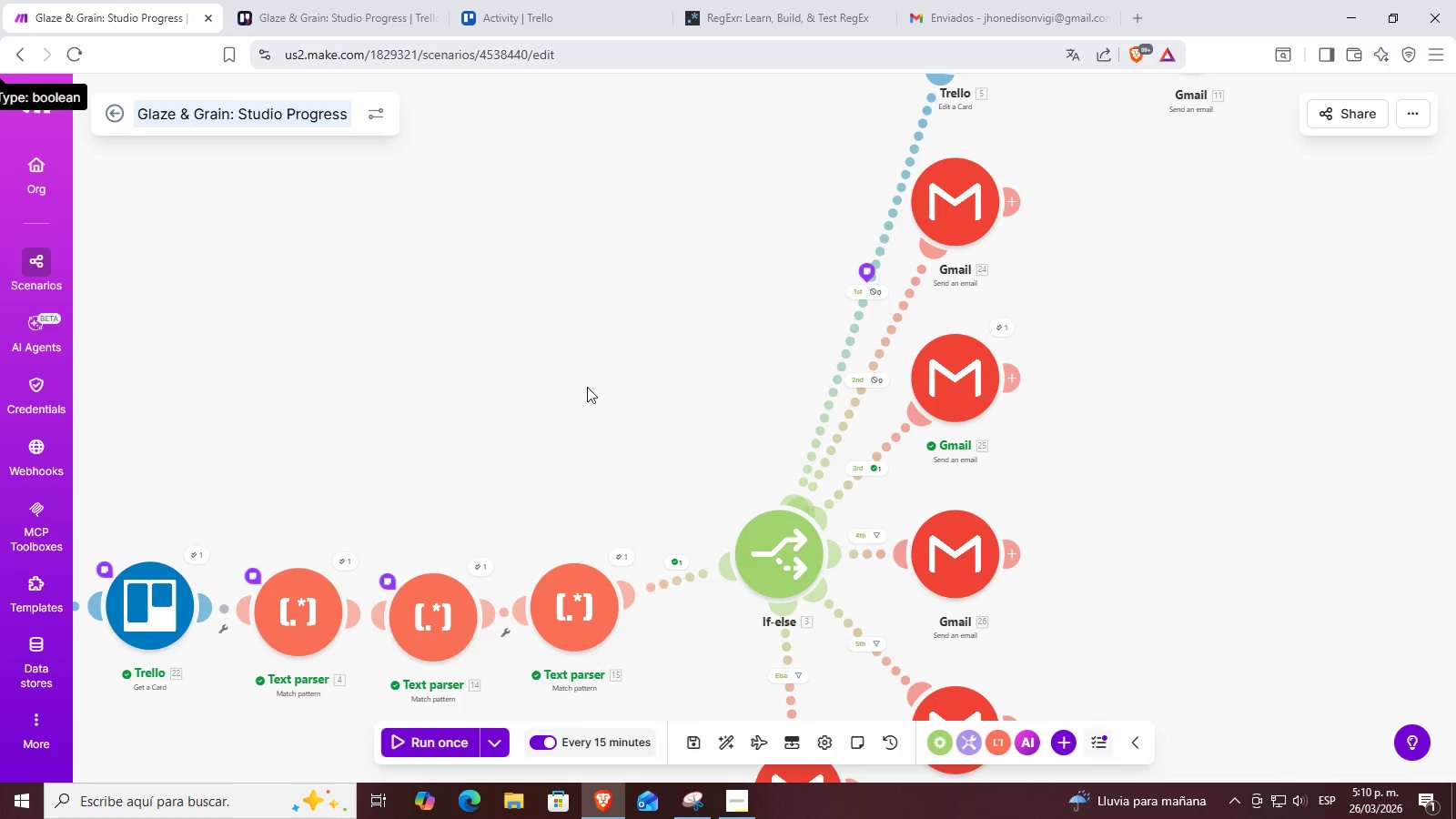 
left_click_drag(start_coordinate=[563, 349], to_coordinate=[723, 284])
 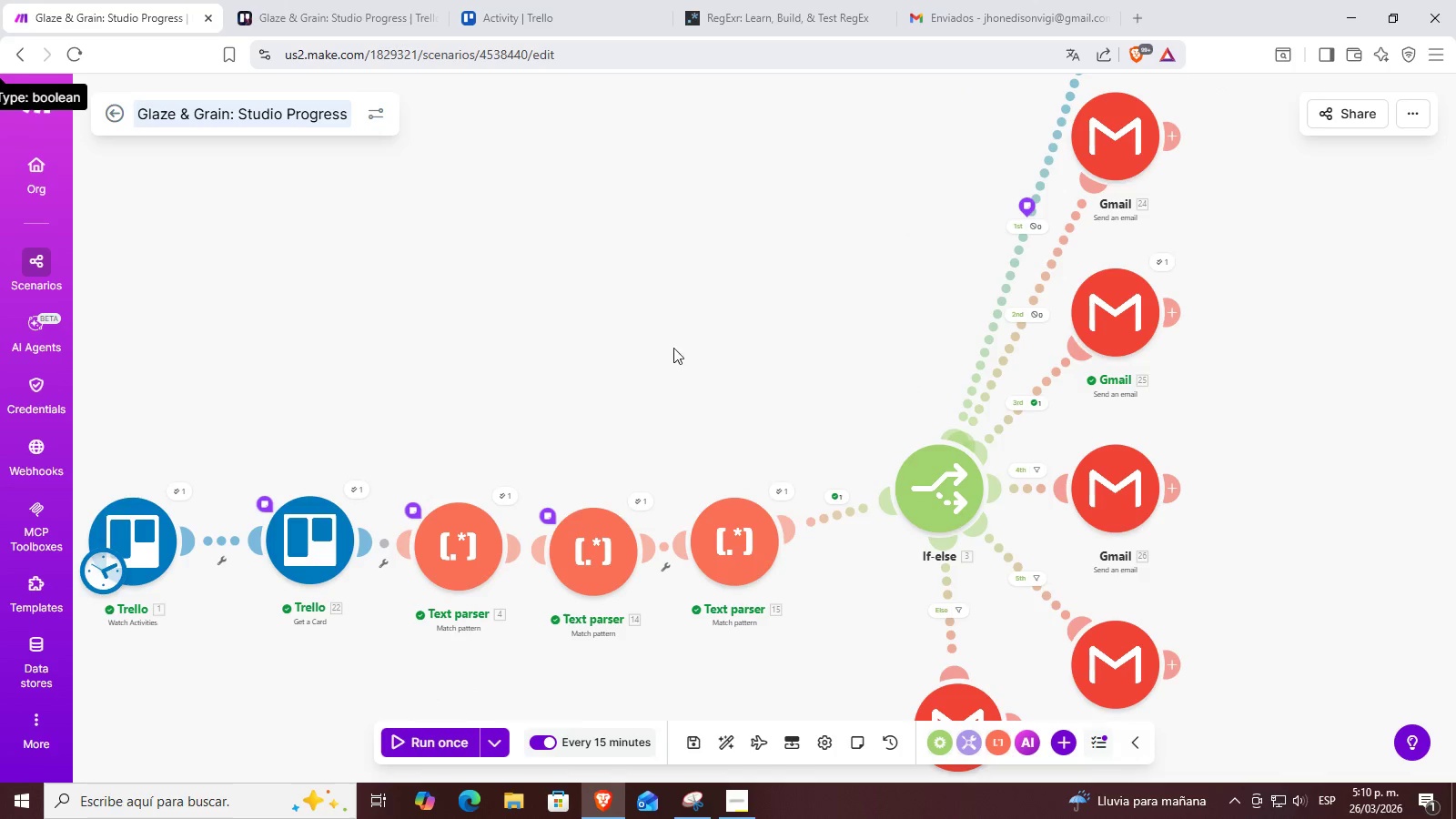 
left_click_drag(start_coordinate=[618, 389], to_coordinate=[692, 322])
 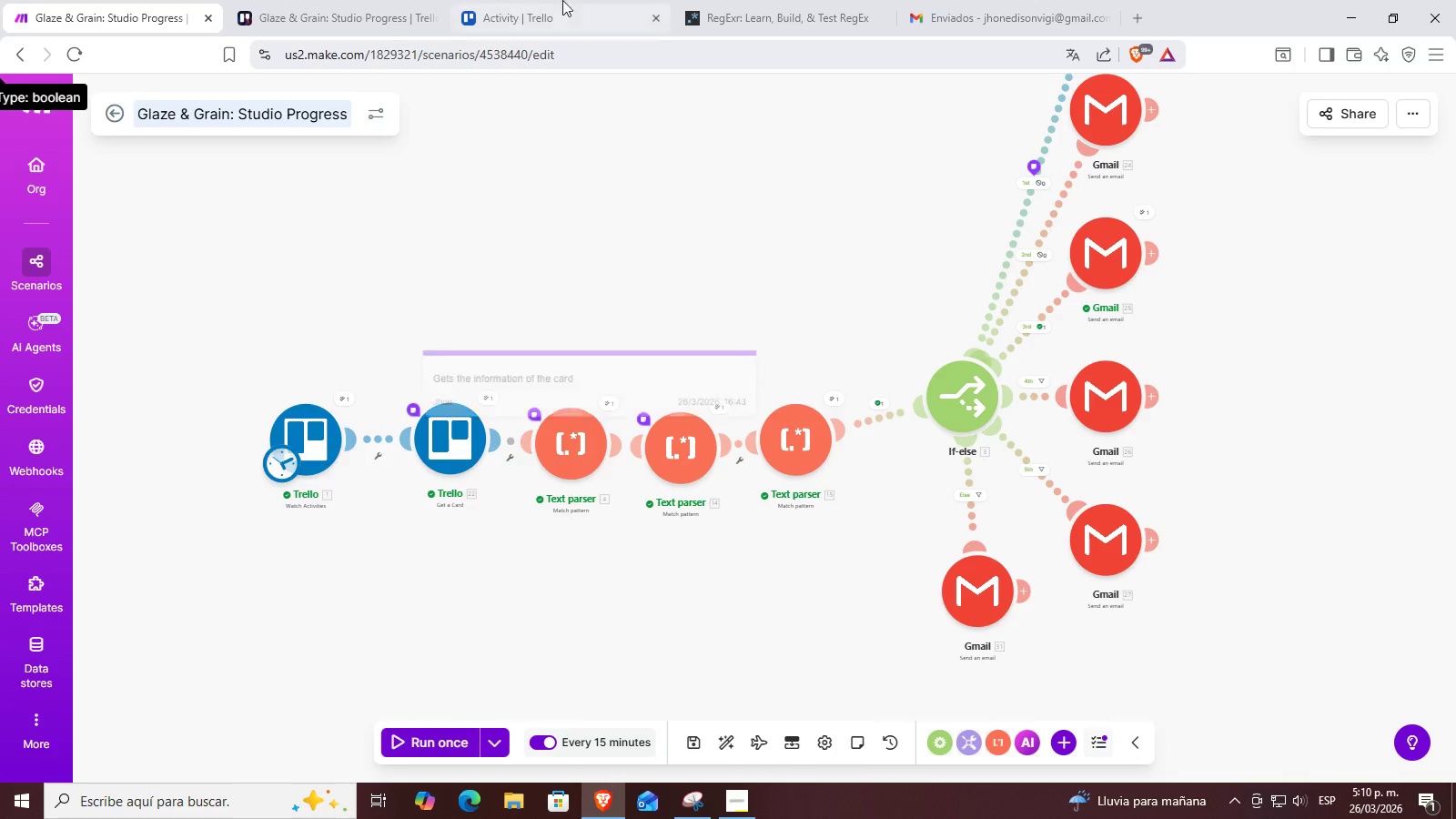 
scroll: coordinate [667, 356], scroll_direction: down, amount: 1.0
 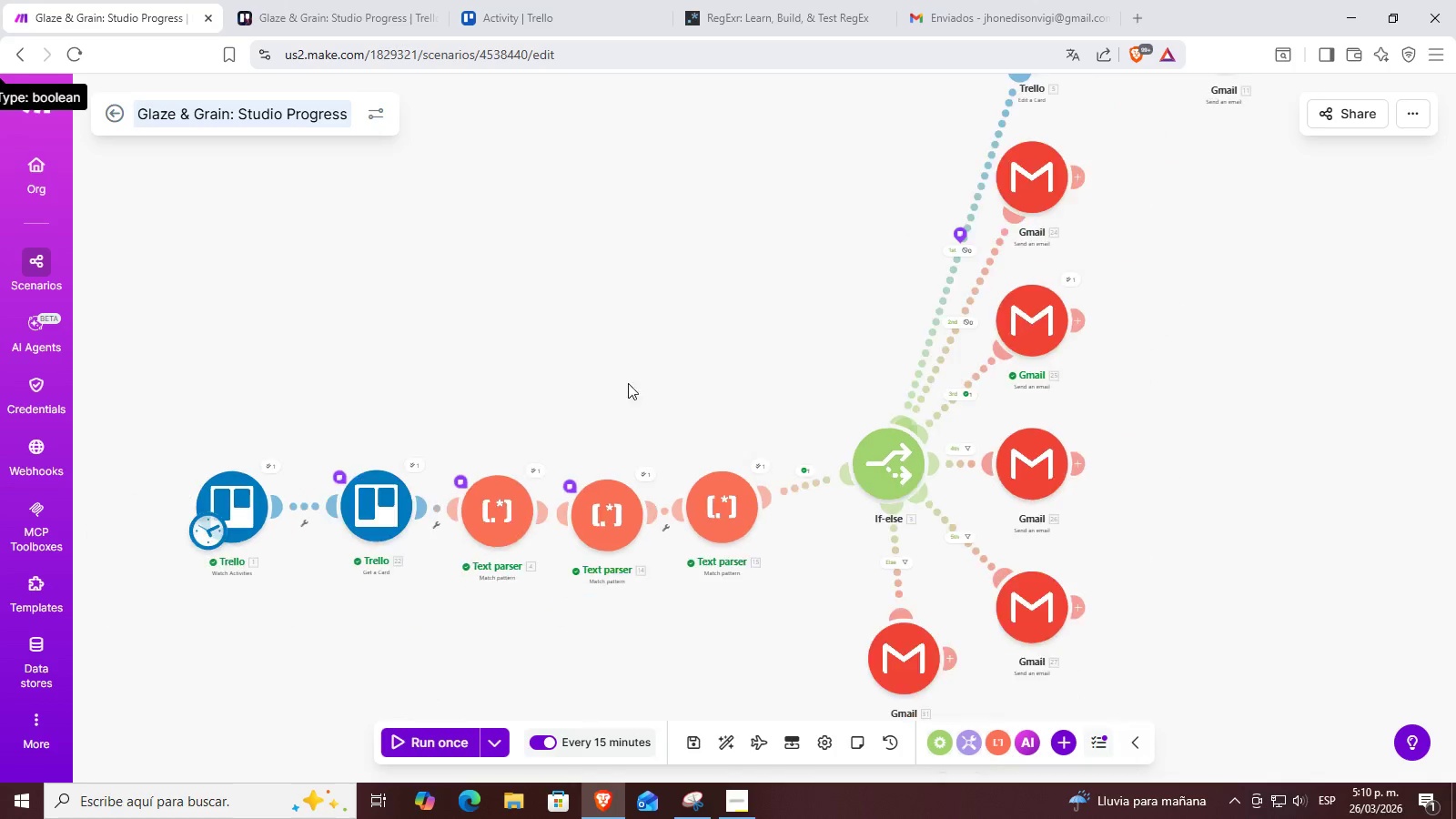 
left_click([380, 0])
 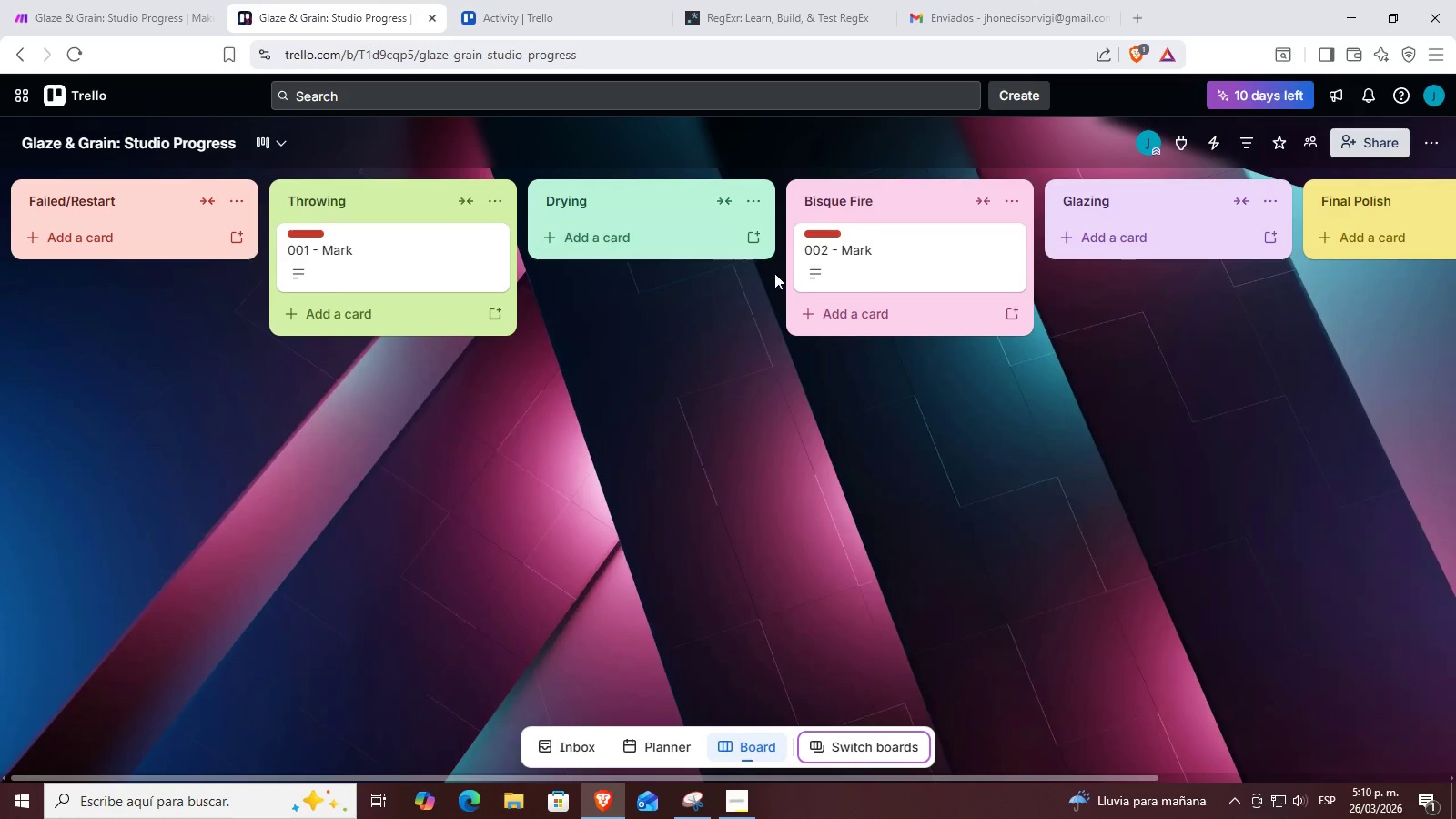 
left_click_drag(start_coordinate=[873, 273], to_coordinate=[1154, 247])
 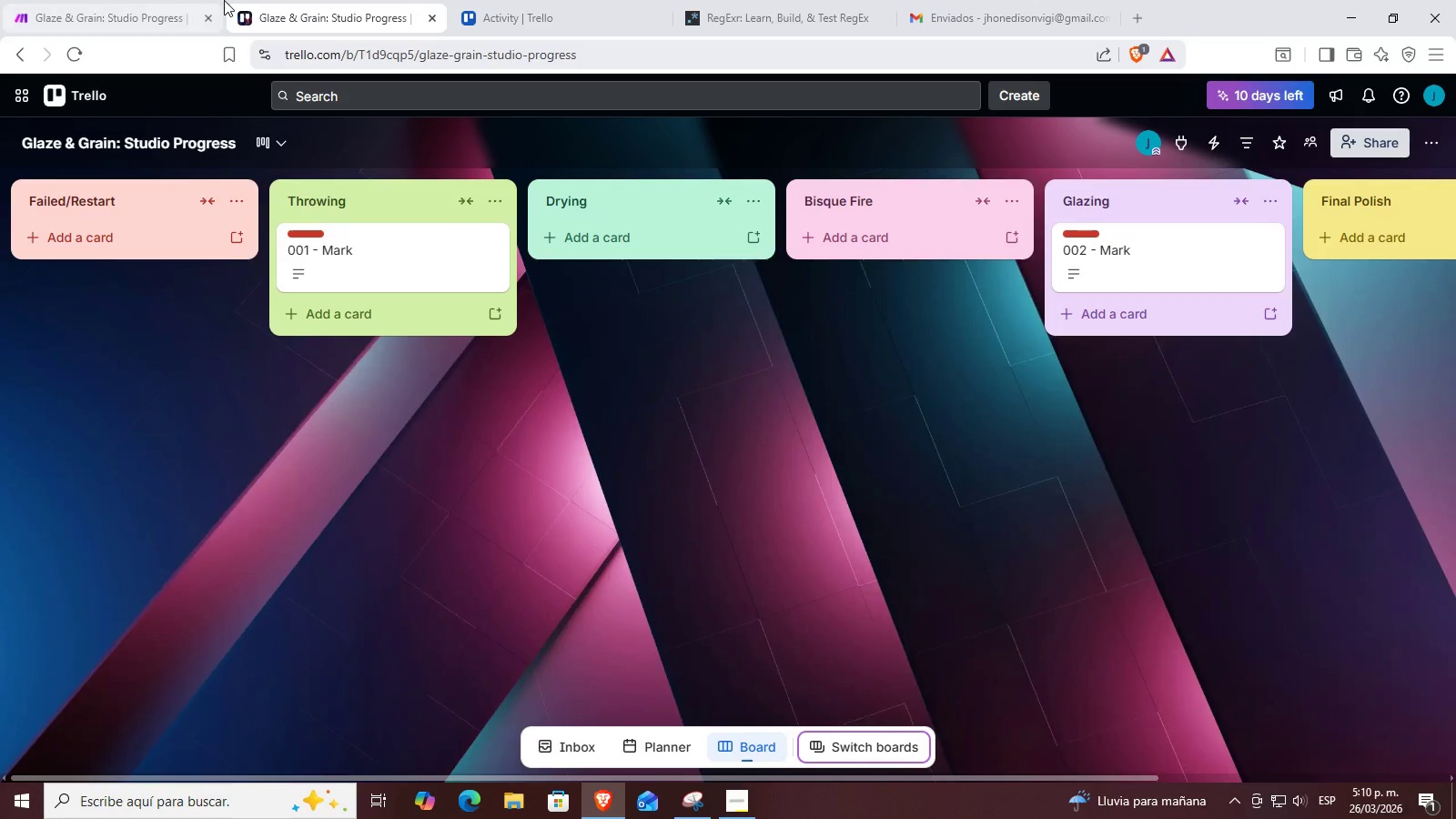 
left_click([166, 0])
 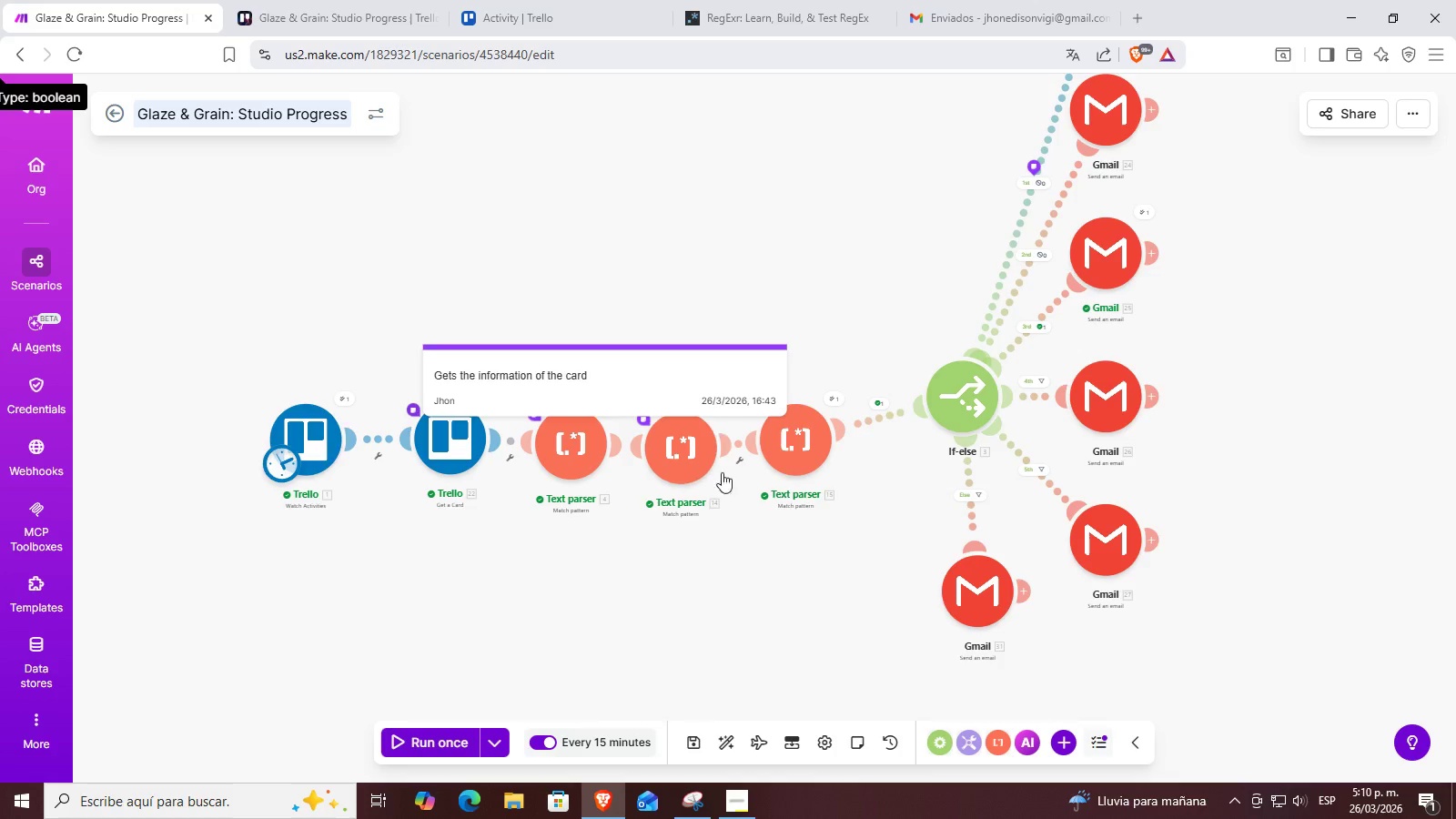 
left_click([719, 504])
 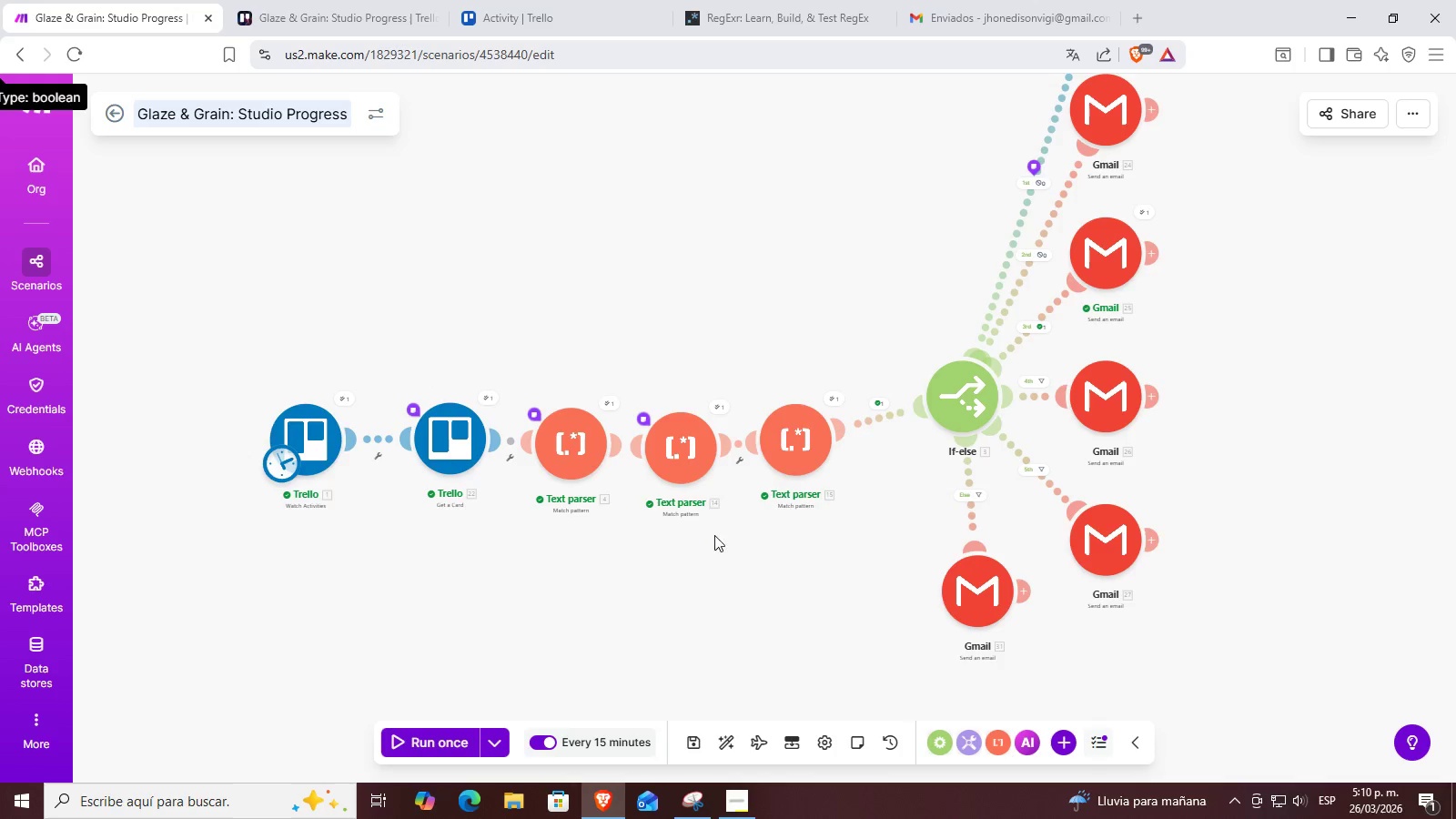 
left_click_drag(start_coordinate=[679, 566], to_coordinate=[532, 505])
 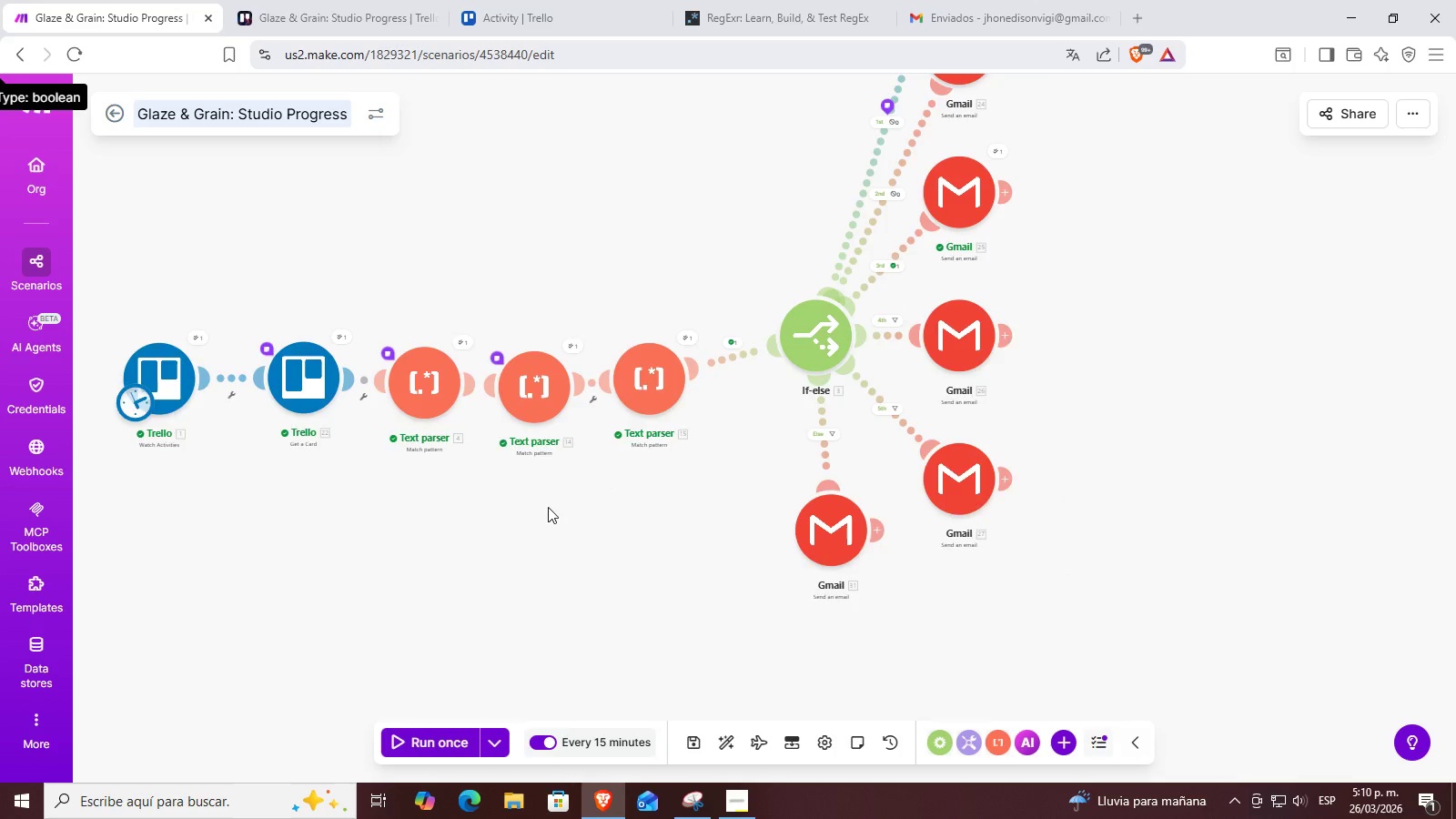 
left_click_drag(start_coordinate=[546, 503], to_coordinate=[593, 592])
 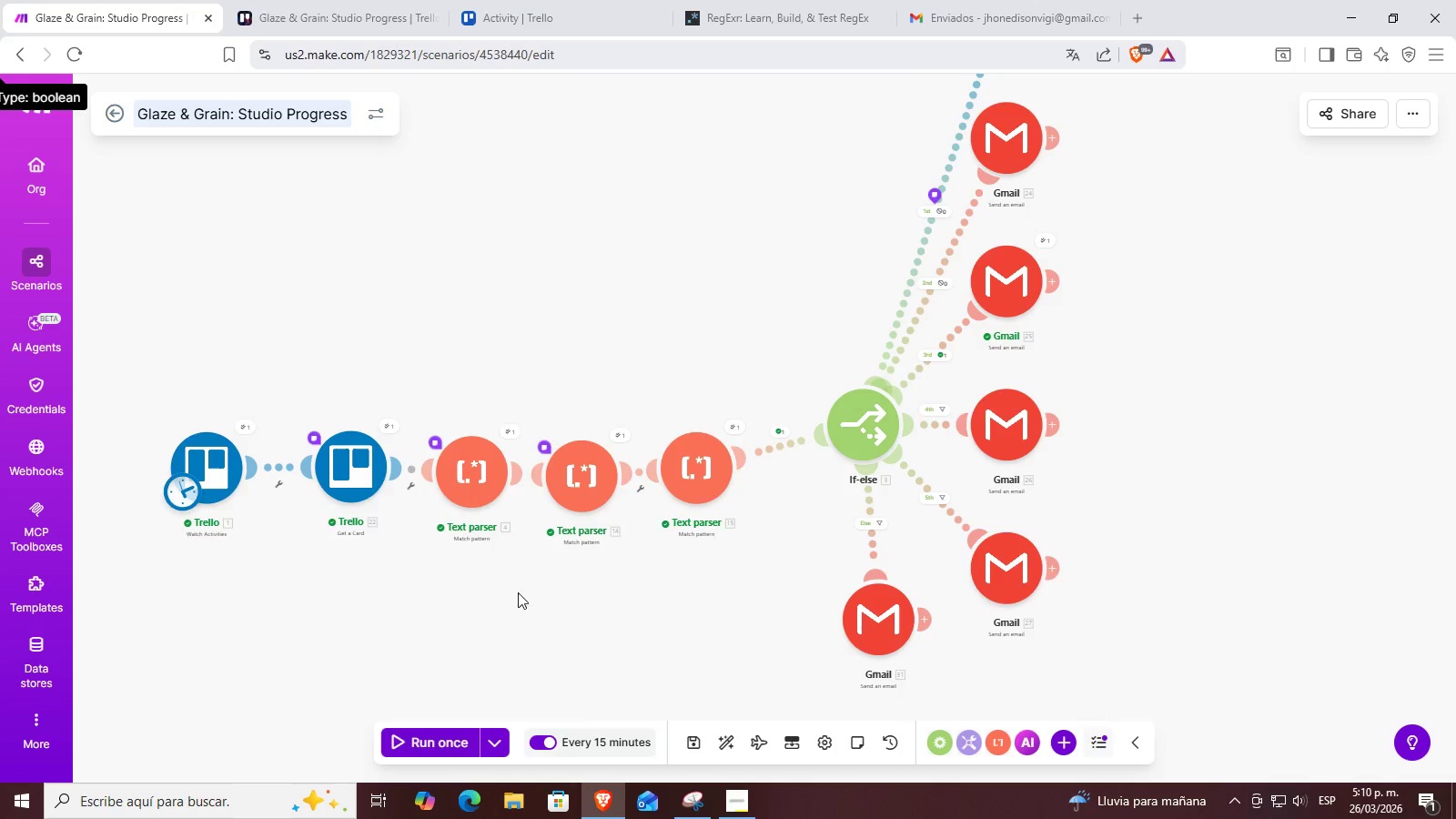 
left_click_drag(start_coordinate=[518, 592], to_coordinate=[555, 590])
 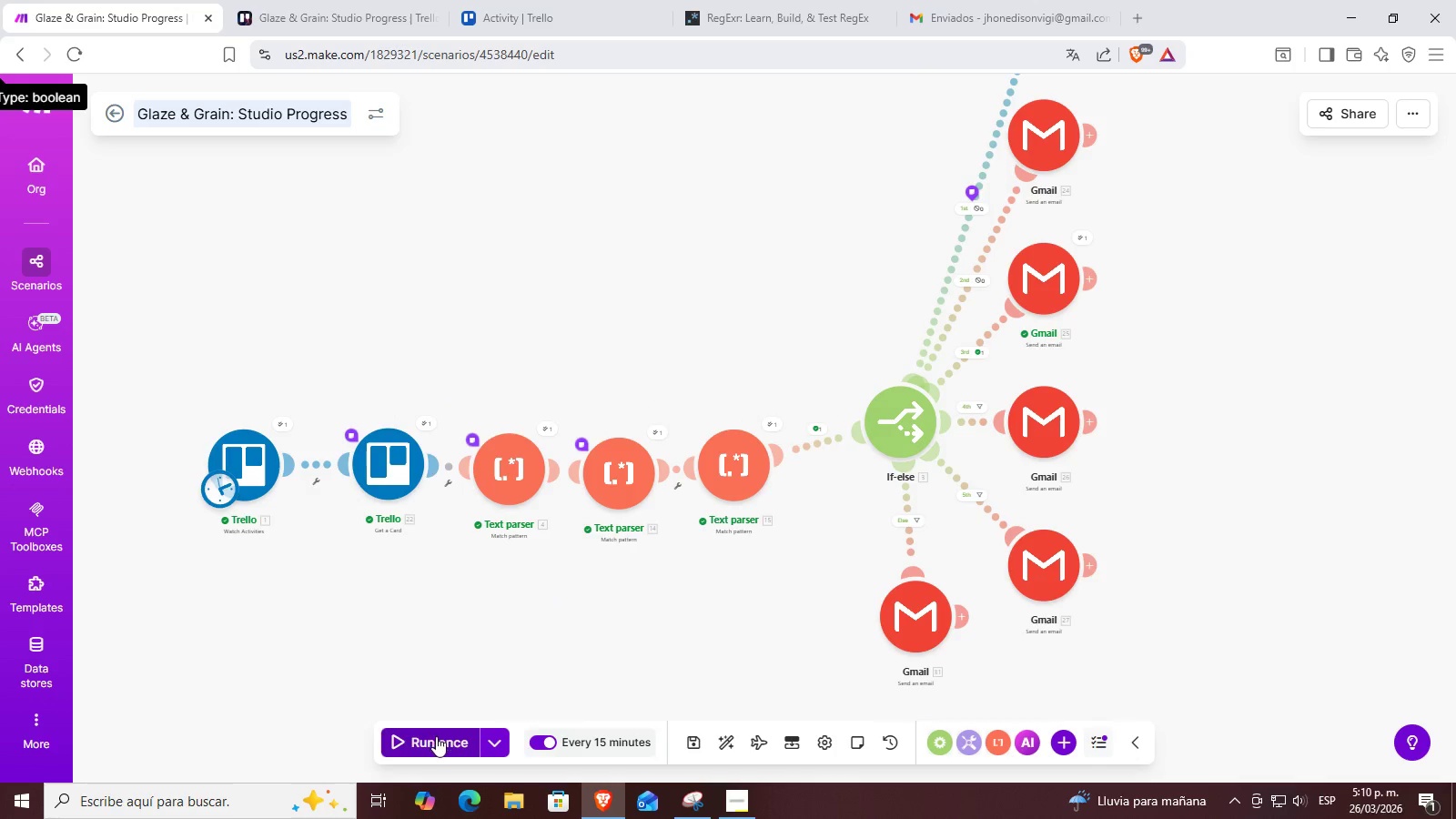 
left_click([436, 736])
 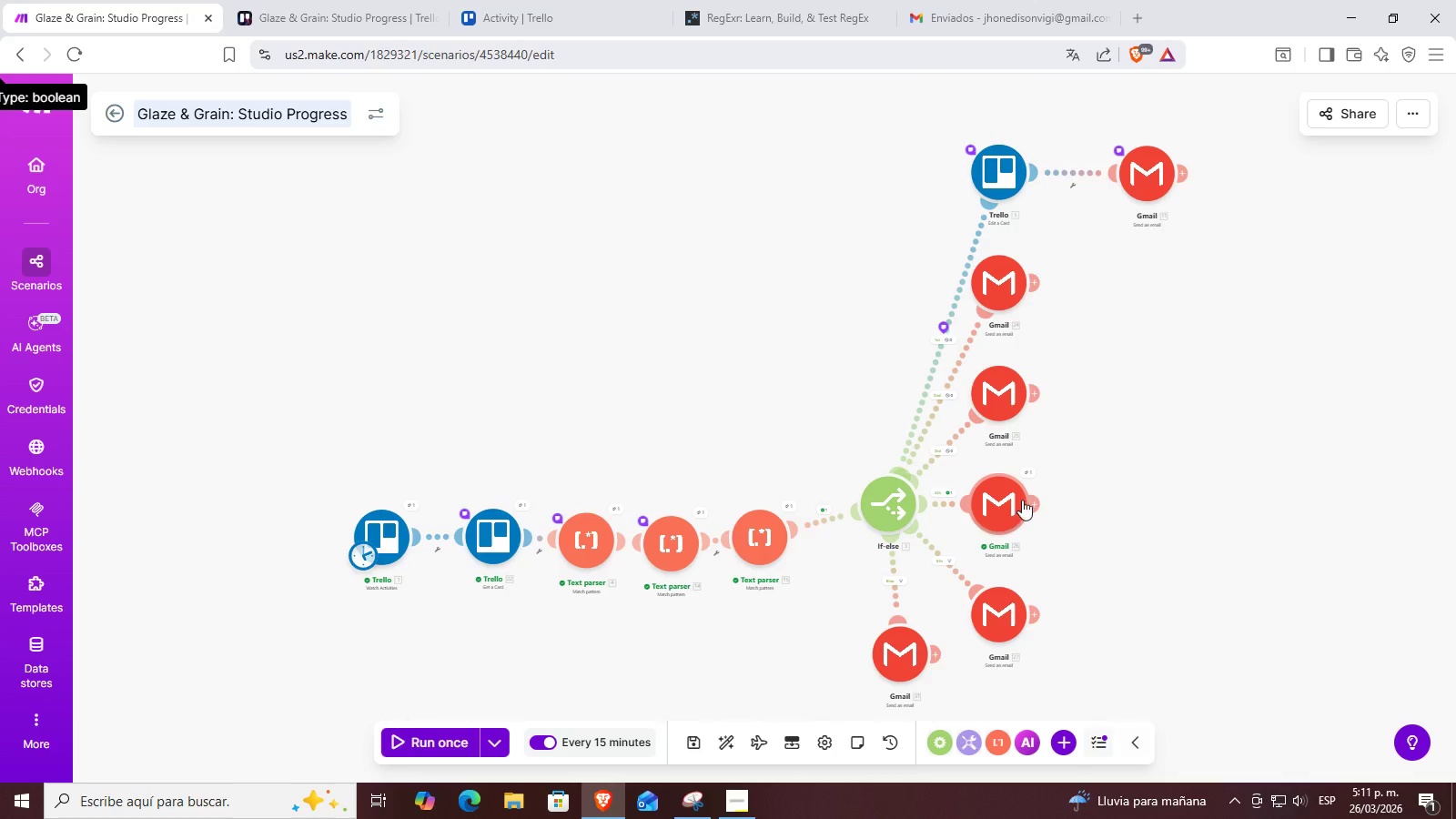 
left_click([932, 0])
 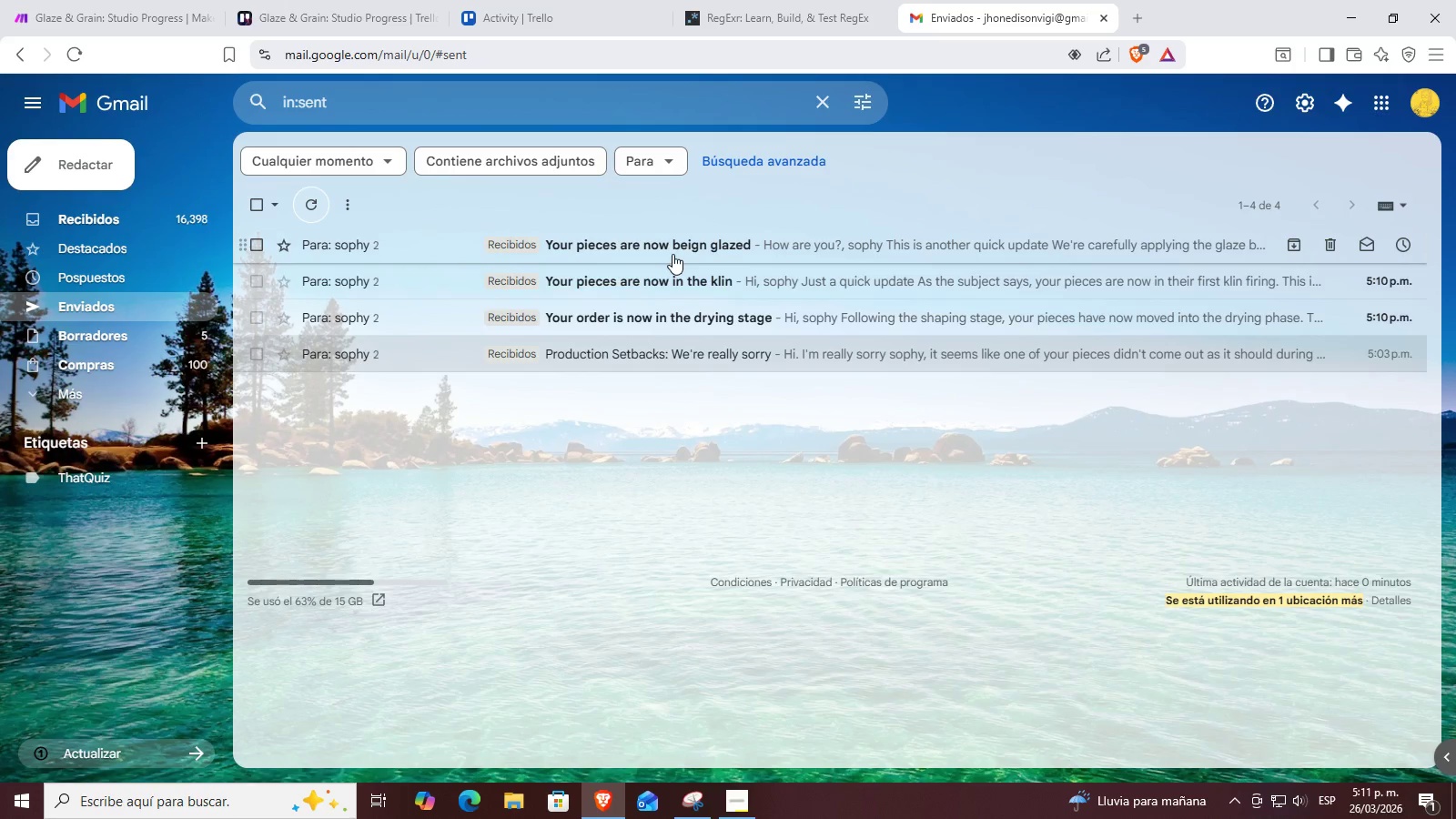 
left_click([193, 0])
 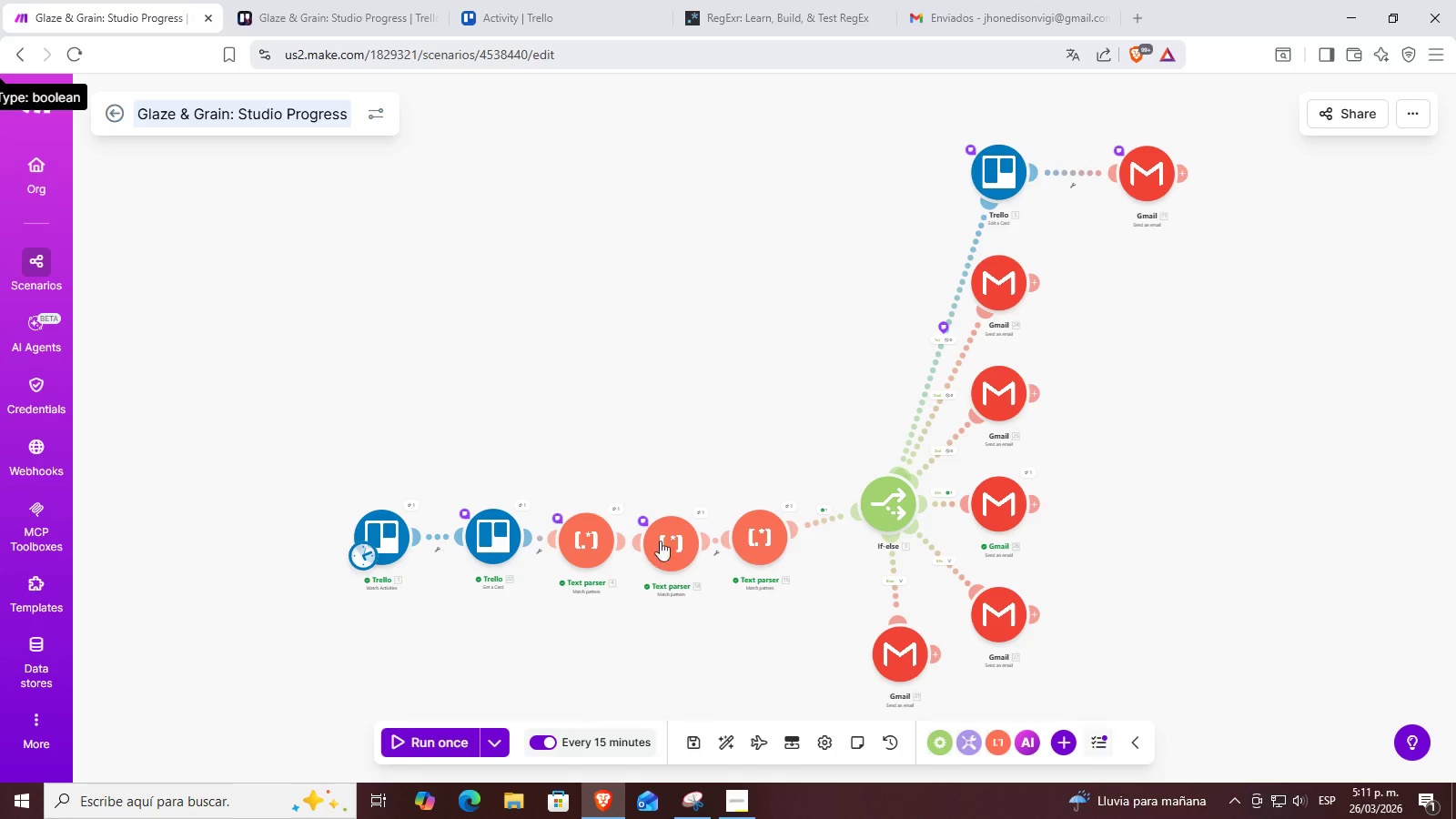 
left_click_drag(start_coordinate=[592, 606], to_coordinate=[538, 462])
 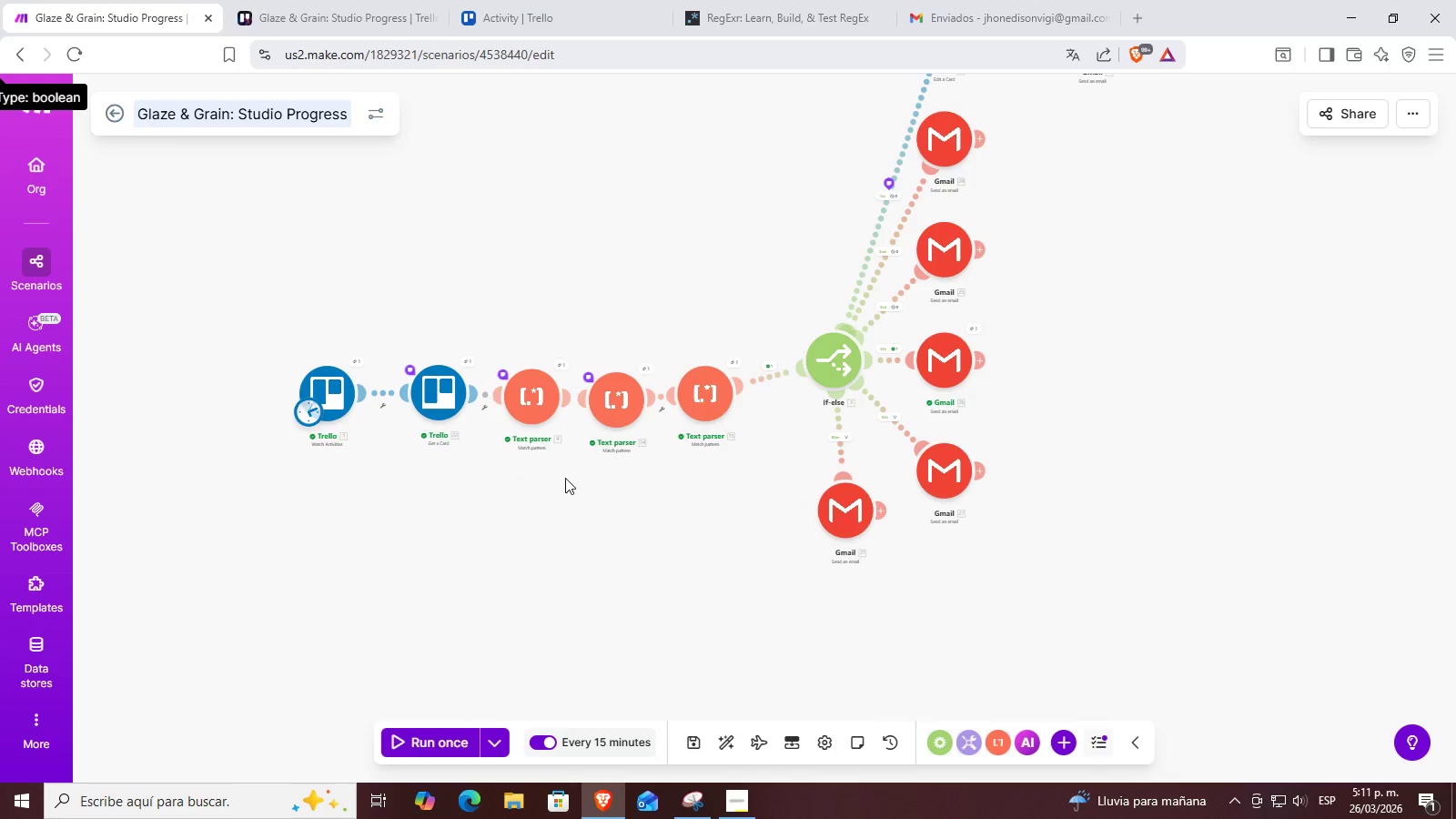 
left_click_drag(start_coordinate=[566, 452], to_coordinate=[660, 547])
 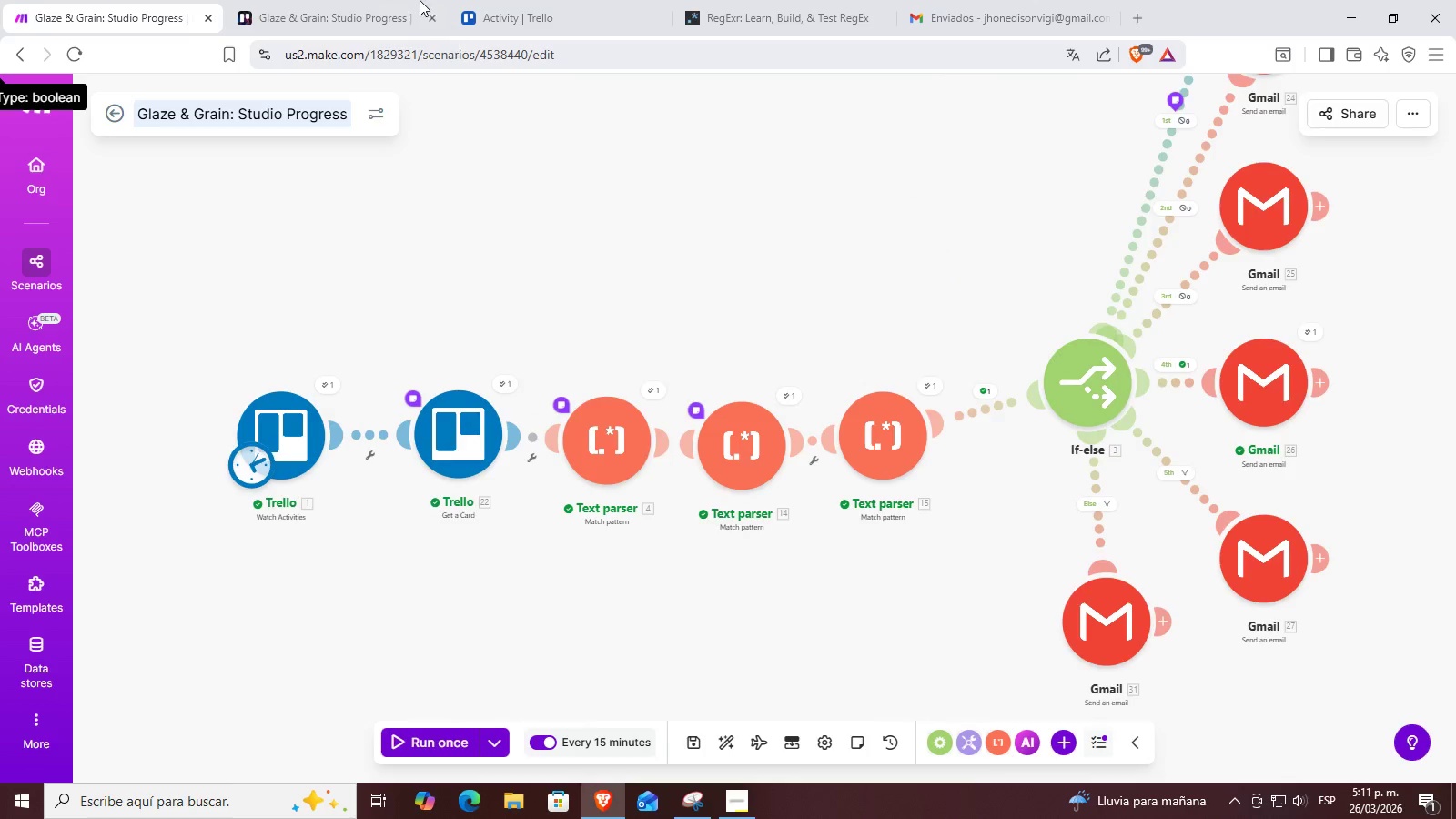 
scroll: coordinate [563, 482], scroll_direction: up, amount: 2.0
 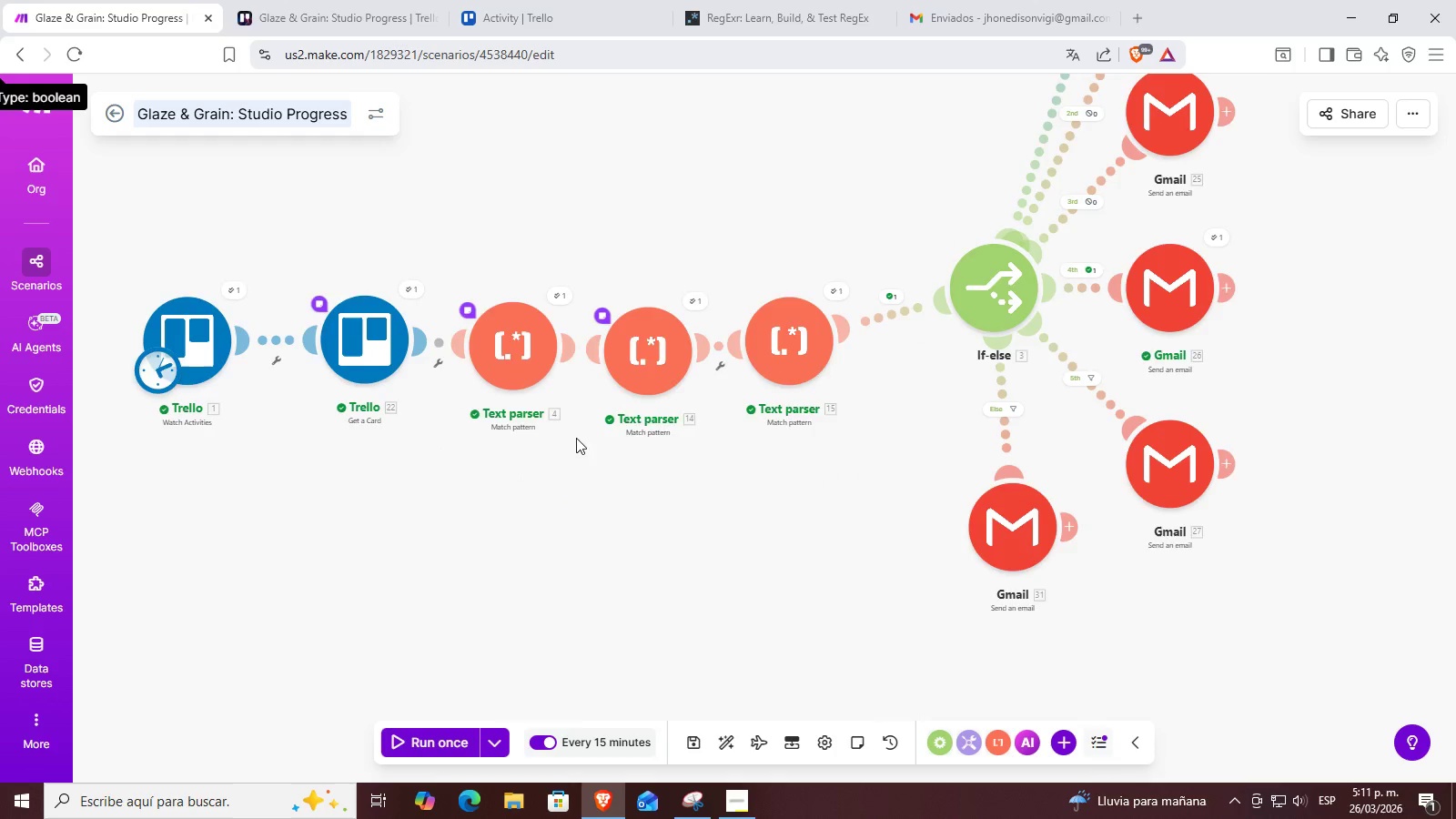 
double_click([415, 0])
 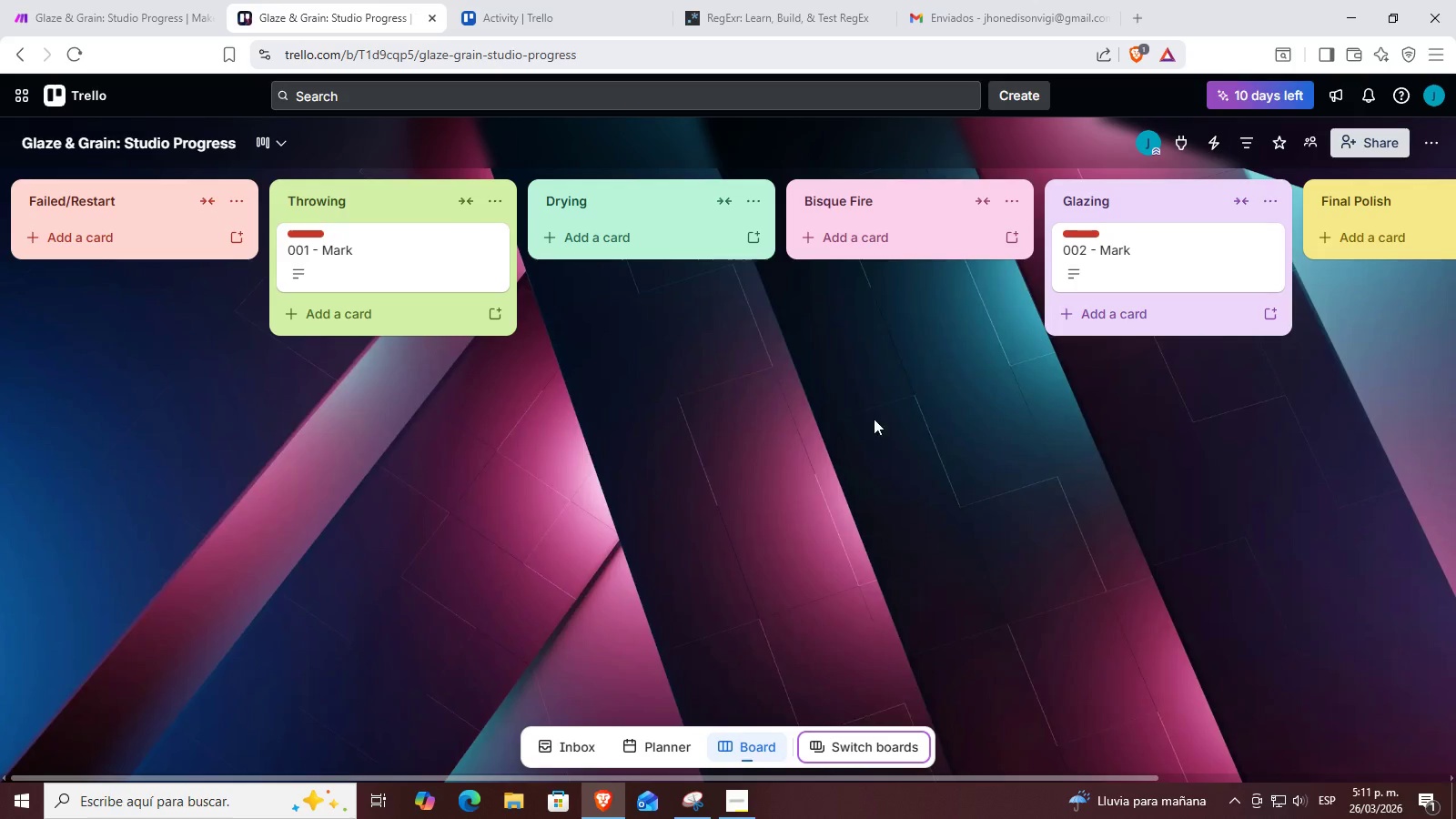 
left_click_drag(start_coordinate=[1061, 435], to_coordinate=[913, 433])
 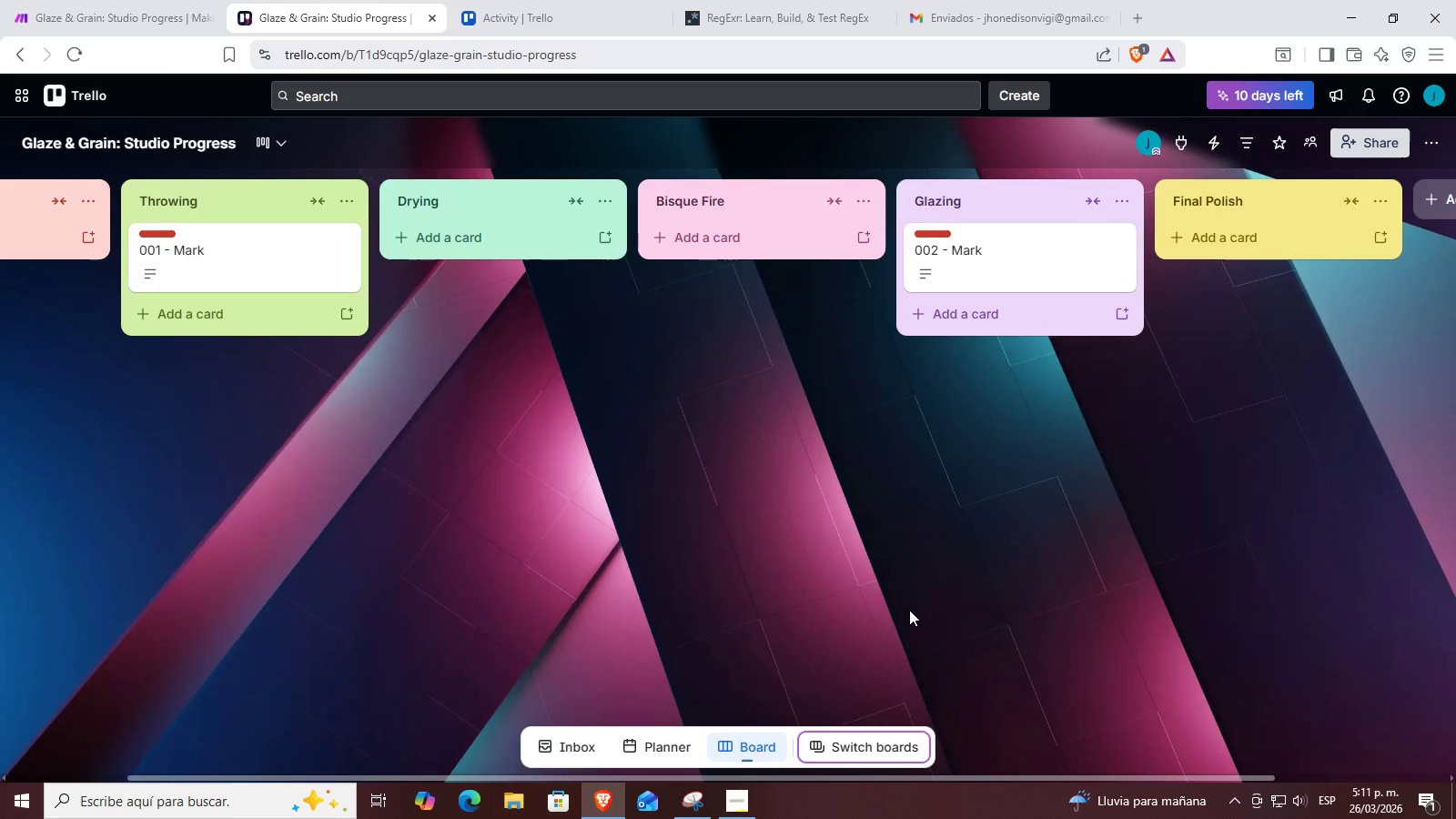 
left_click_drag(start_coordinate=[1145, 444], to_coordinate=[773, 460])
 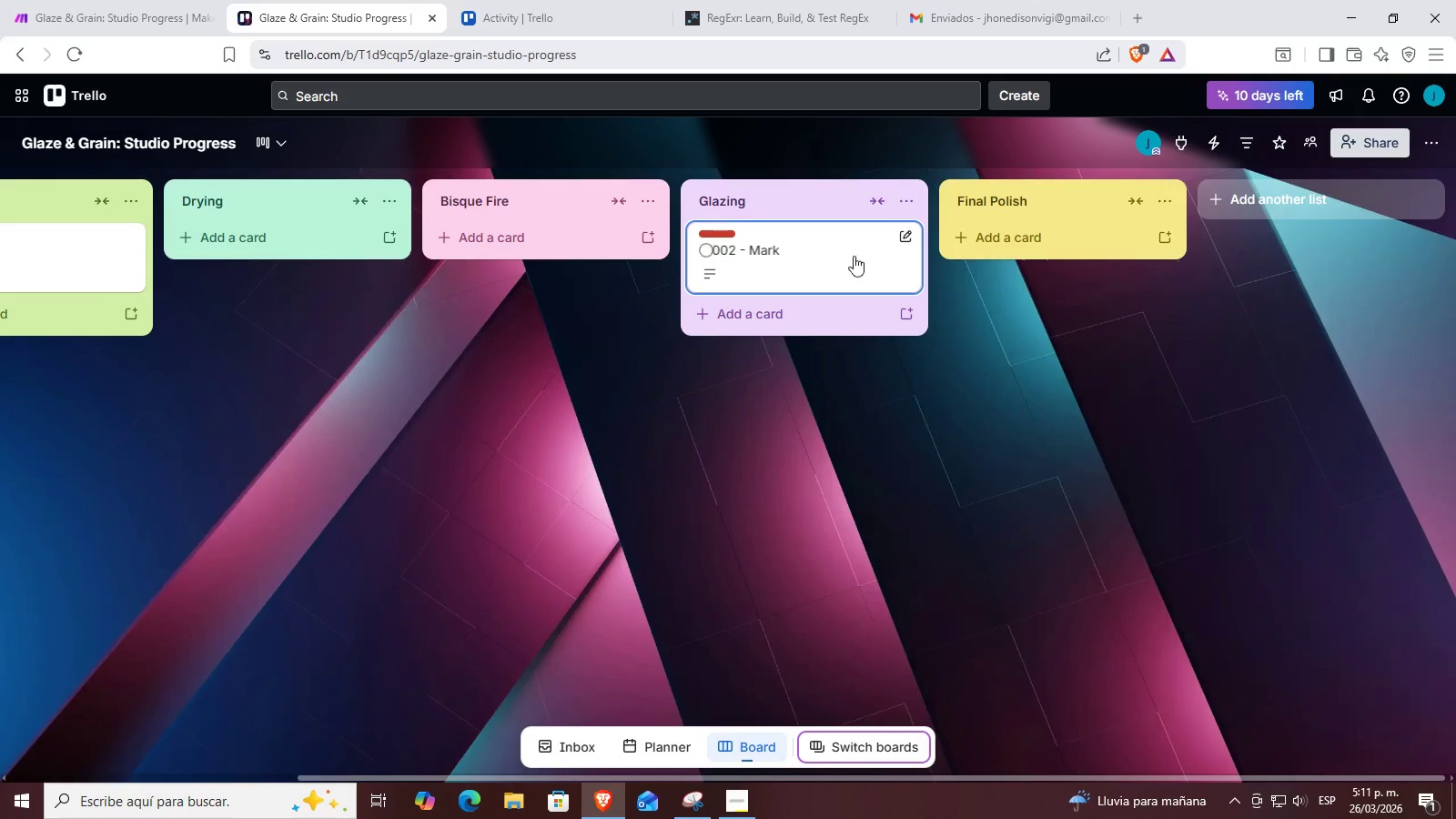 
left_click_drag(start_coordinate=[845, 257], to_coordinate=[1083, 228])
 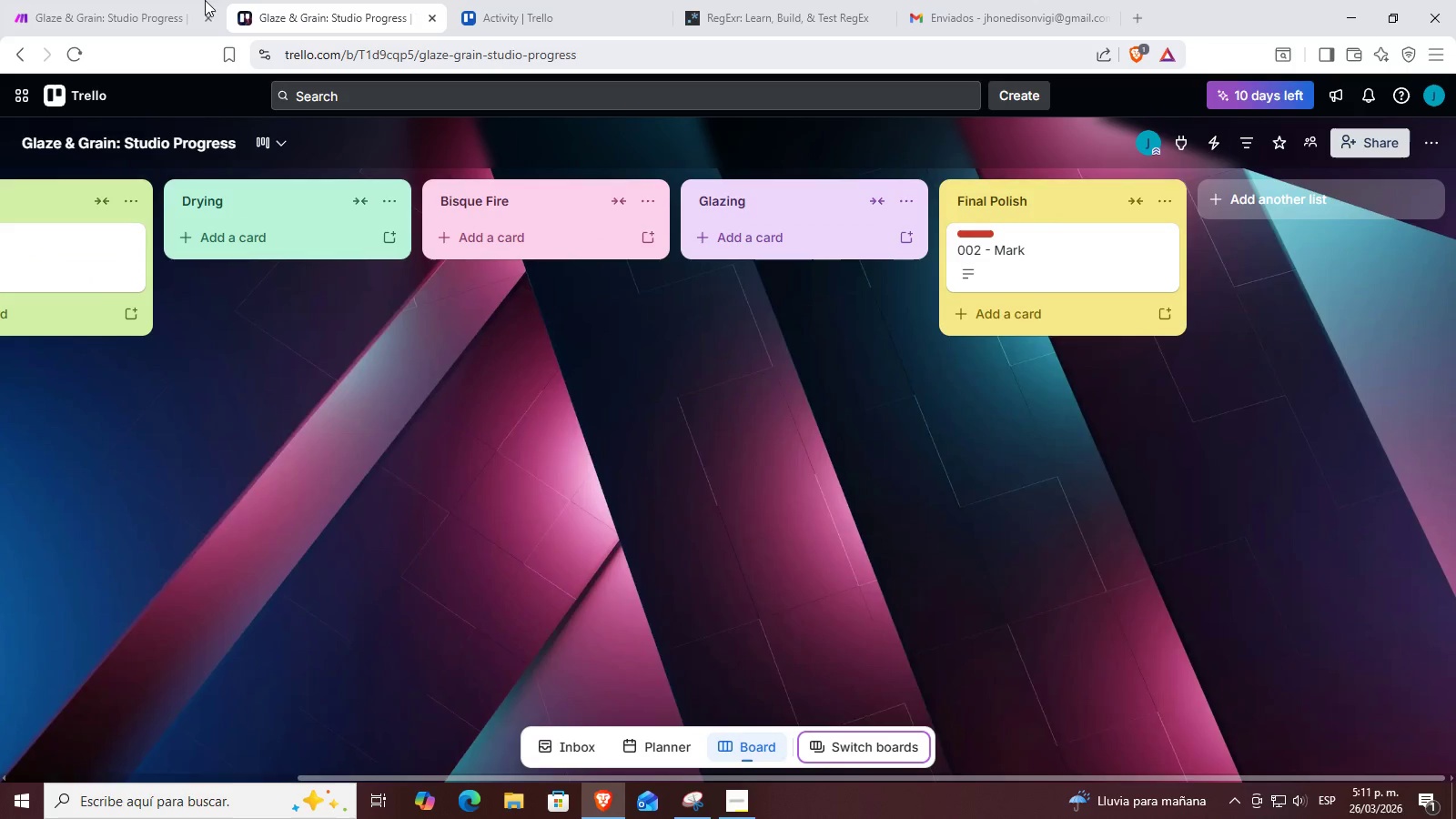 
left_click([194, 0])
 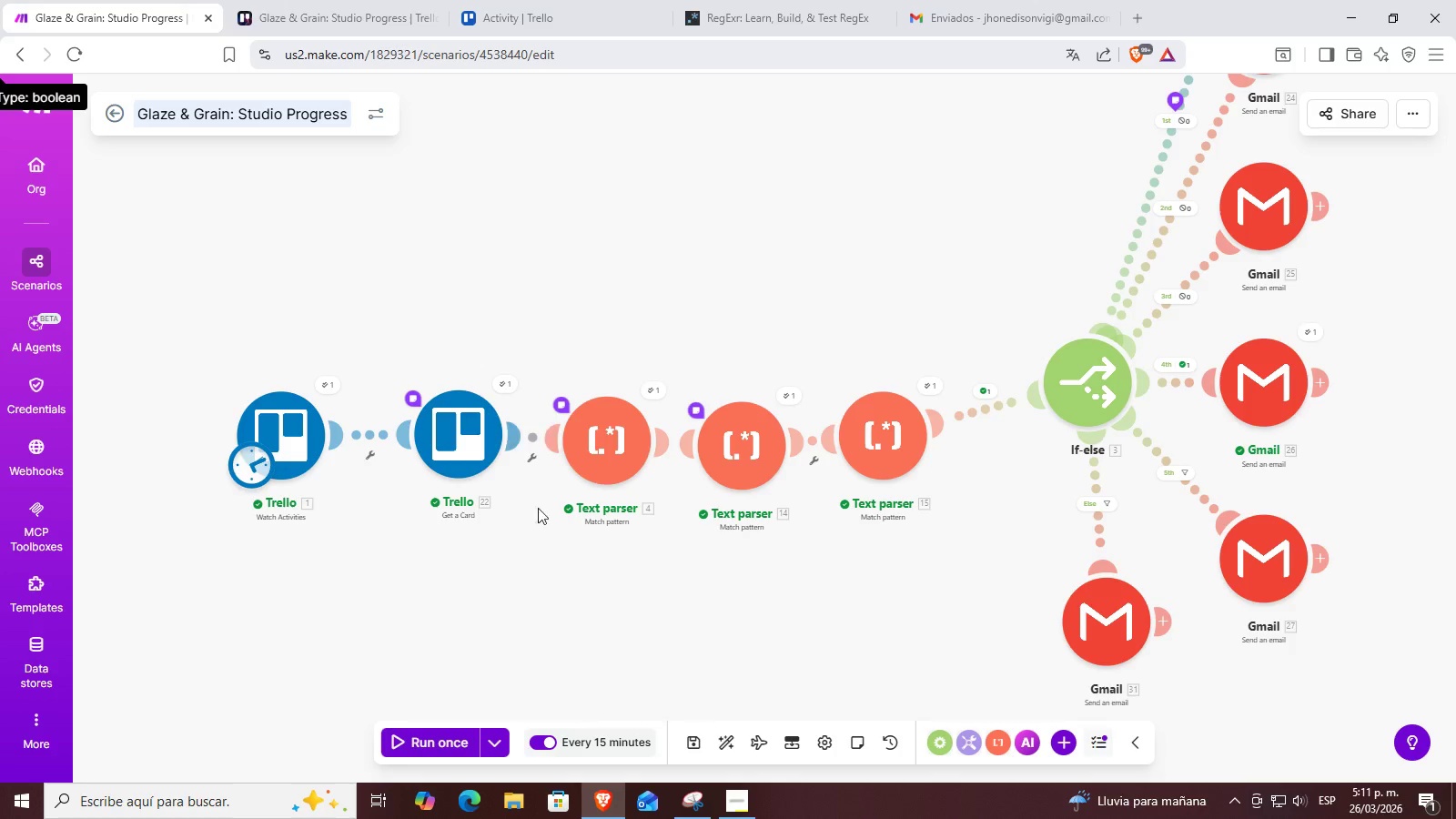 
left_click_drag(start_coordinate=[538, 562], to_coordinate=[427, 434])
 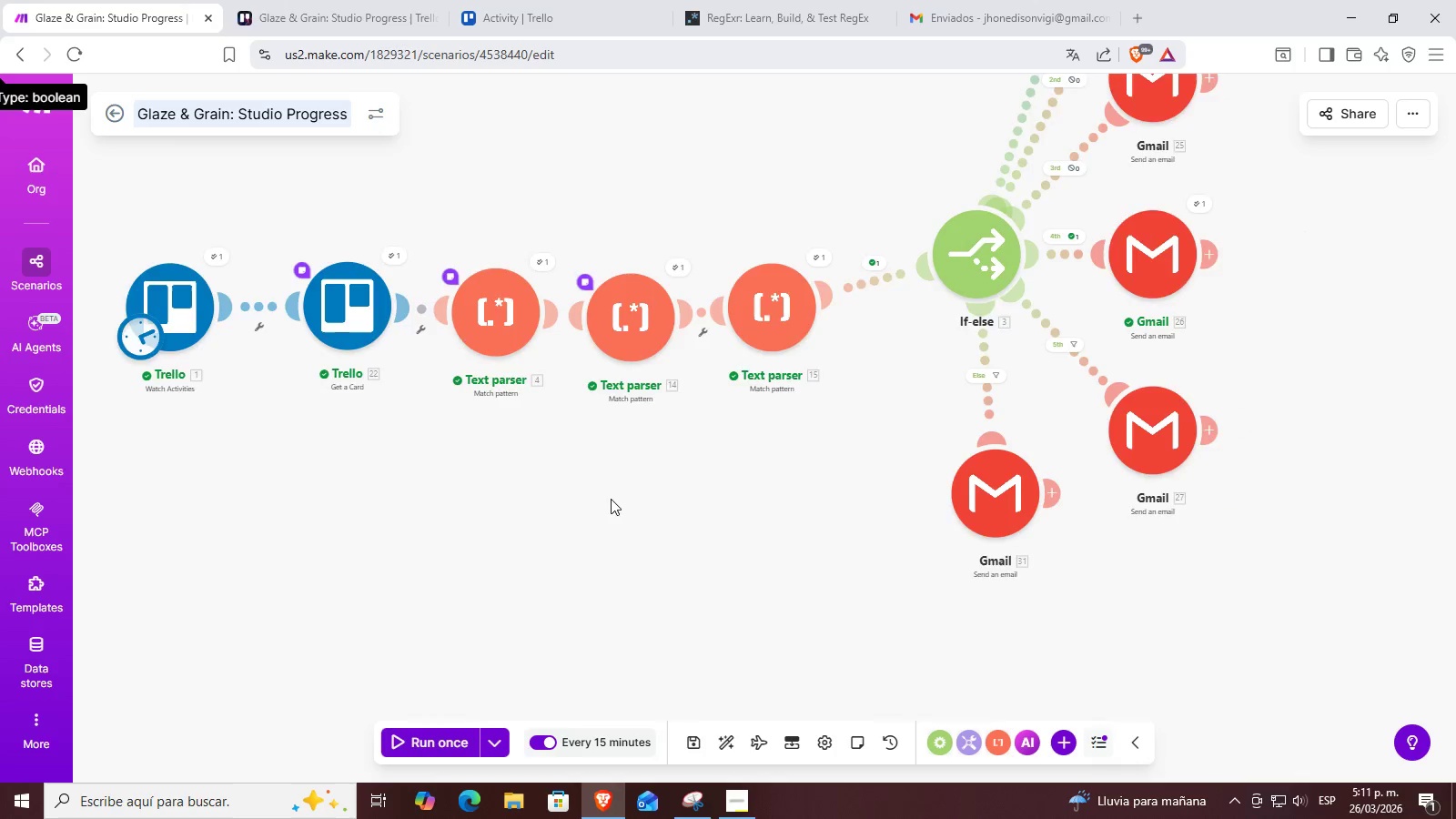 
left_click_drag(start_coordinate=[602, 531], to_coordinate=[612, 652])
 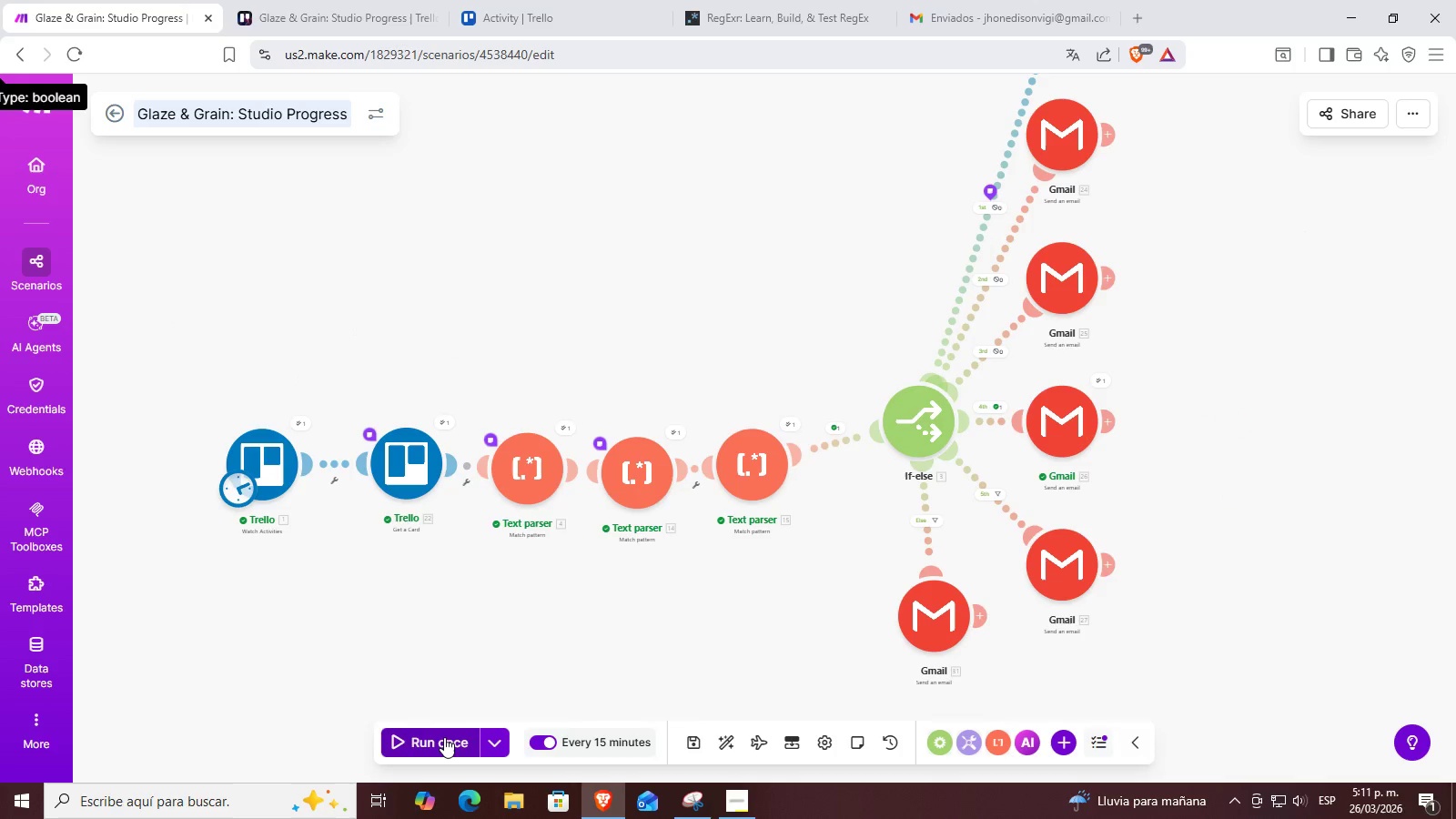 
scroll: coordinate [612, 502], scroll_direction: down, amount: 1.0
 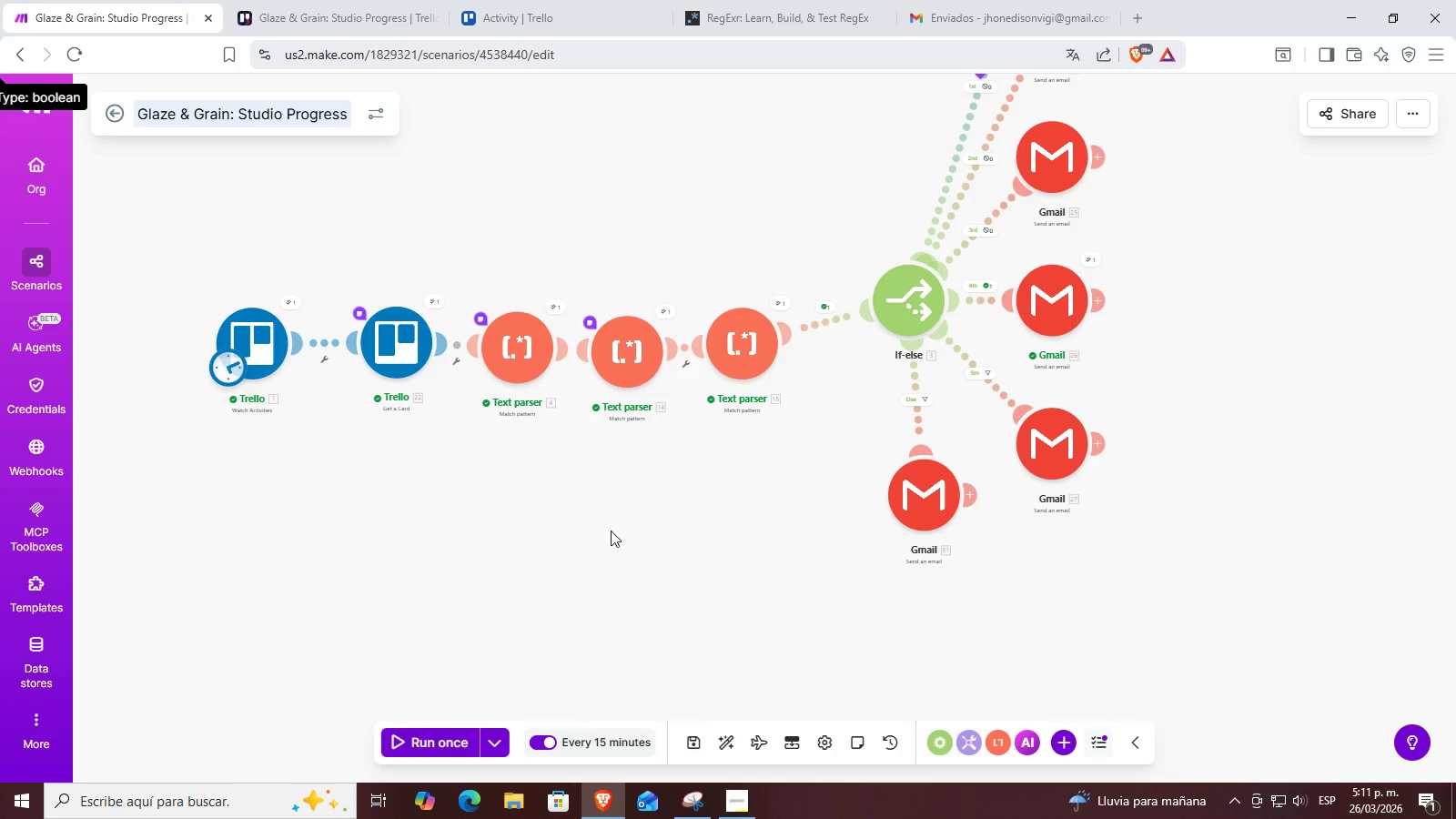 
left_click([444, 737])
 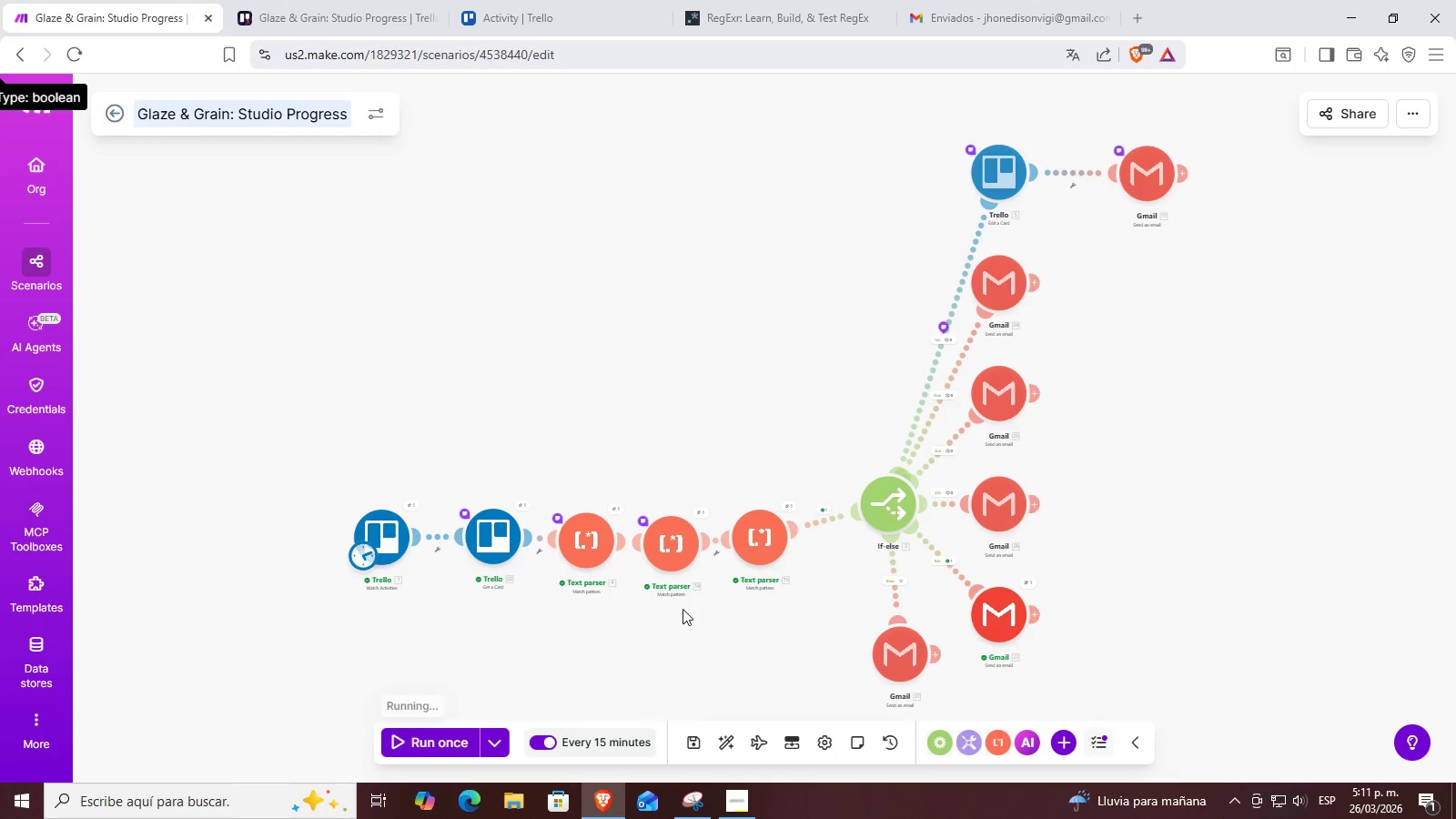 
left_click_drag(start_coordinate=[781, 604], to_coordinate=[560, 551])
 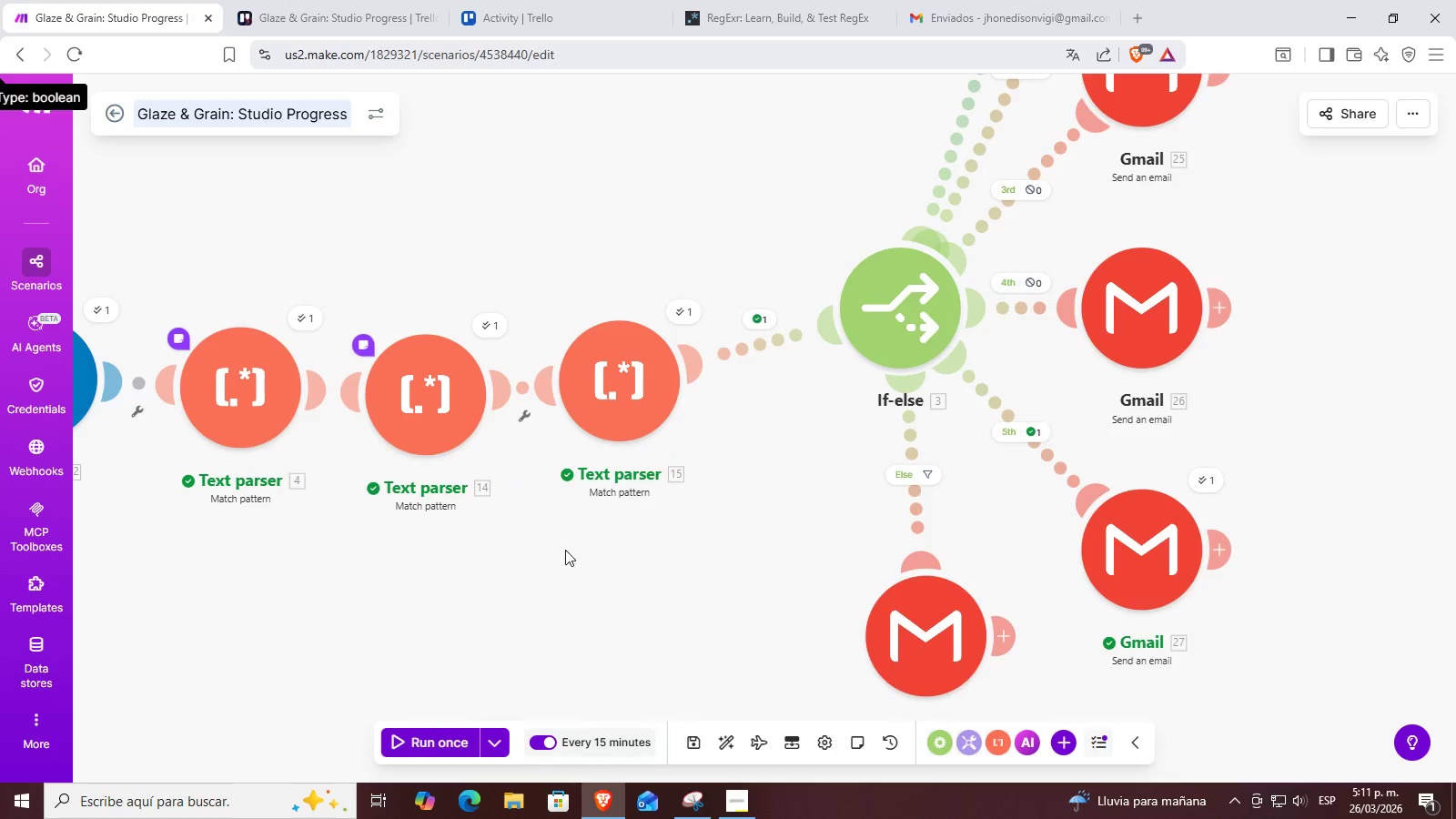 
scroll: coordinate [692, 623], scroll_direction: up, amount: 4.0
 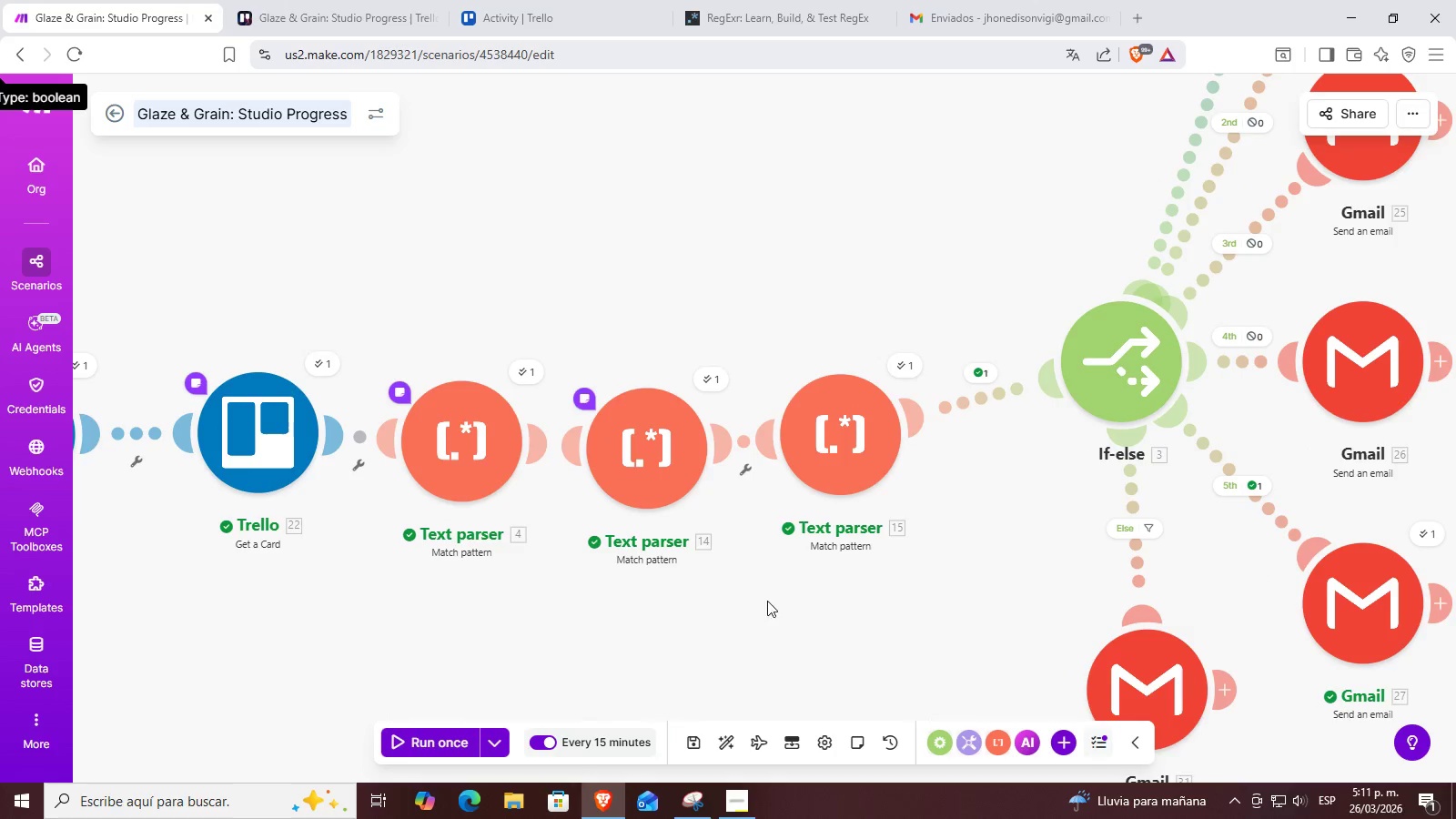 
scroll: coordinate [589, 547], scroll_direction: down, amount: 3.0
 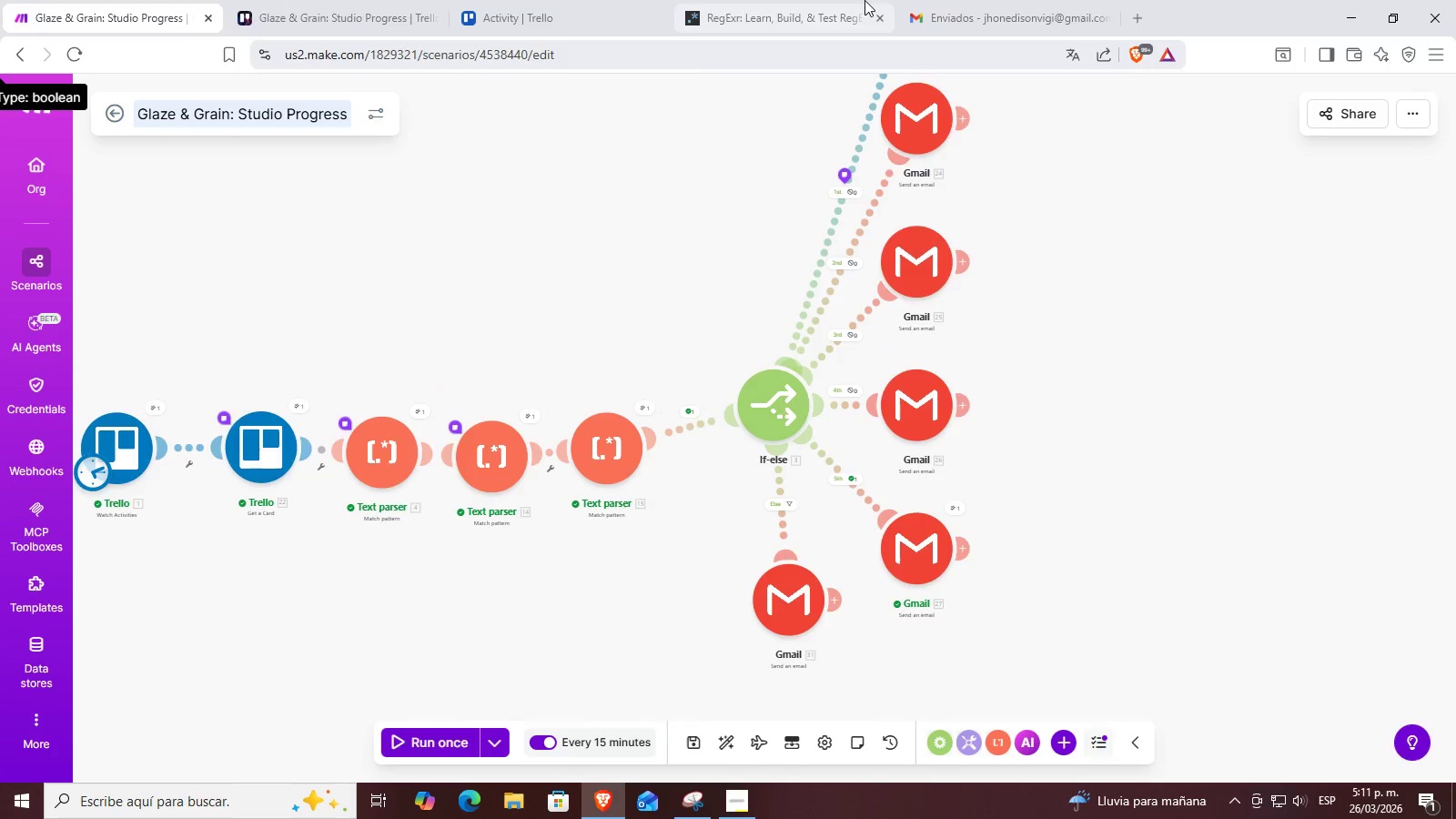 
left_click([955, 0])
 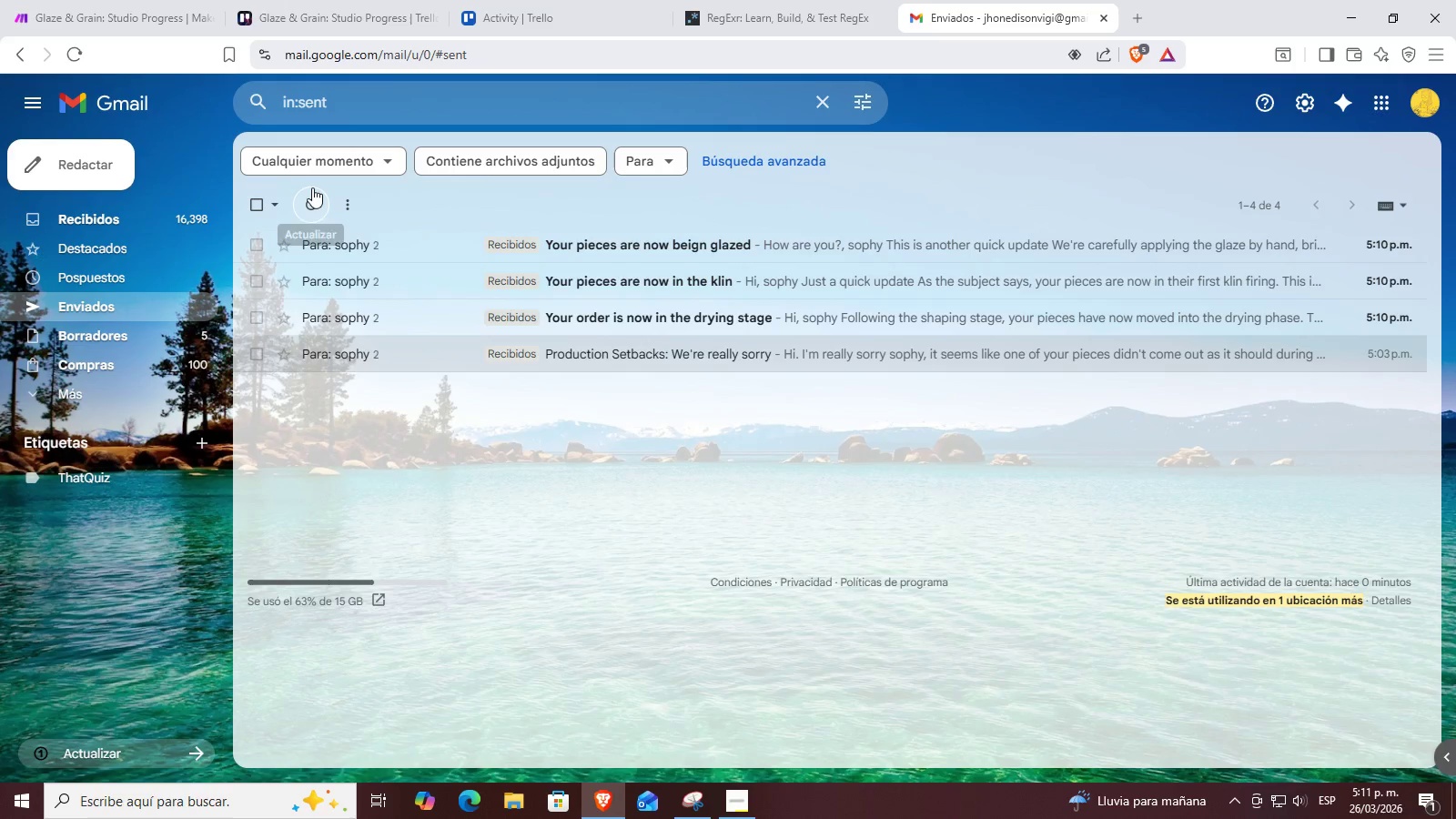 
left_click([312, 187])
 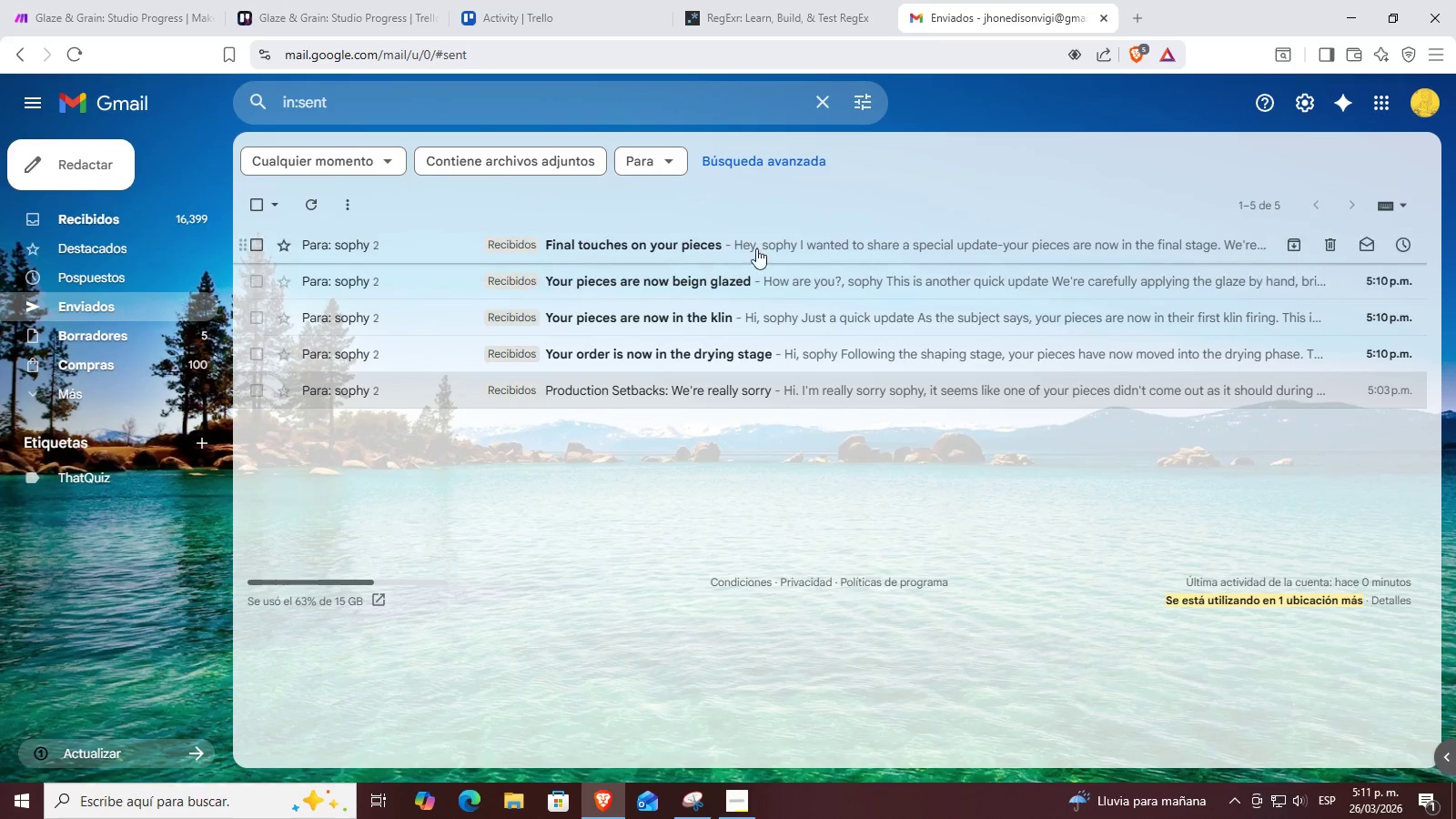 
left_click([147, 0])
 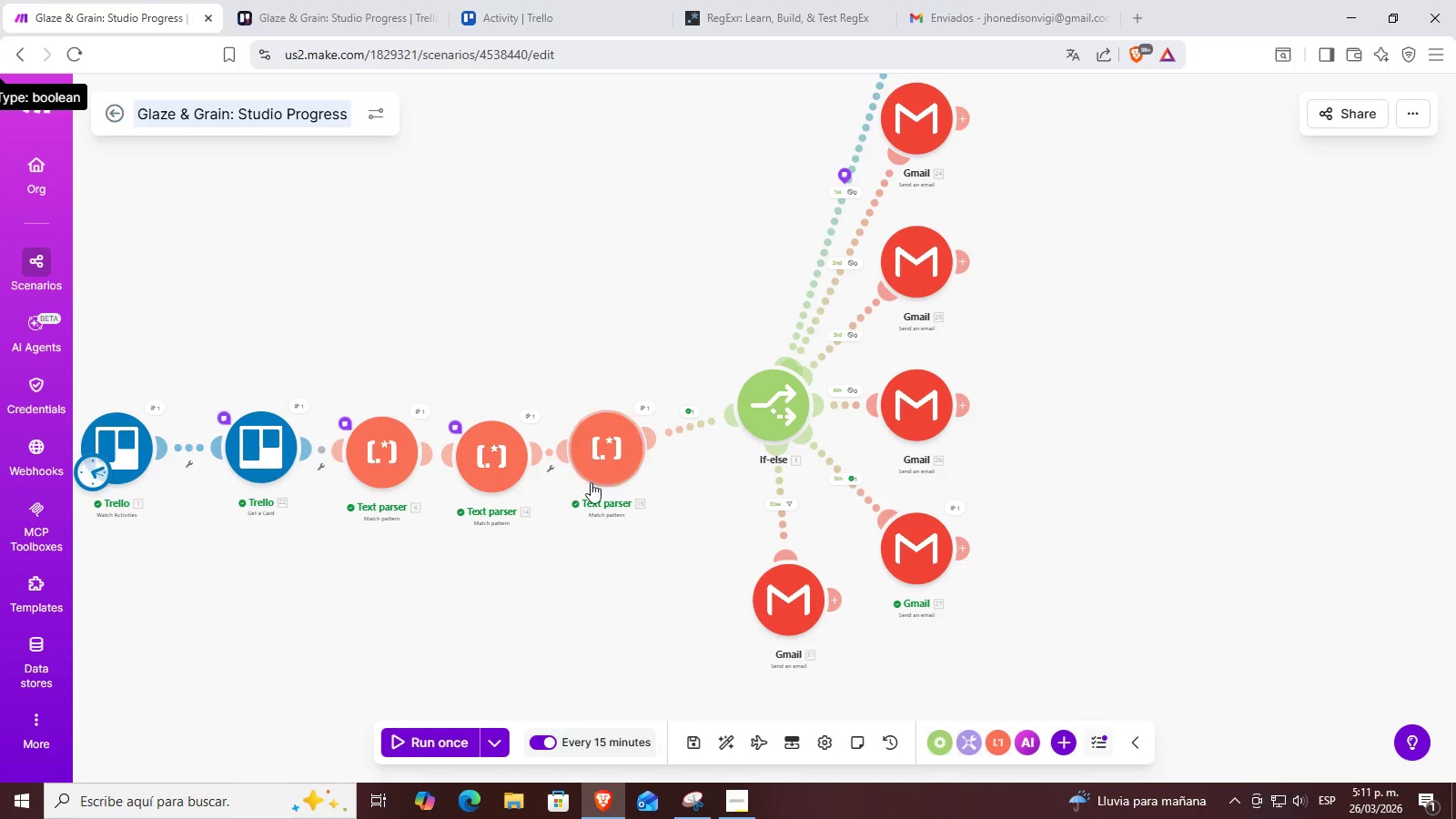 
left_click_drag(start_coordinate=[488, 612], to_coordinate=[504, 486])
 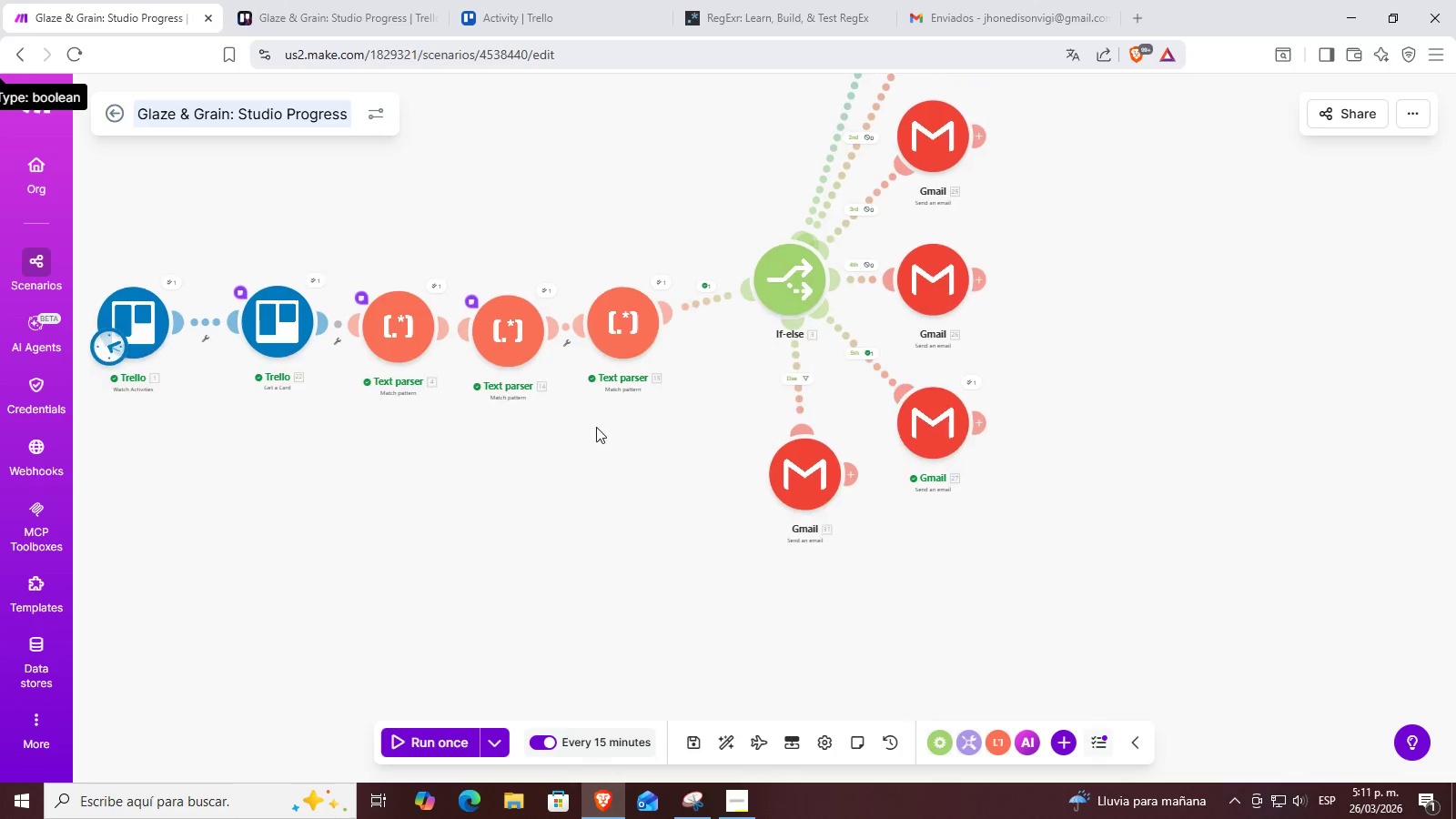 
left_click_drag(start_coordinate=[738, 398], to_coordinate=[648, 427])
 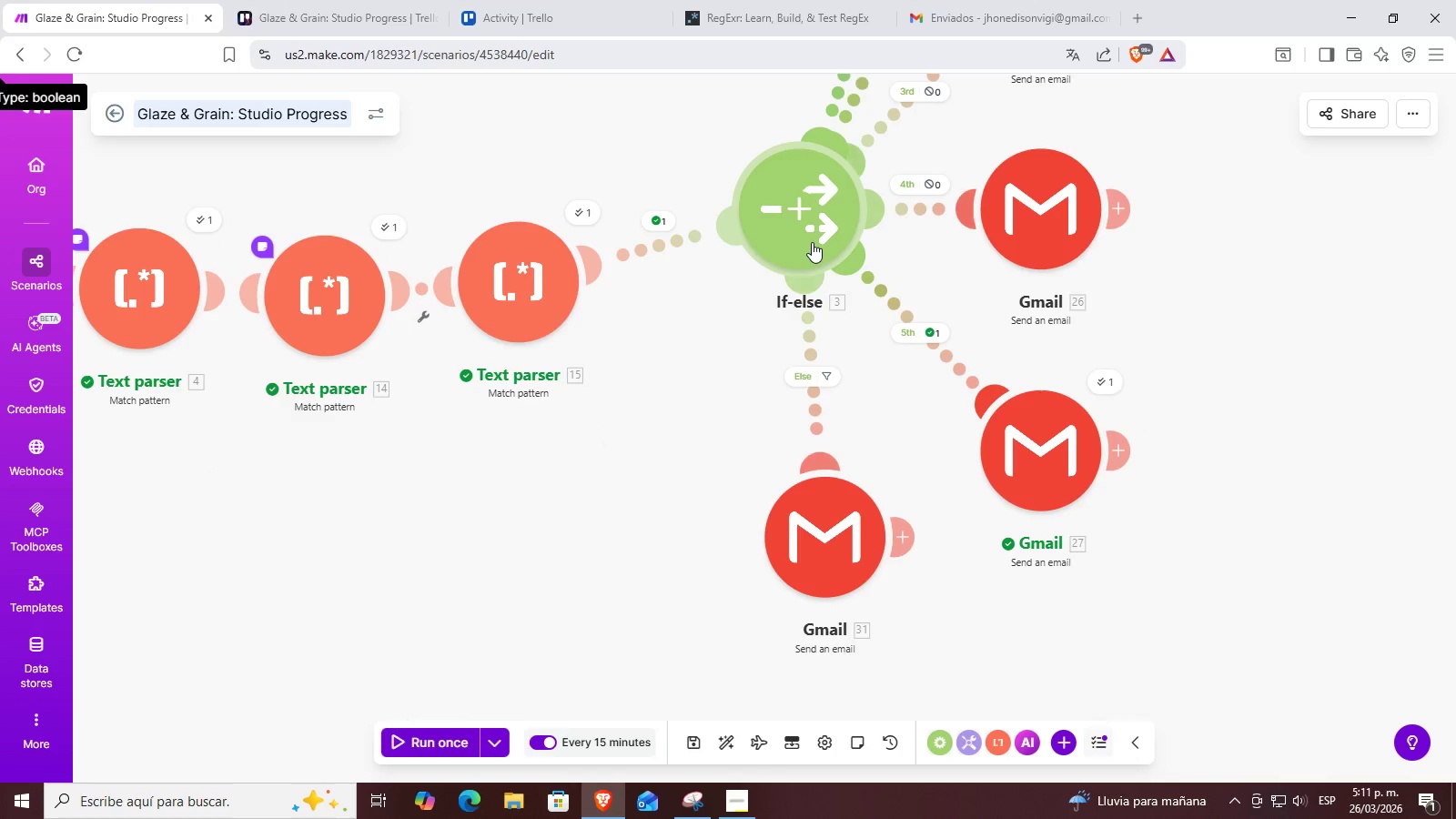 
scroll: coordinate [648, 425], scroll_direction: up, amount: 3.0
 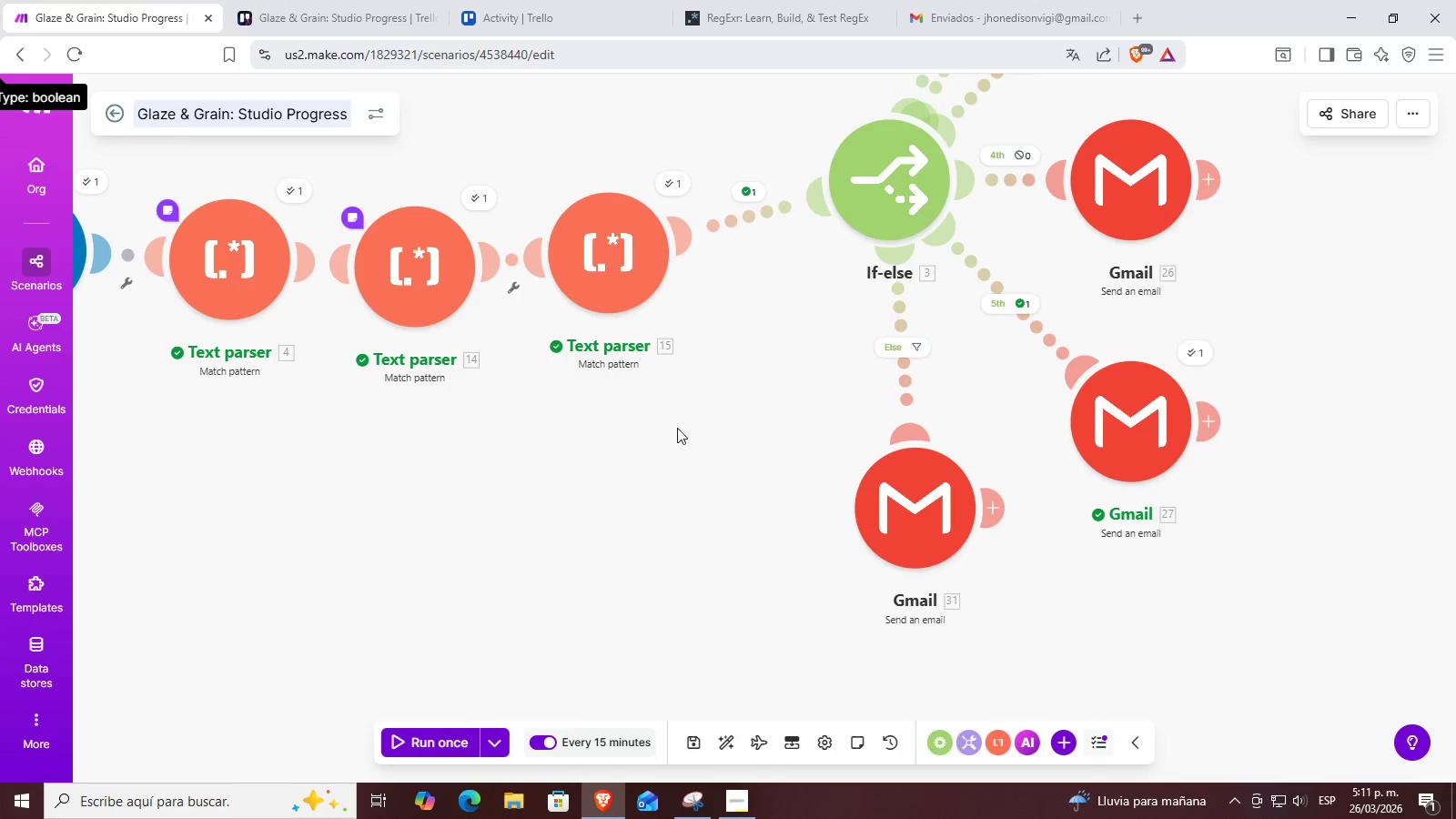 
left_click([811, 225])
 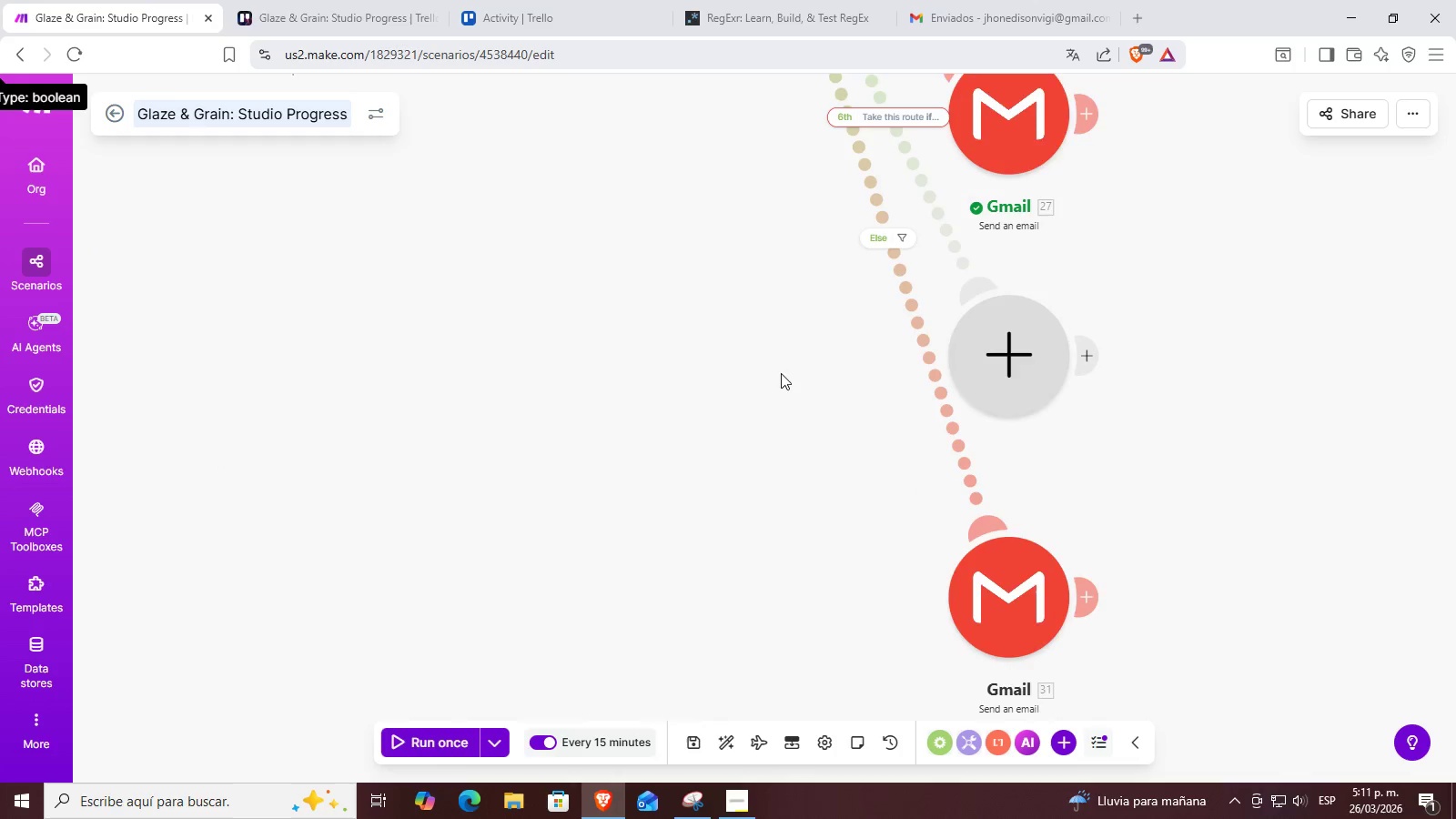 
left_click_drag(start_coordinate=[804, 401], to_coordinate=[726, 400])
 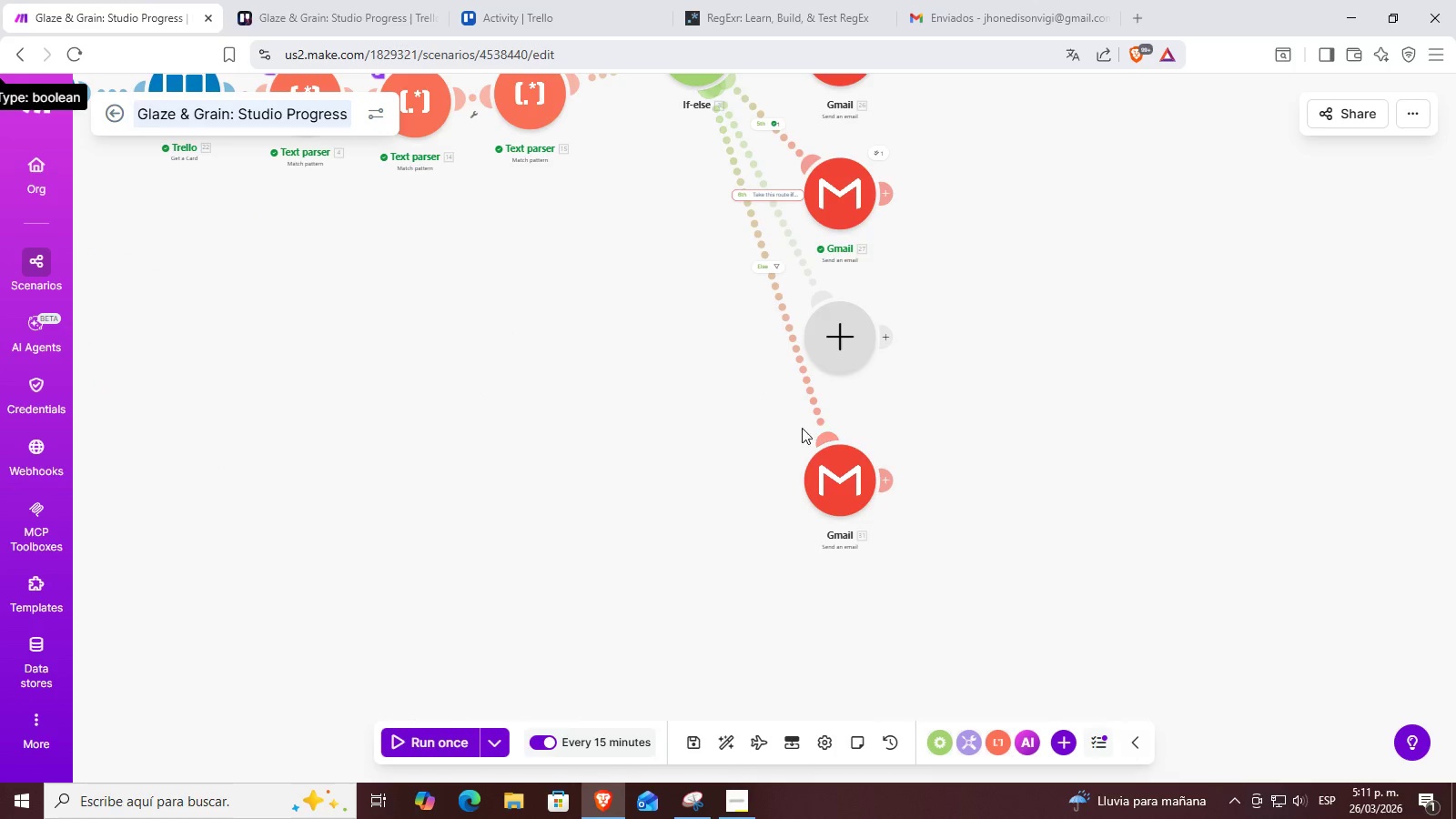 
scroll: coordinate [785, 329], scroll_direction: down, amount: 3.0
 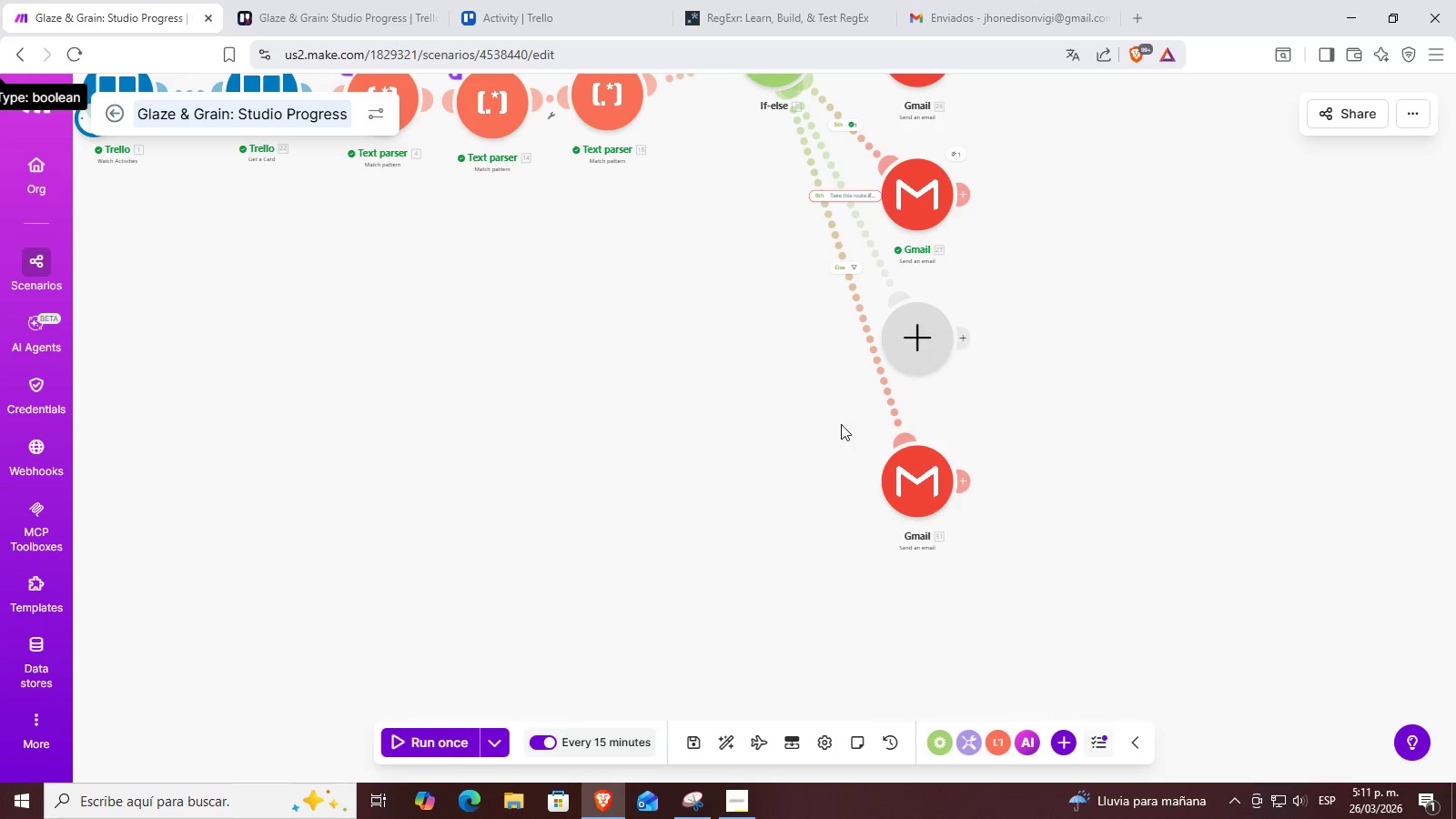 
left_click_drag(start_coordinate=[835, 463], to_coordinate=[680, 379])
 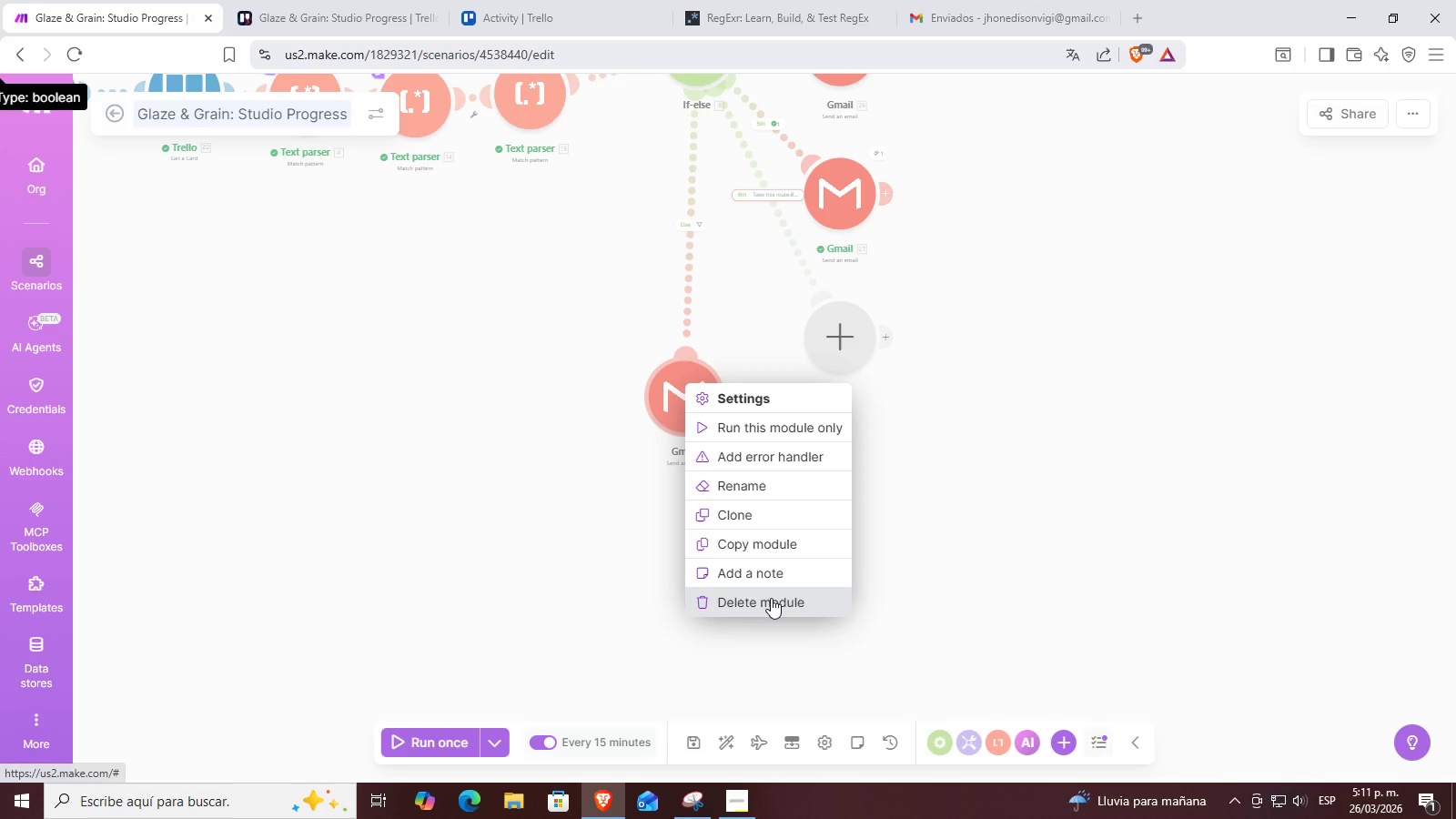 
left_click([771, 598])
 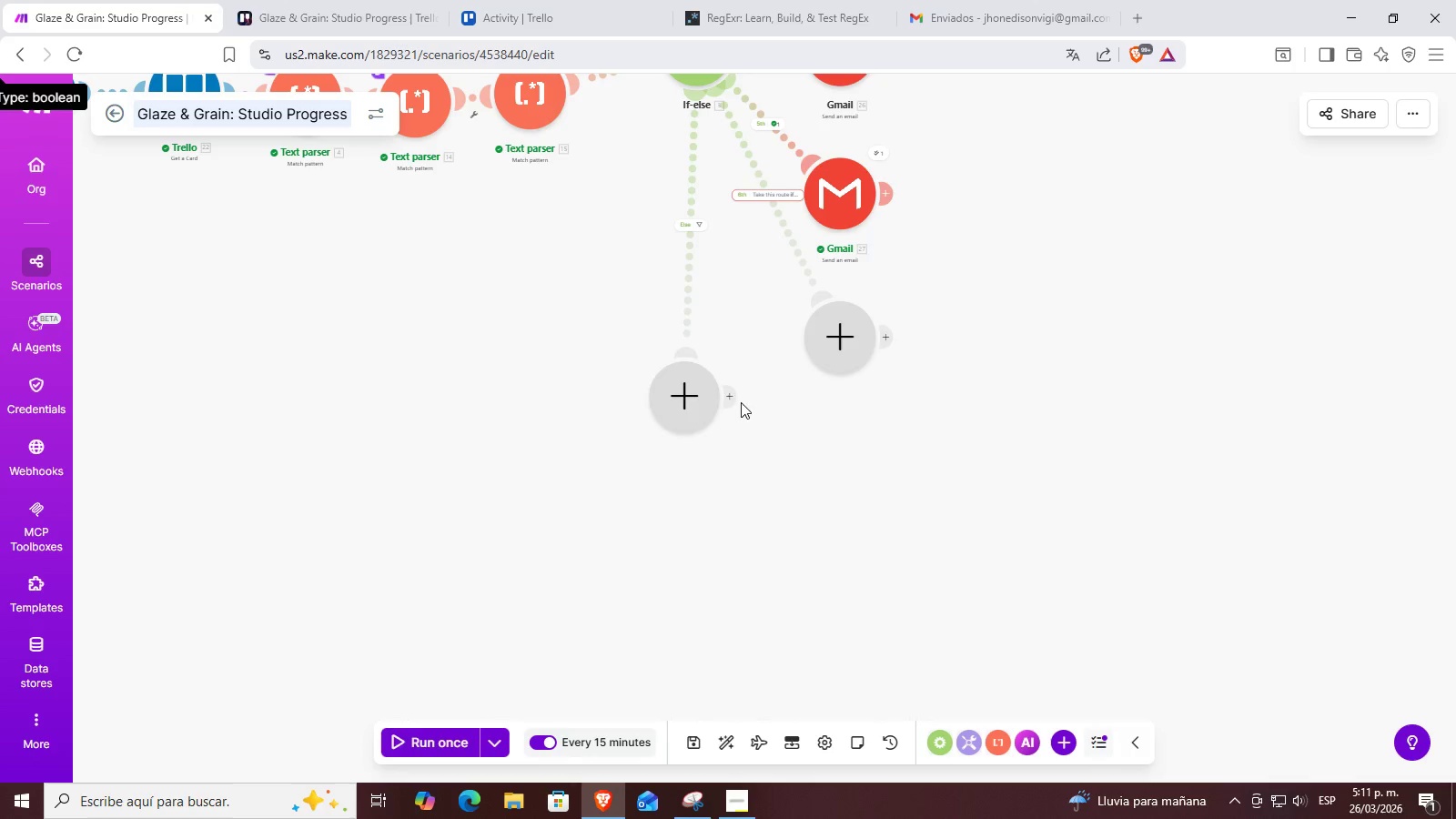 
left_click([691, 392])
 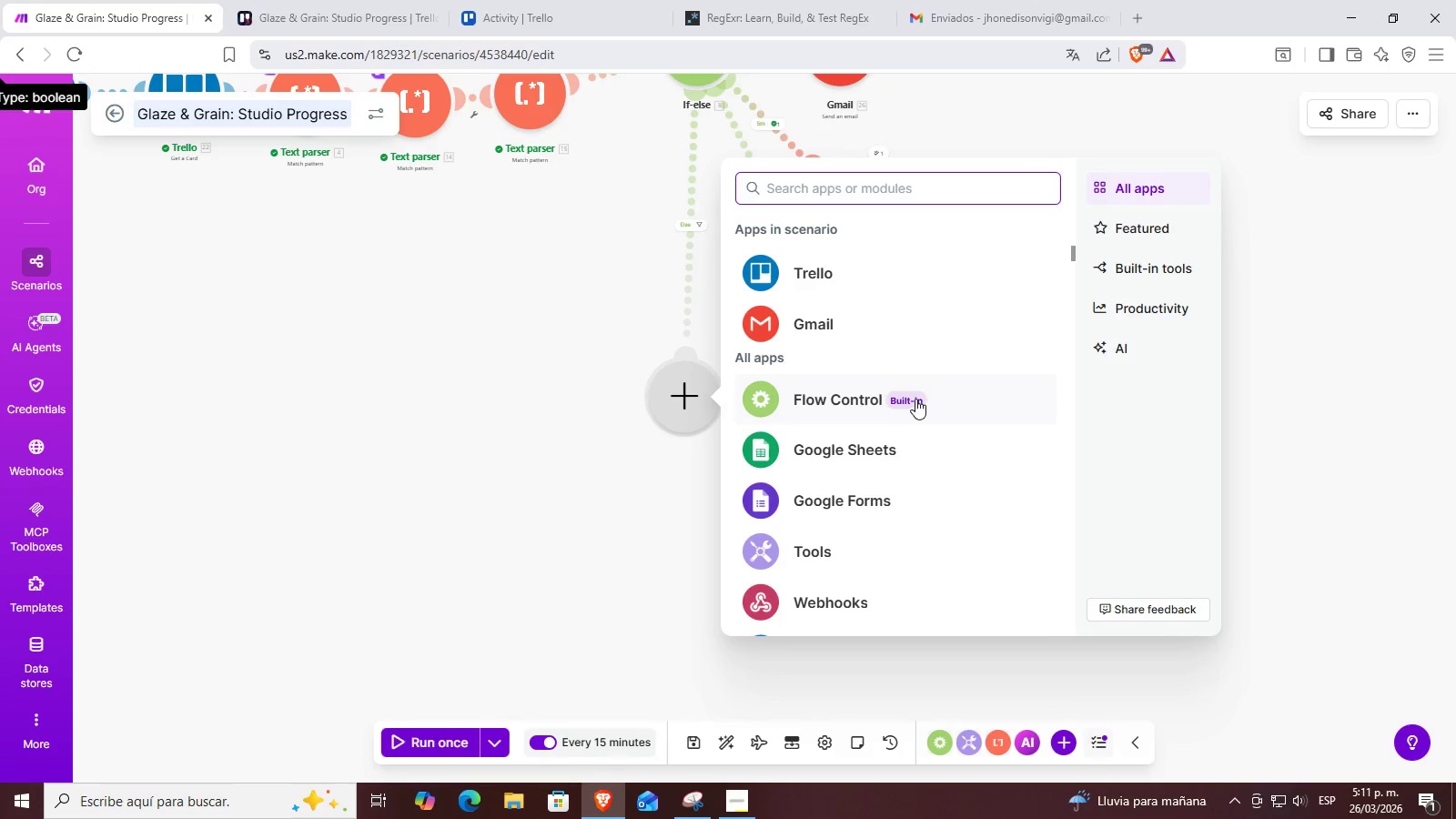 
left_click([940, 399])
 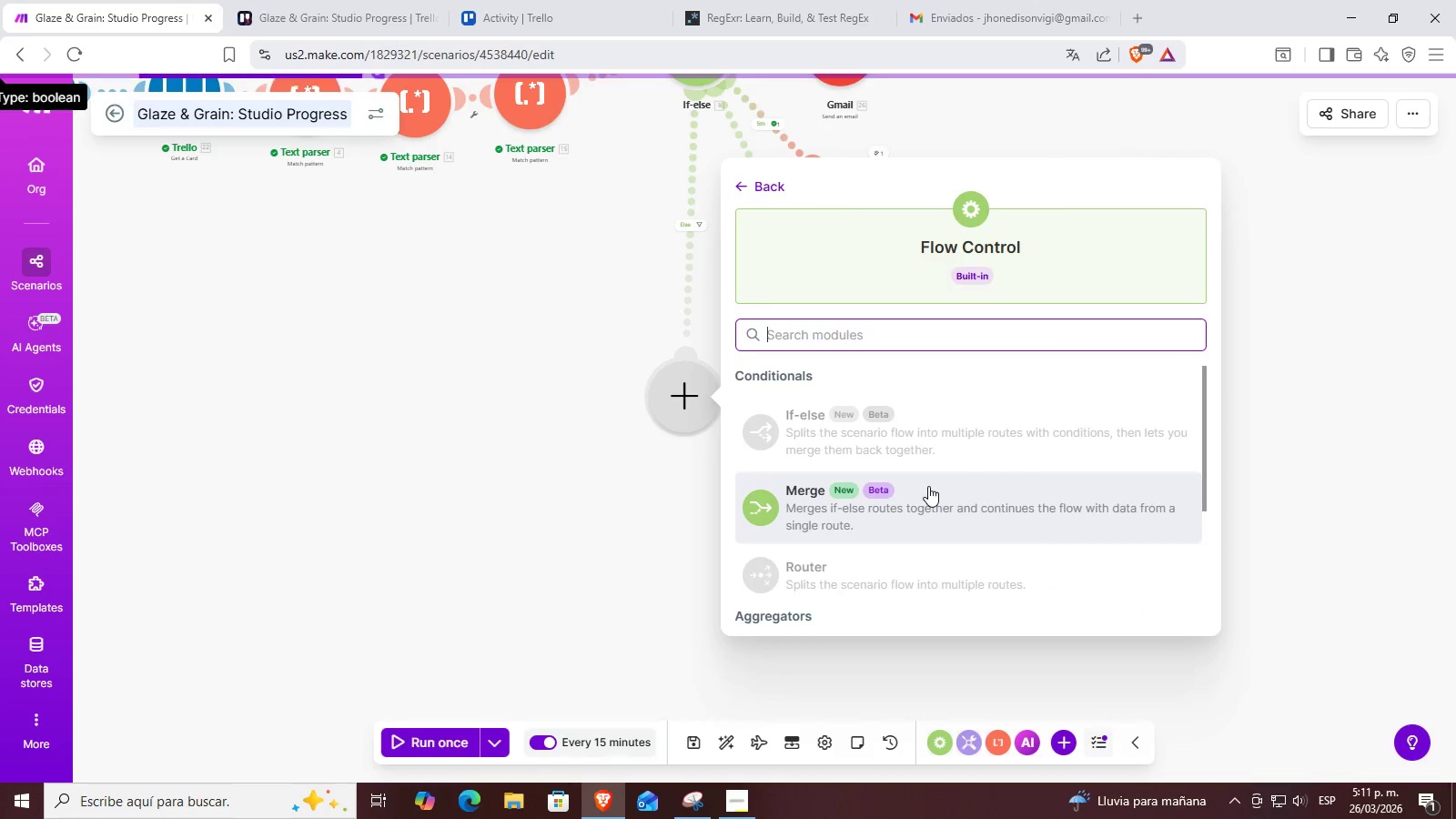 
left_click([844, 591])
 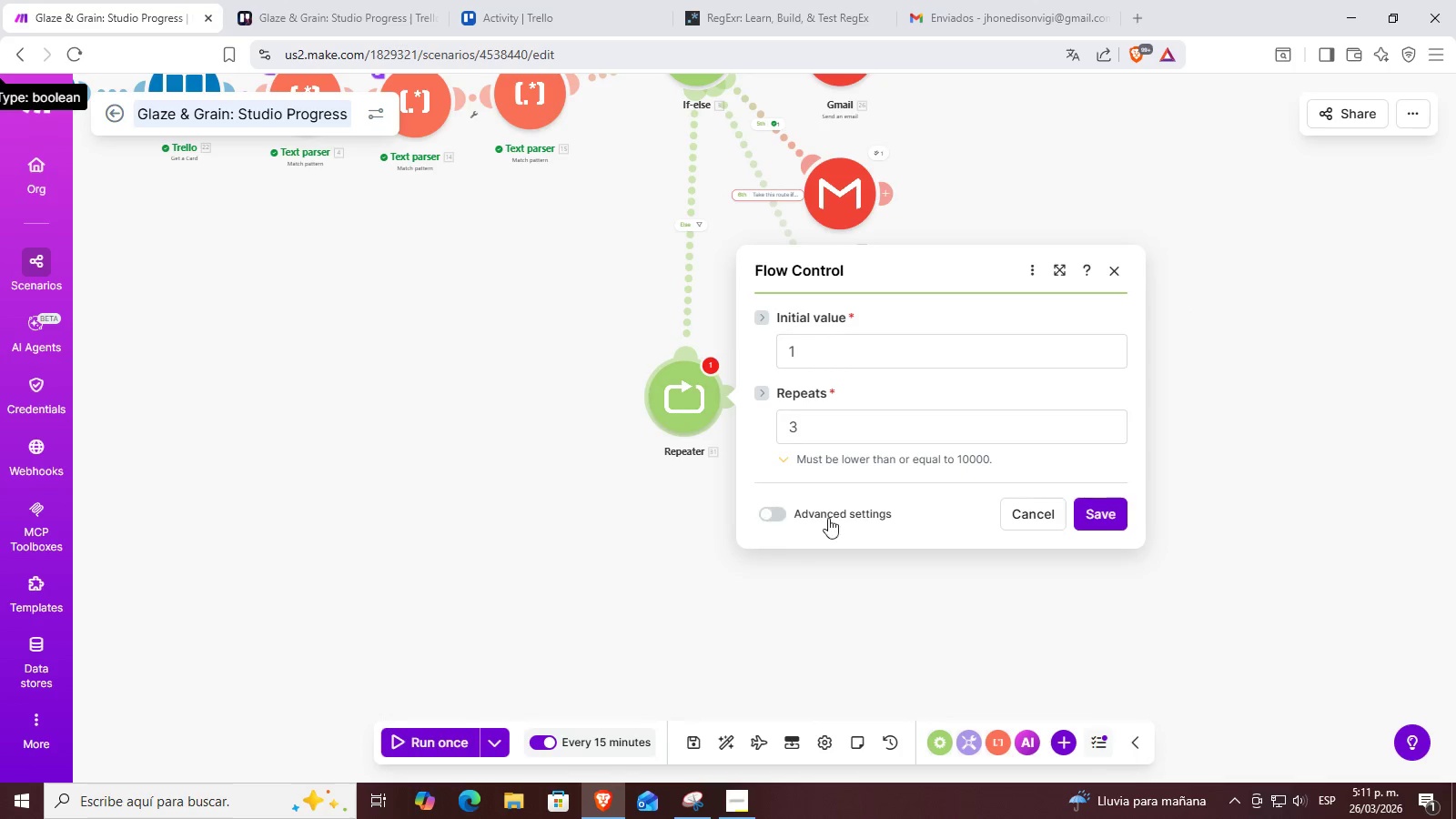 
scroll: coordinate [935, 481], scroll_direction: down, amount: 6.0
 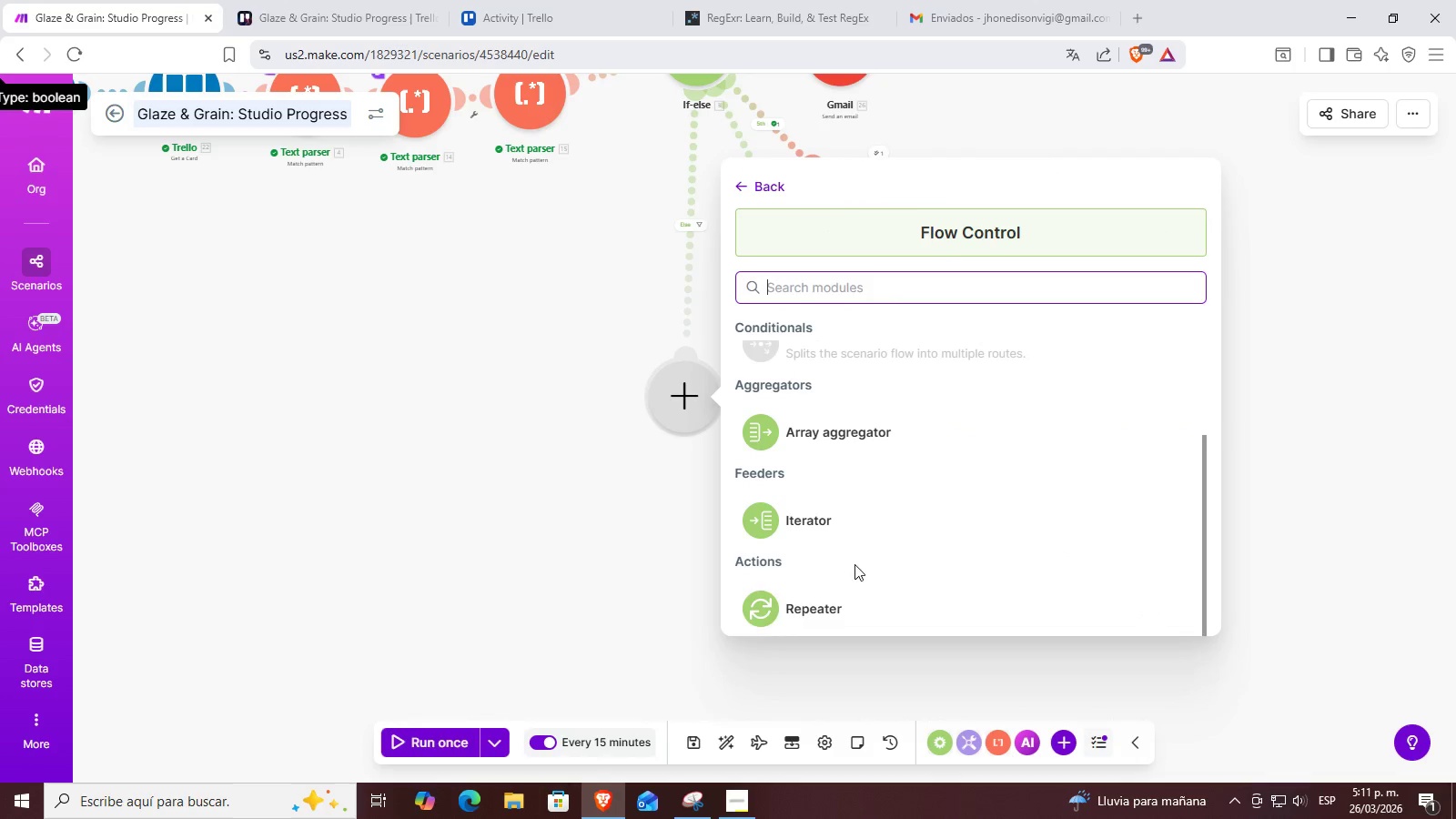 
left_click([1107, 516])
 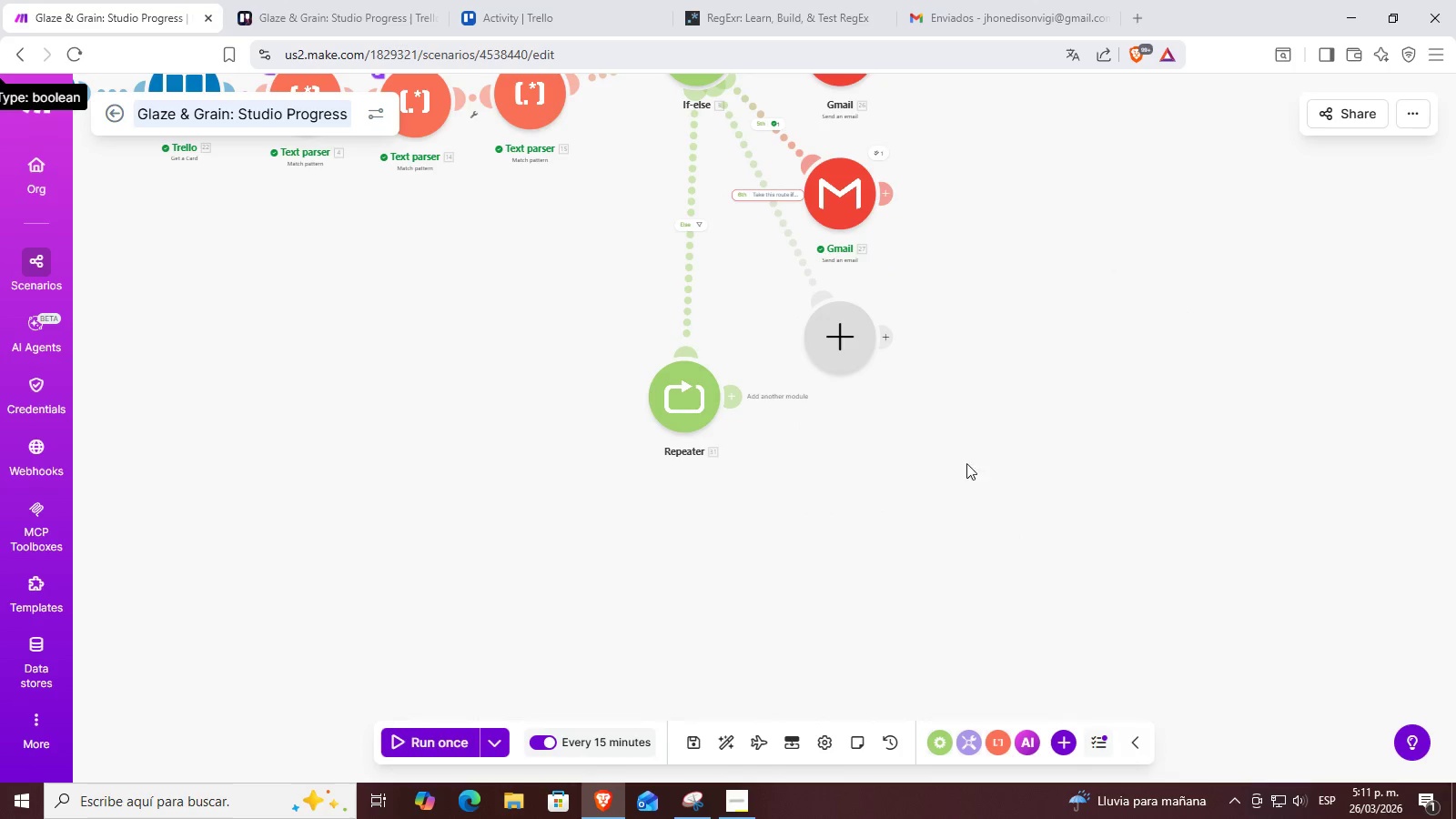 
left_click_drag(start_coordinate=[924, 371], to_coordinate=[886, 443])
 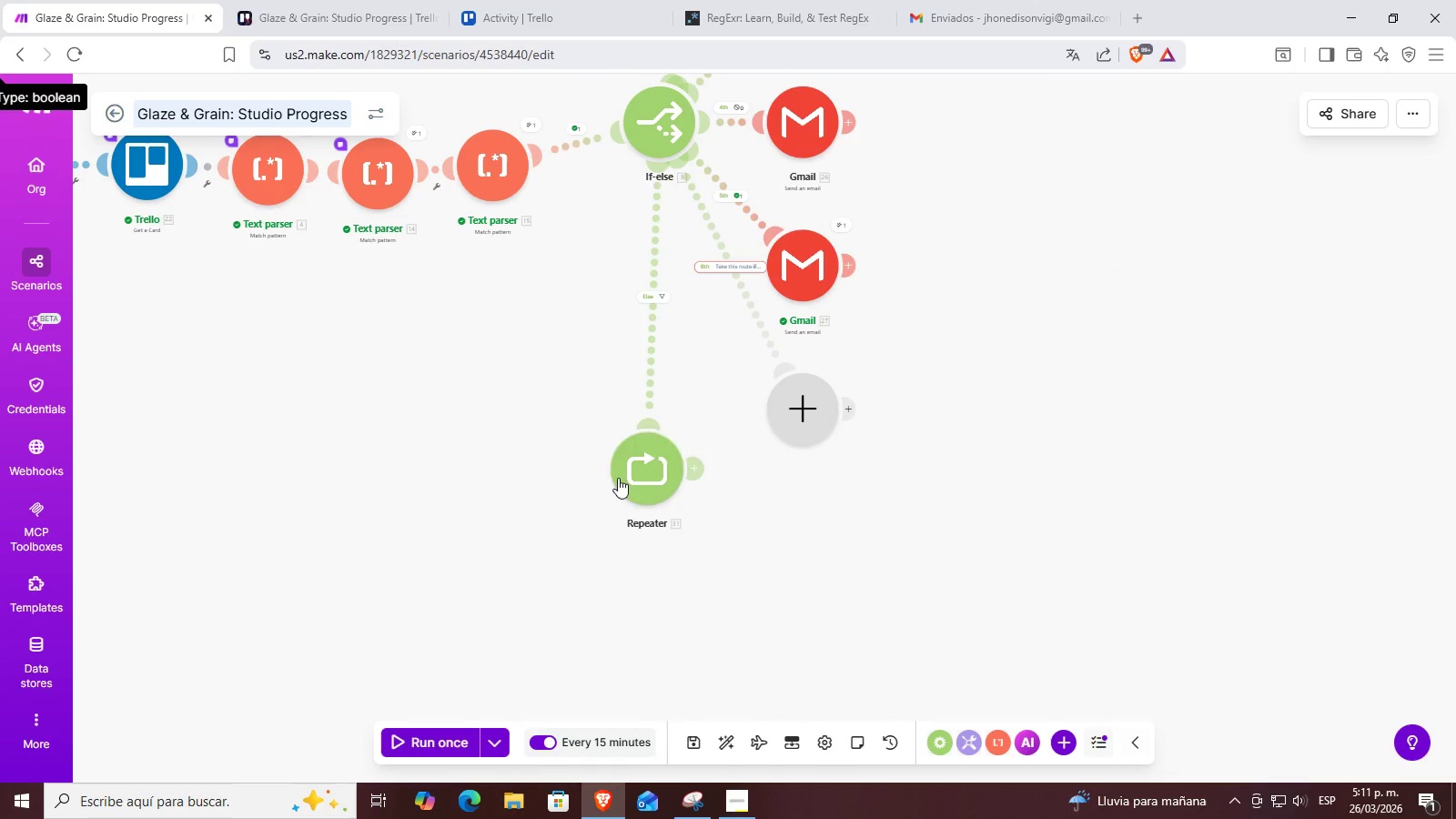 
right_click([627, 471])
 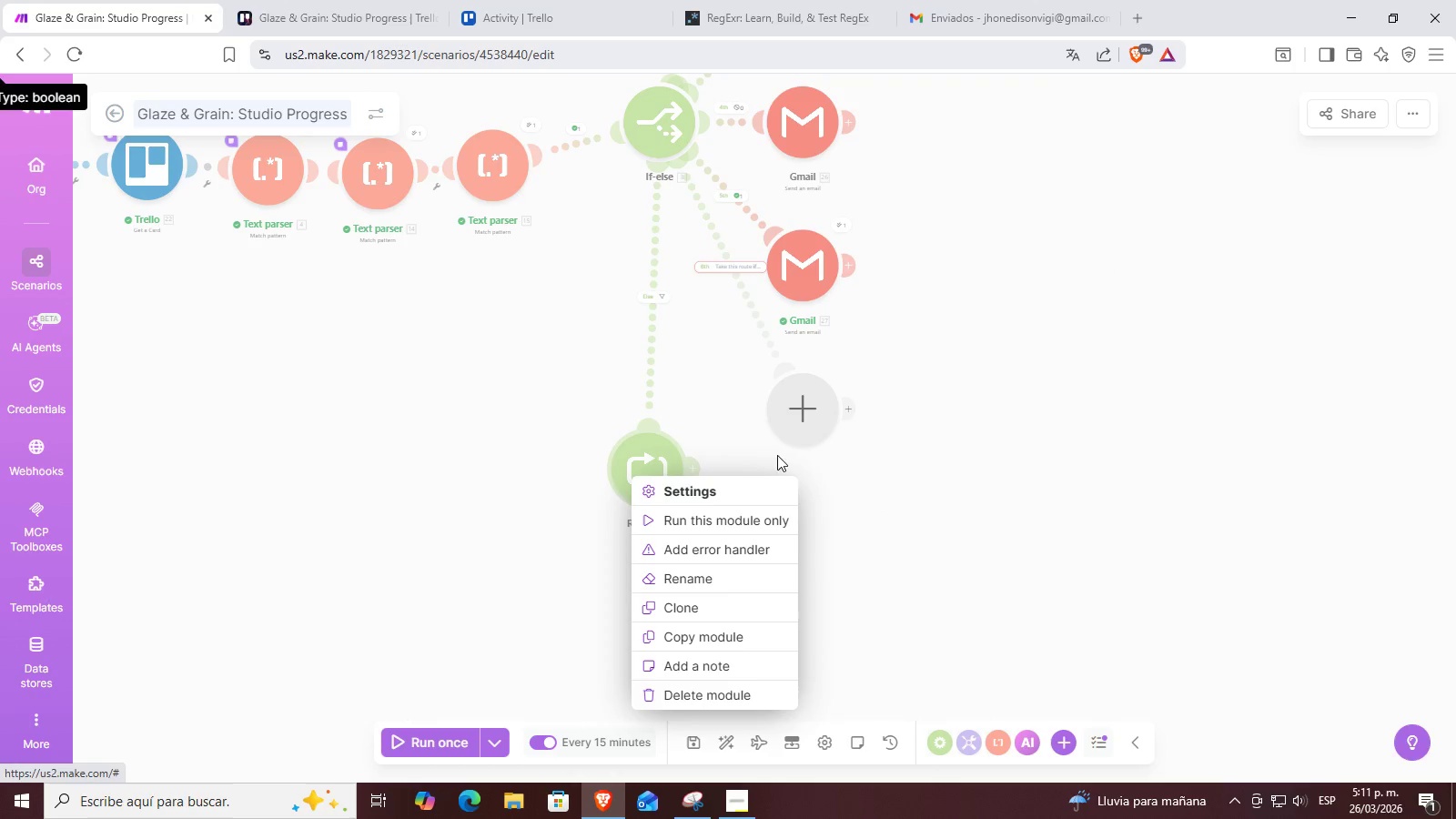 
double_click([796, 400])
 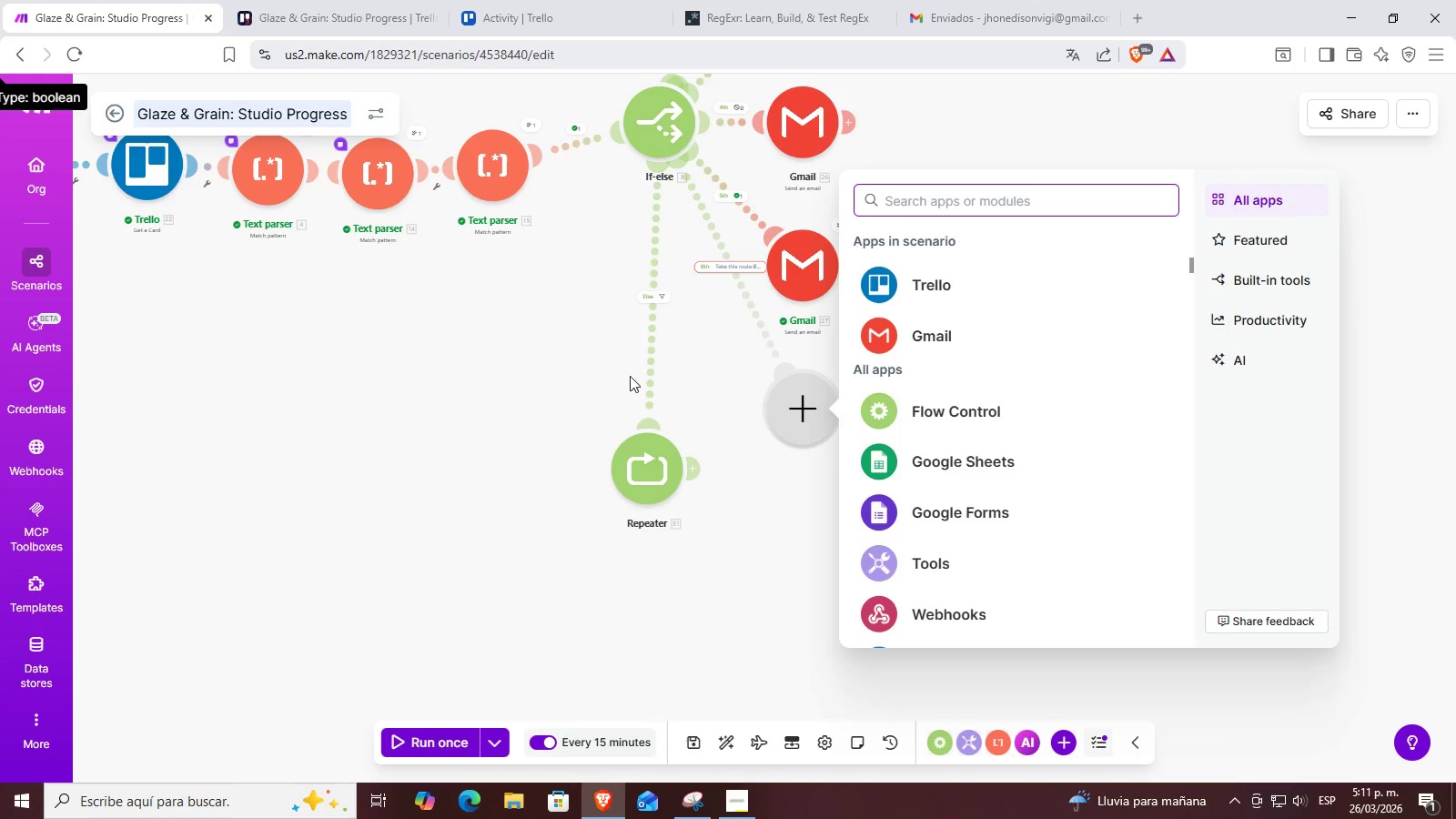 
left_click_drag(start_coordinate=[558, 402], to_coordinate=[482, 455])
 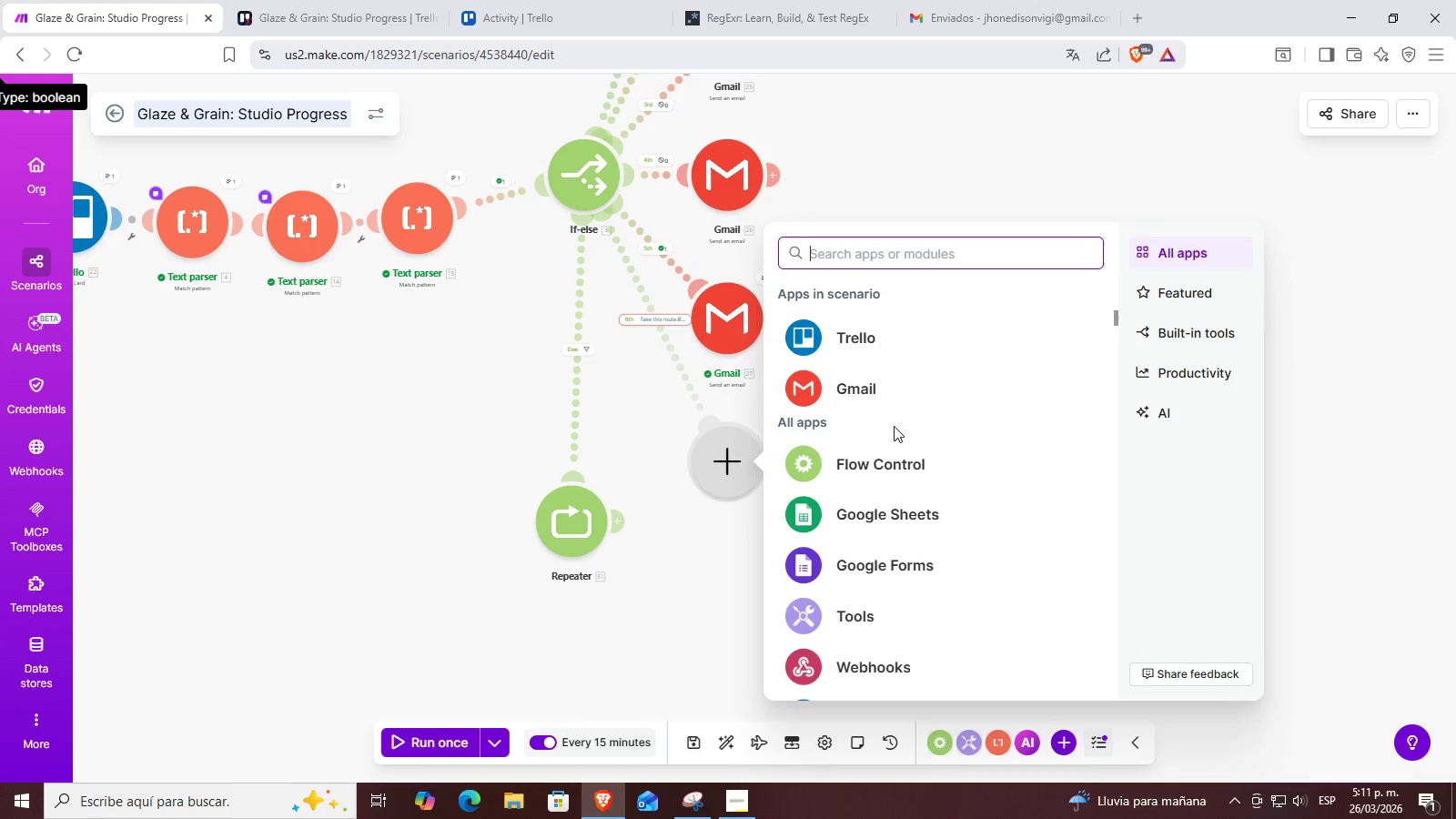 
scroll: coordinate [894, 426], scroll_direction: up, amount: 1.0
 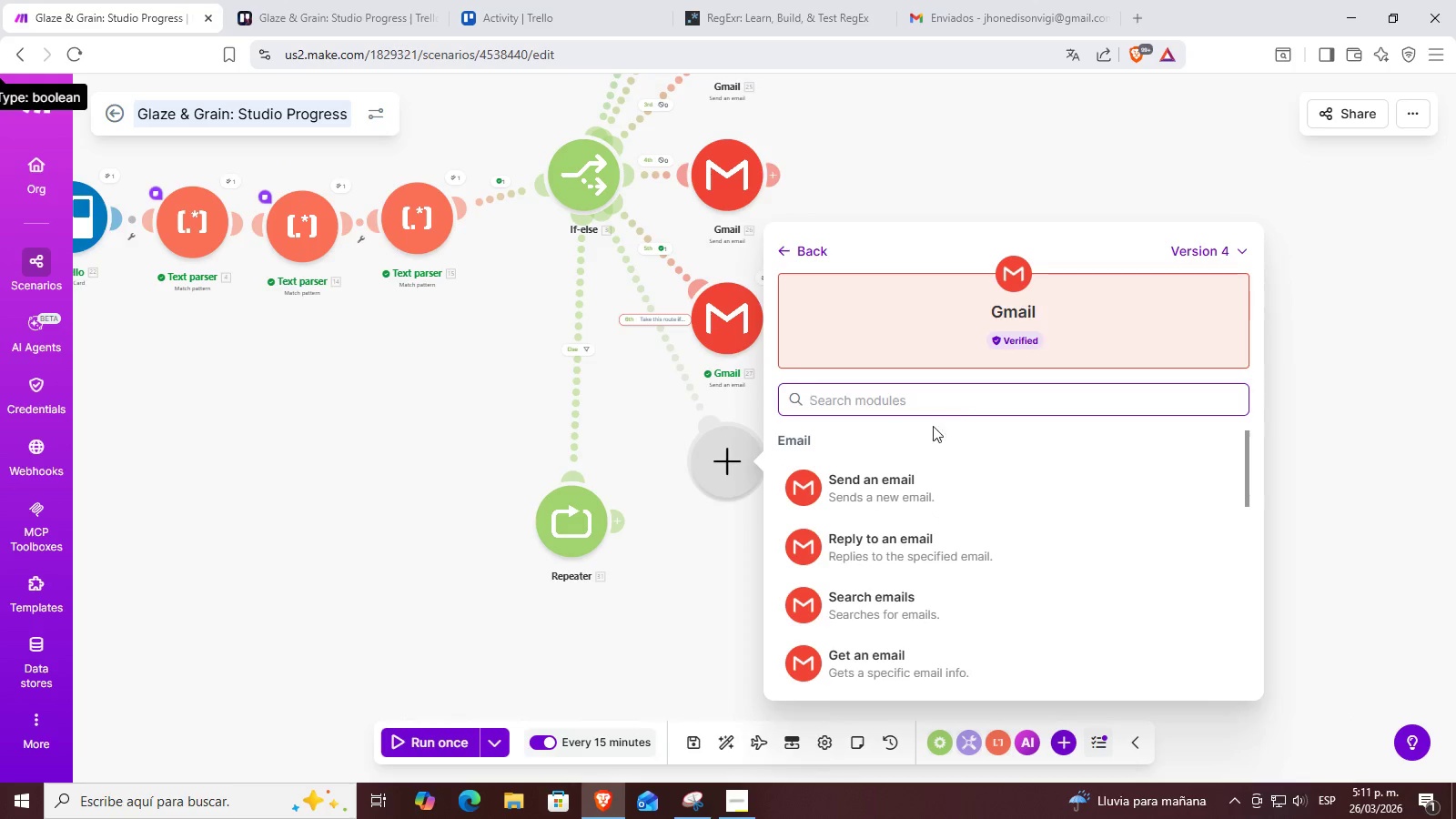 
left_click([647, 451])
 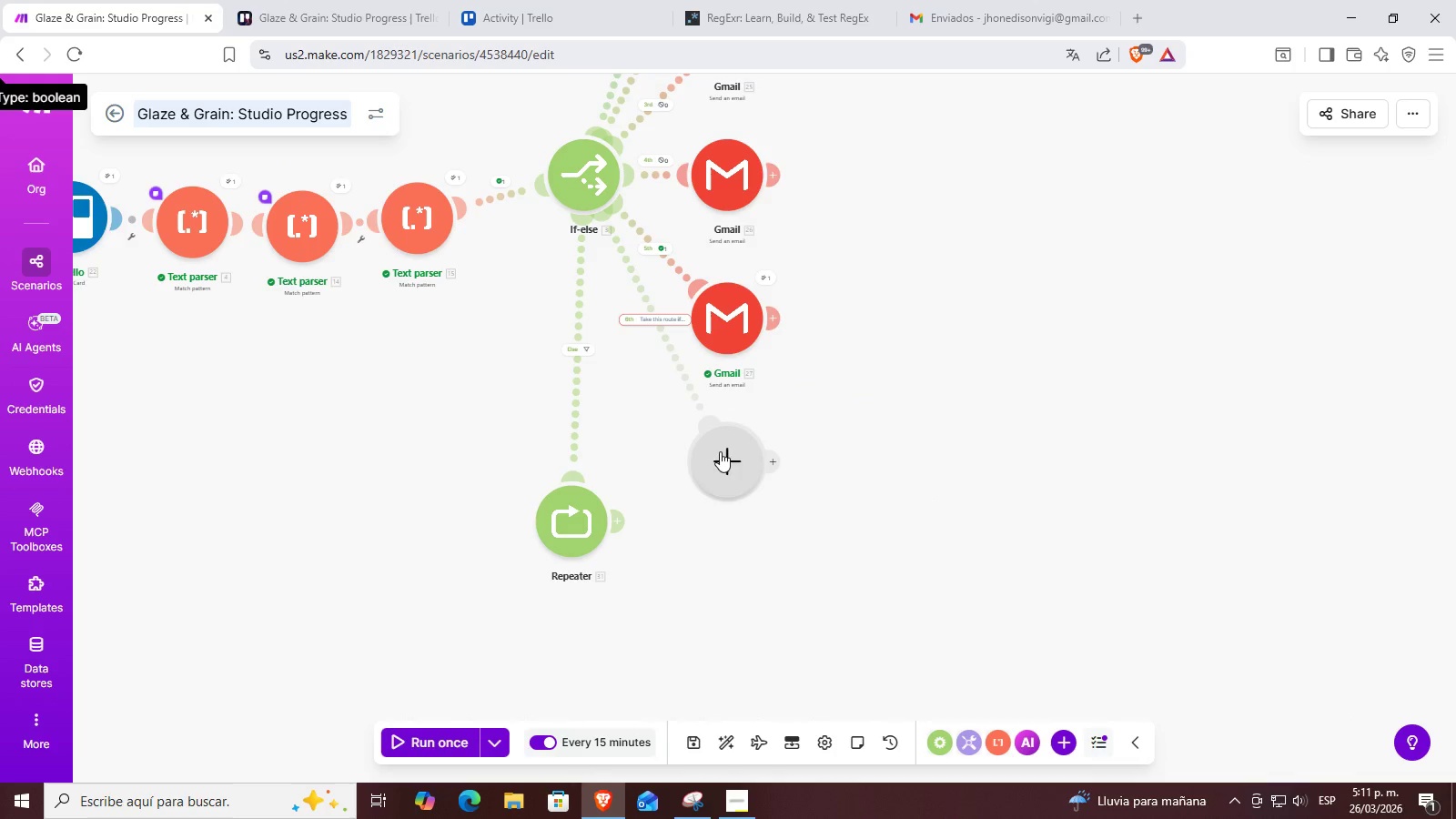 
key(Control+Z)
 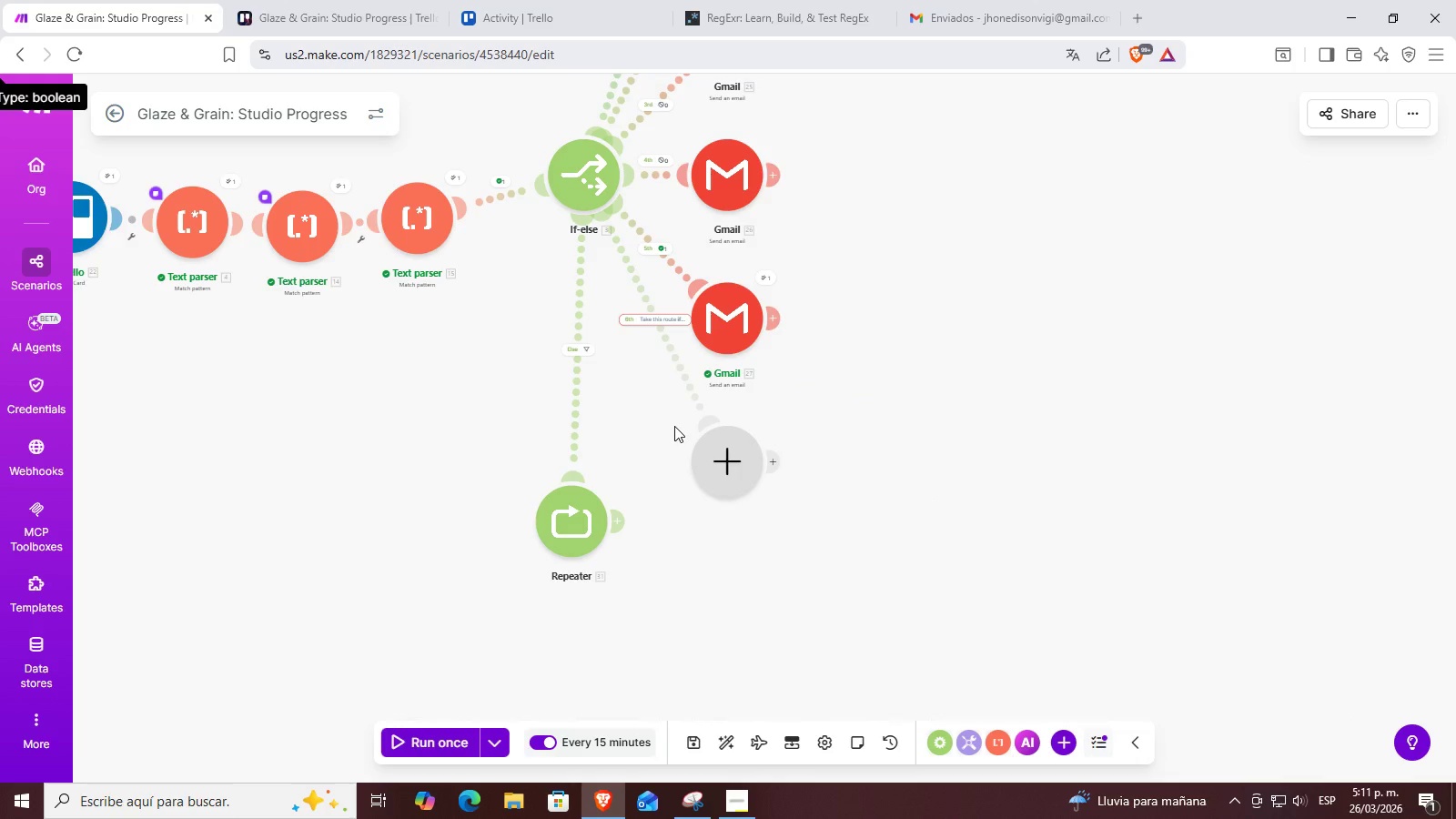 
left_click([674, 426])
 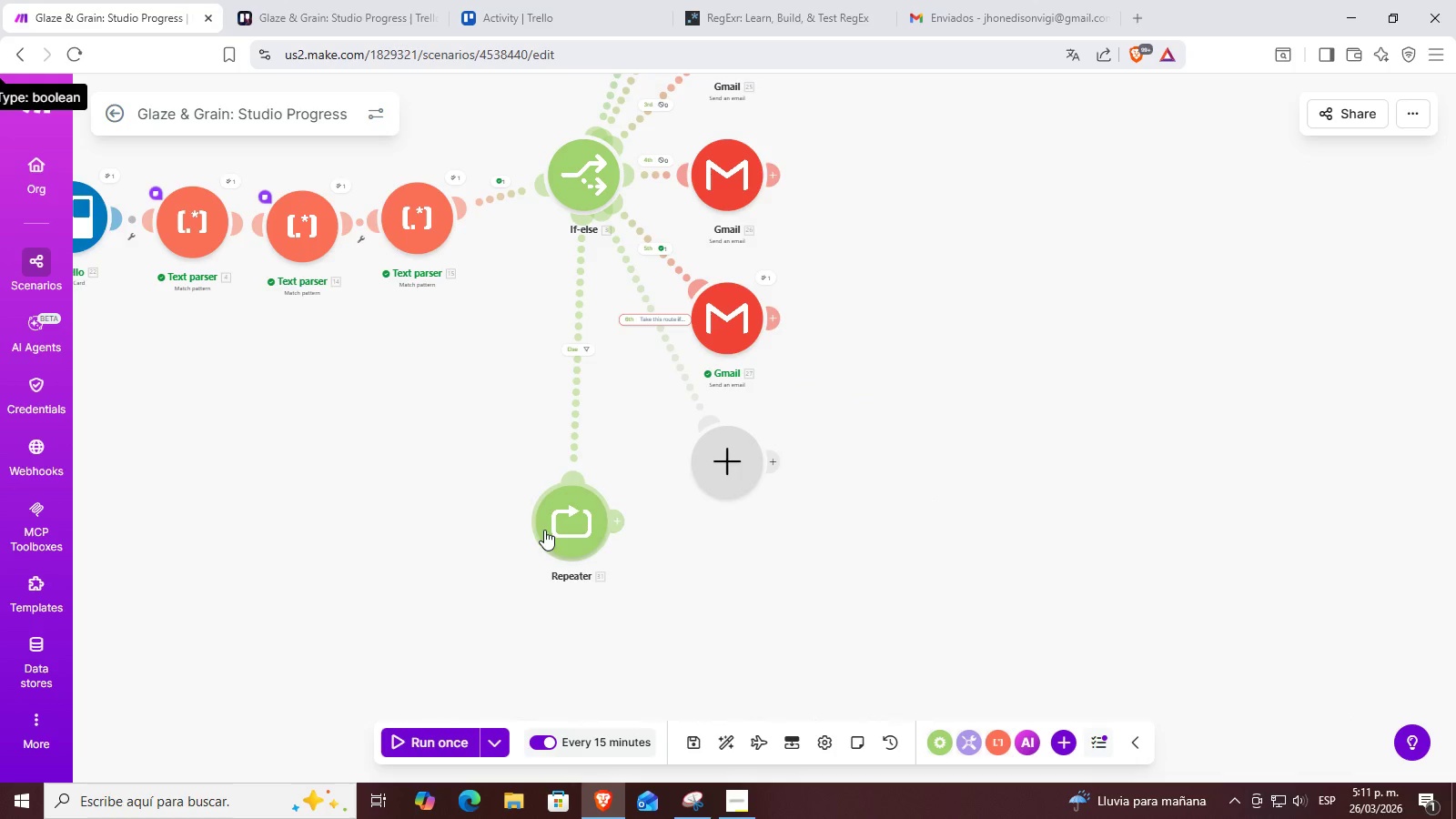 
left_click([727, 473])
 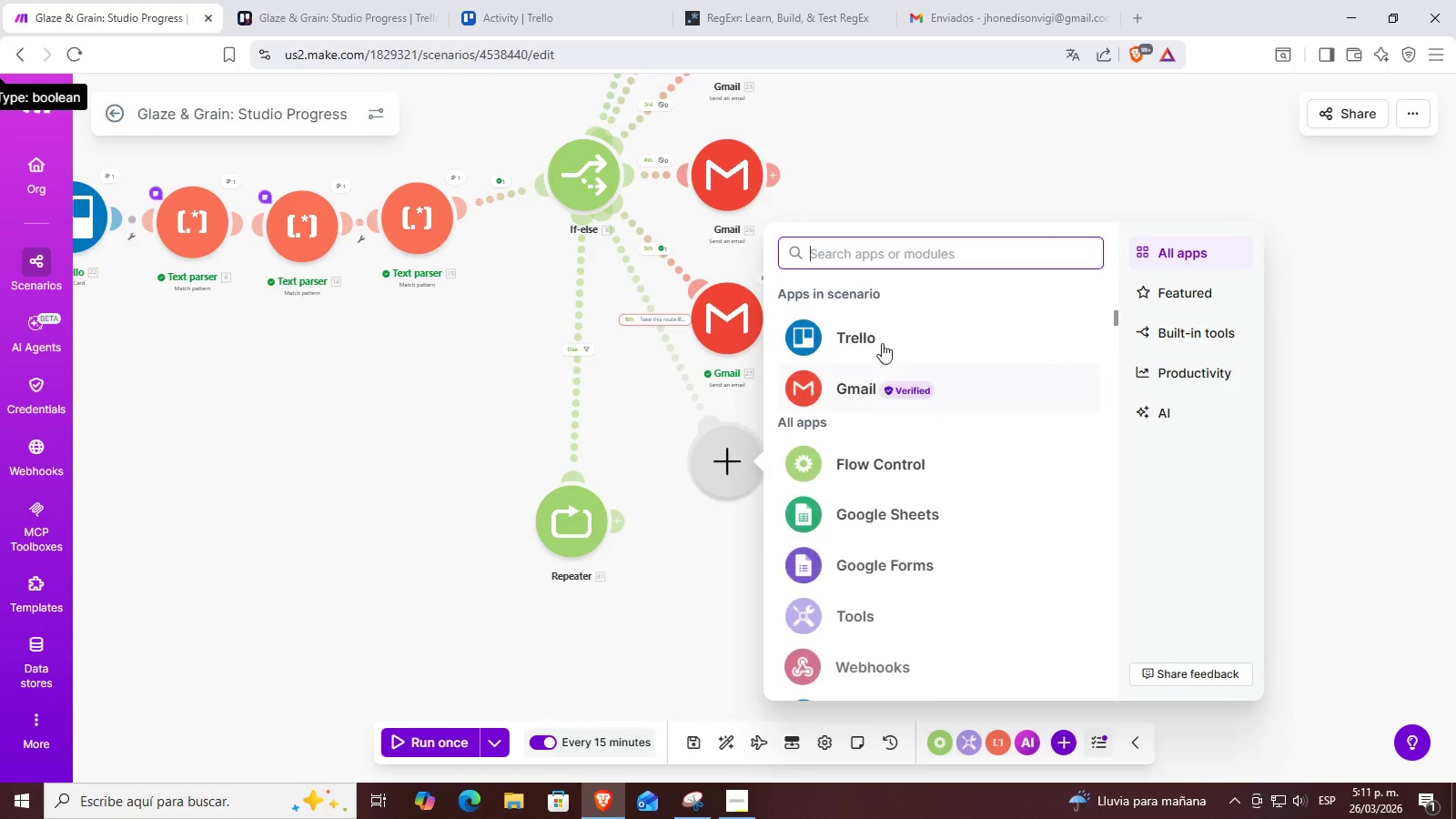 
left_click([890, 392])
 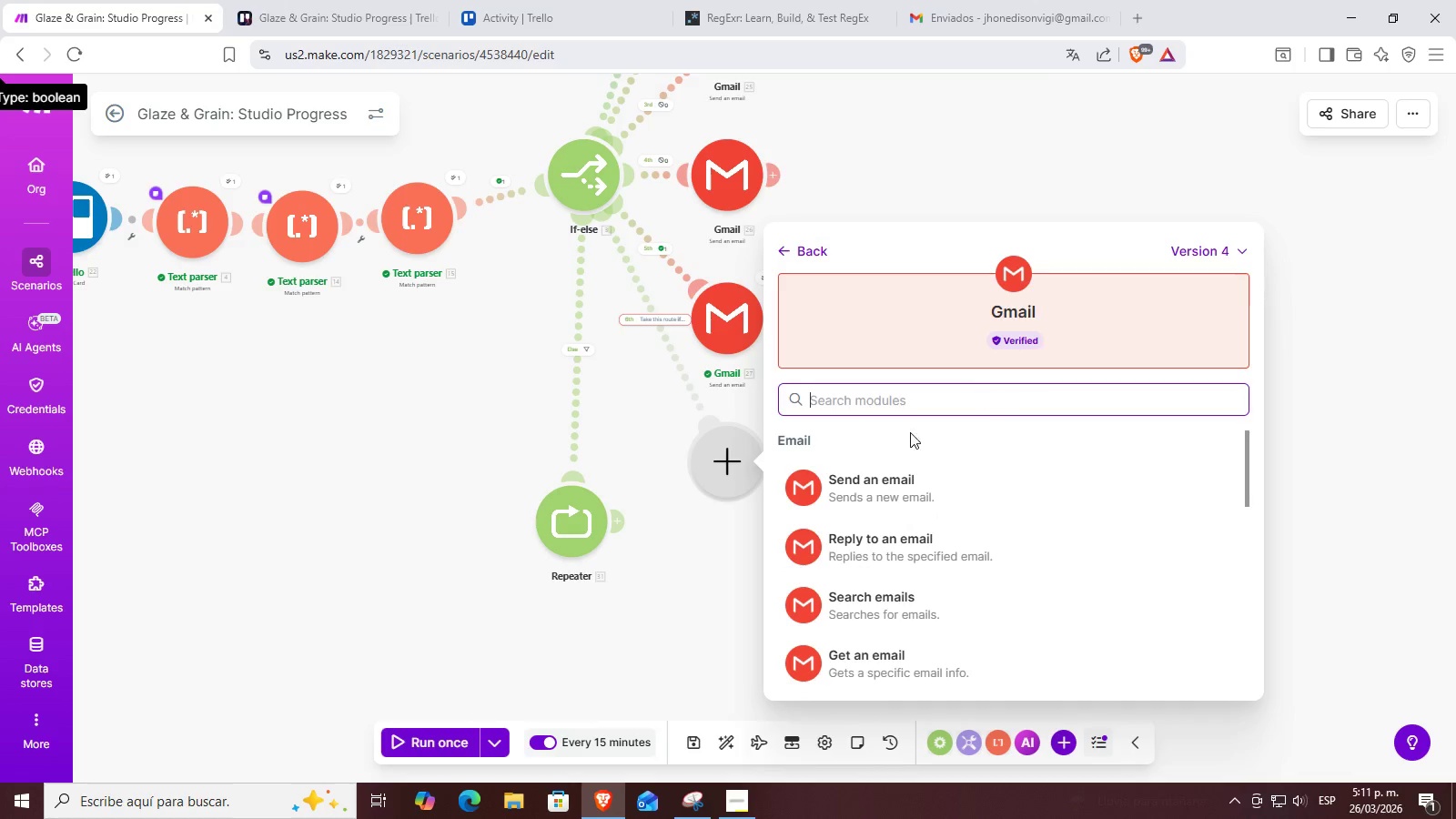 
left_click([874, 478])
 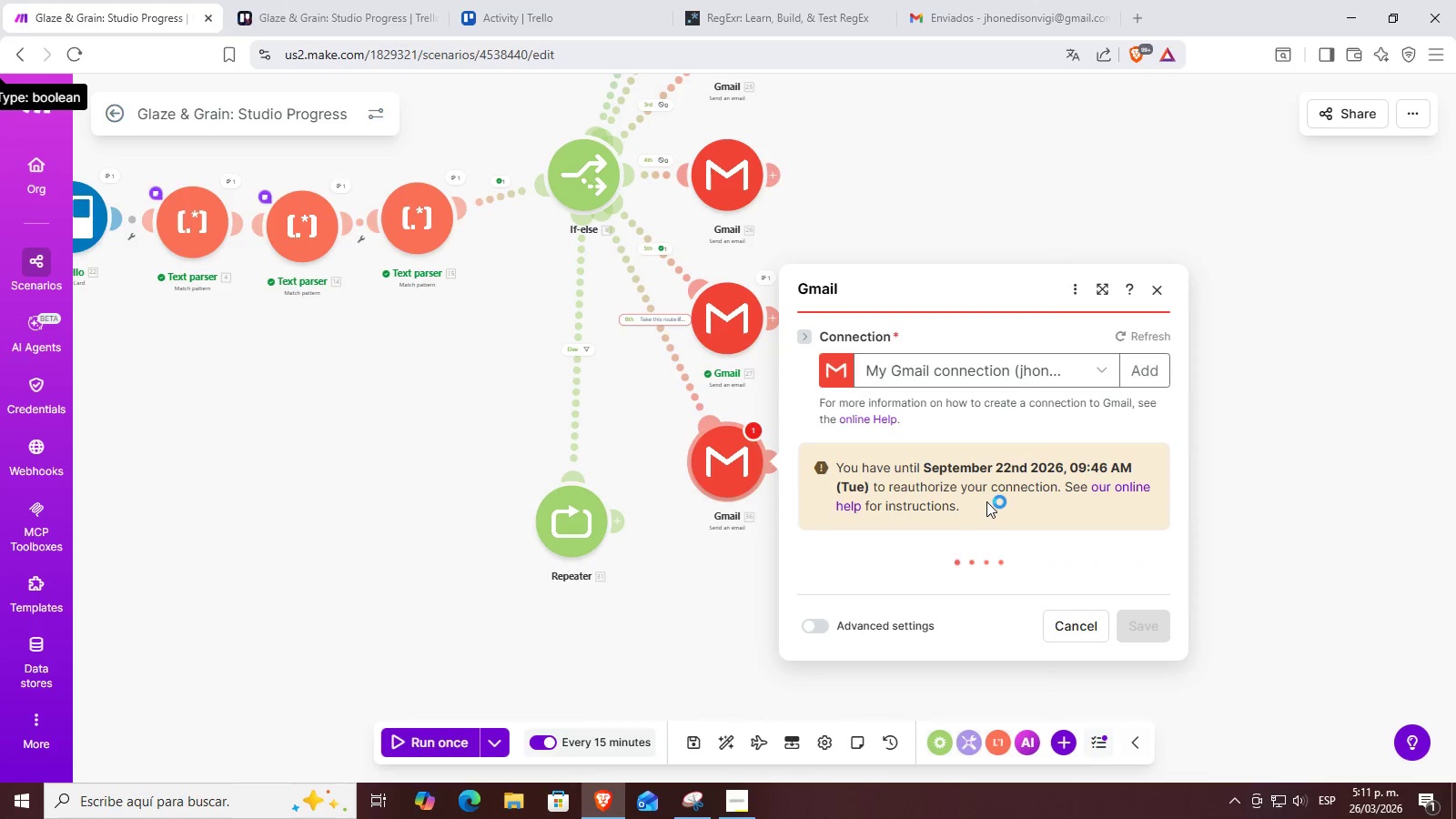 
scroll: coordinate [968, 468], scroll_direction: down, amount: 1.0
 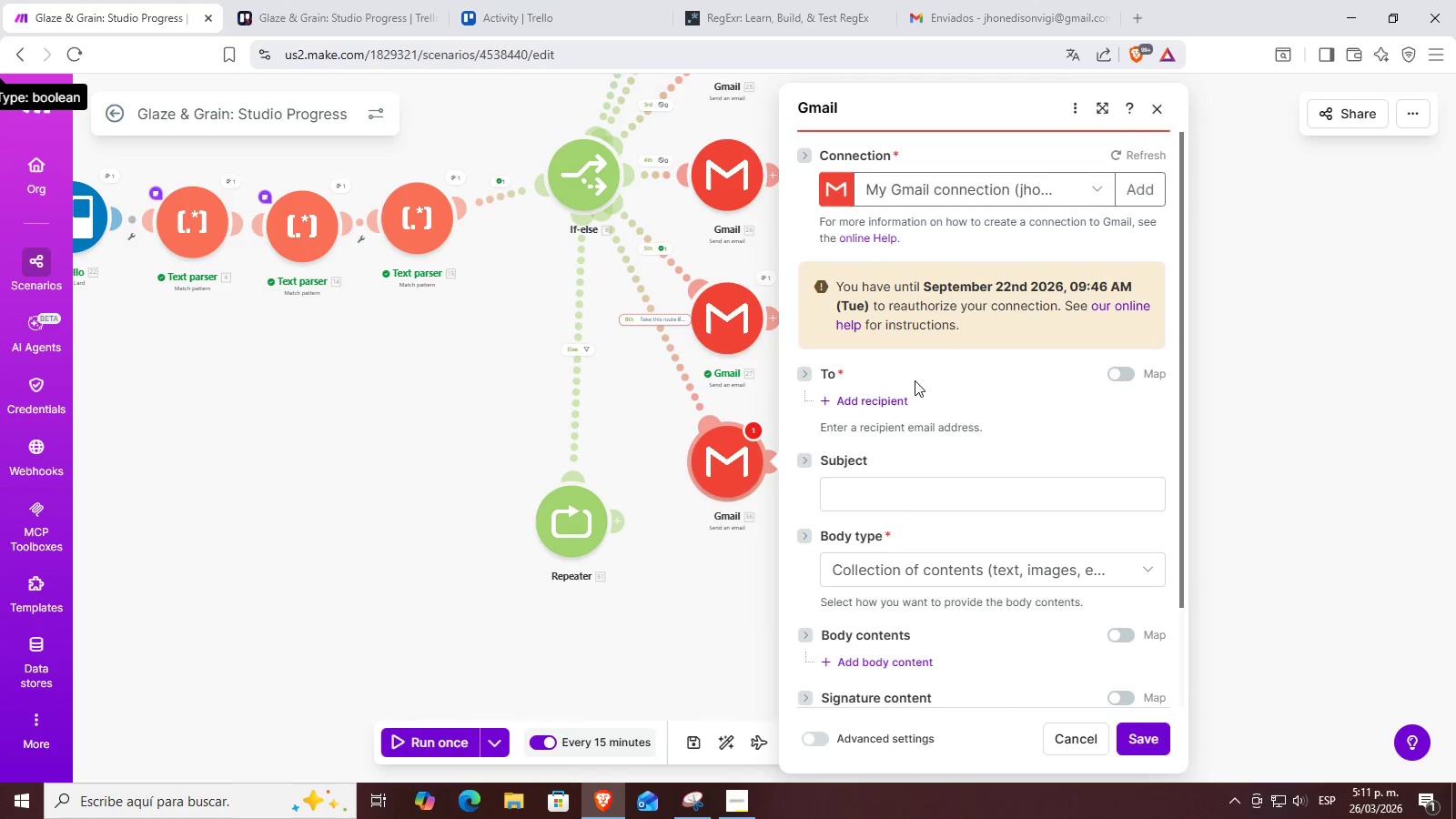 
scroll: coordinate [654, 389], scroll_direction: up, amount: 4.0
 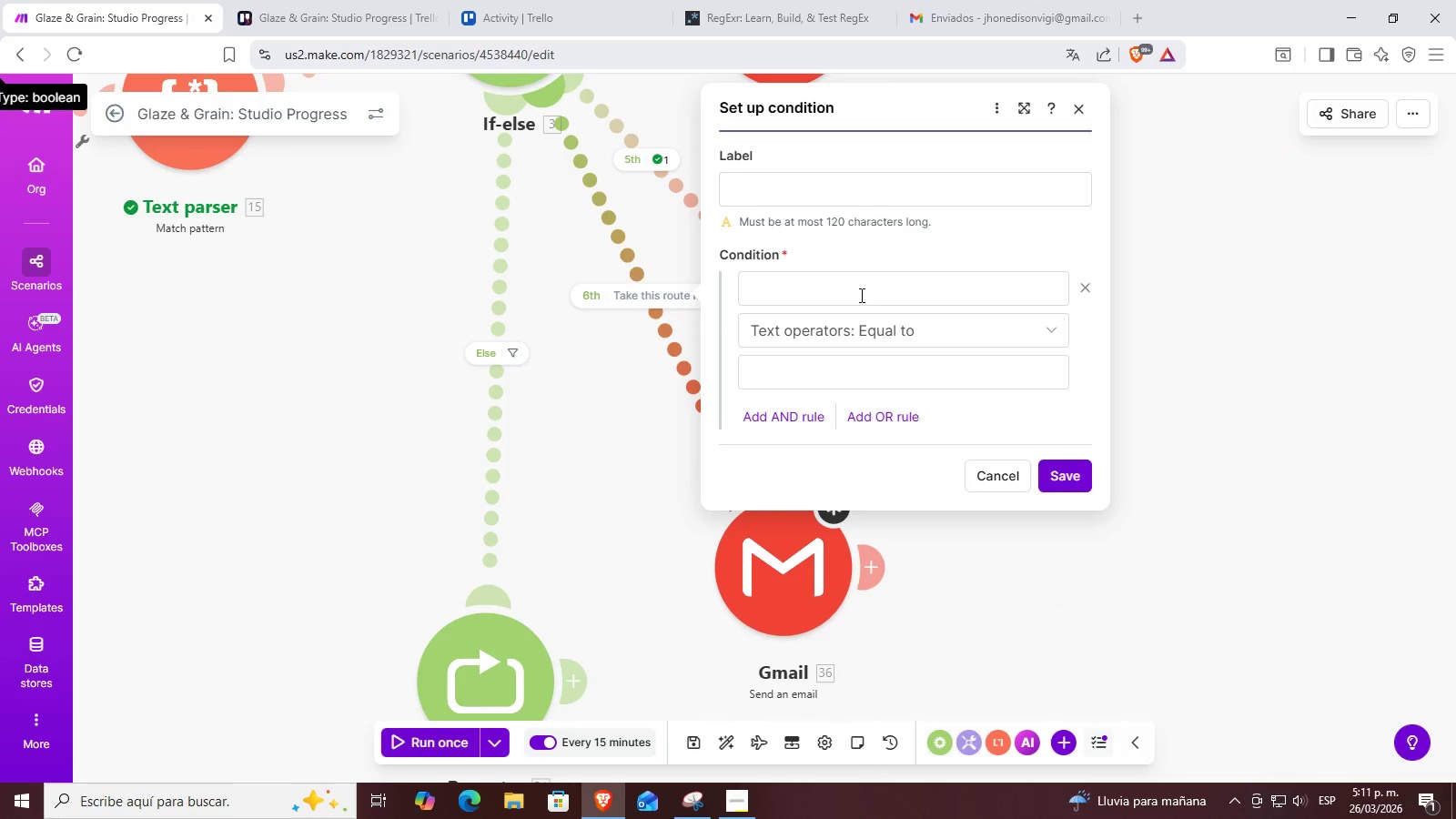 
scroll: coordinate [1132, 448], scroll_direction: down, amount: 16.0
 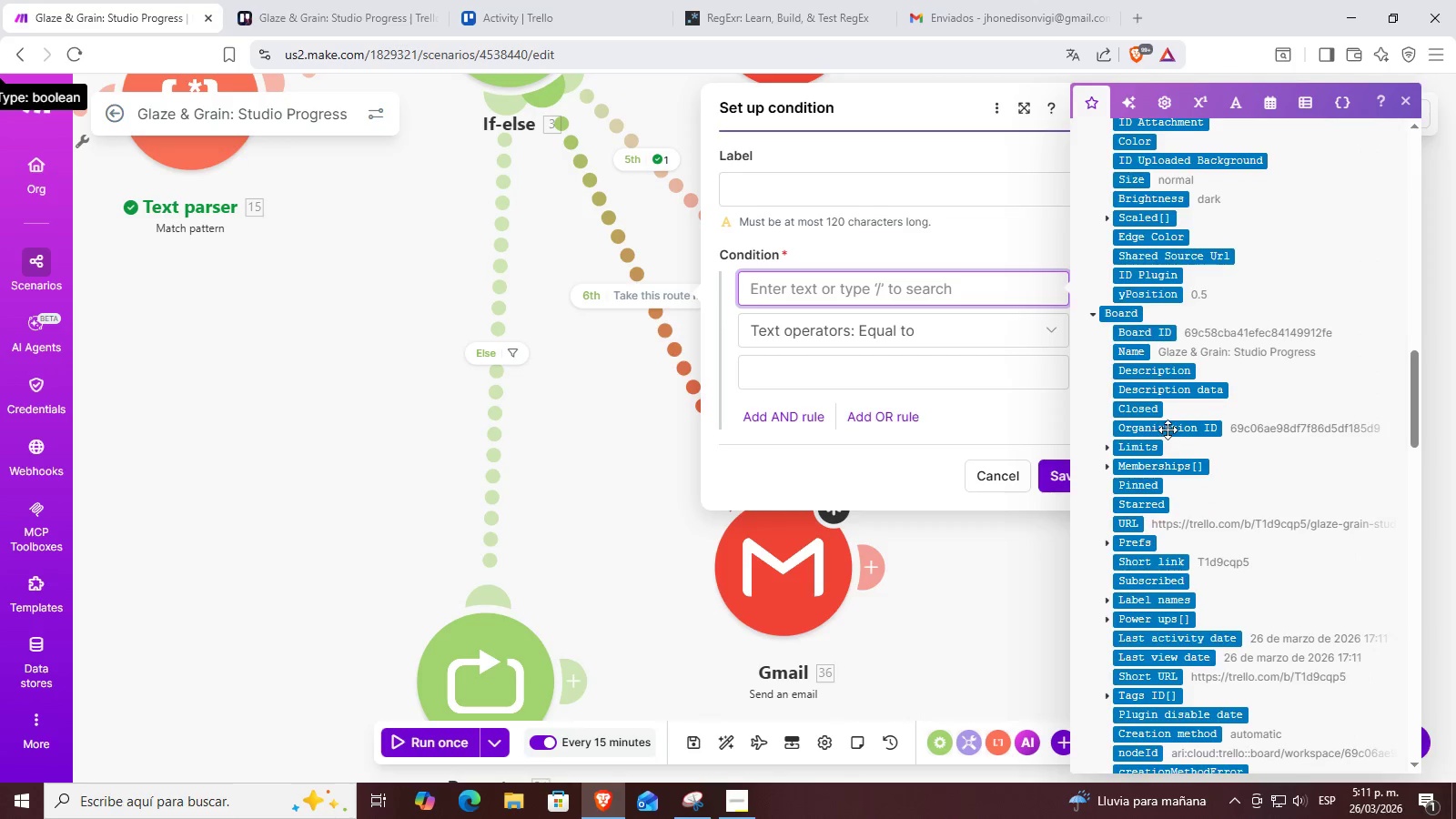 
scroll: coordinate [1168, 429], scroll_direction: up, amount: 1.0
 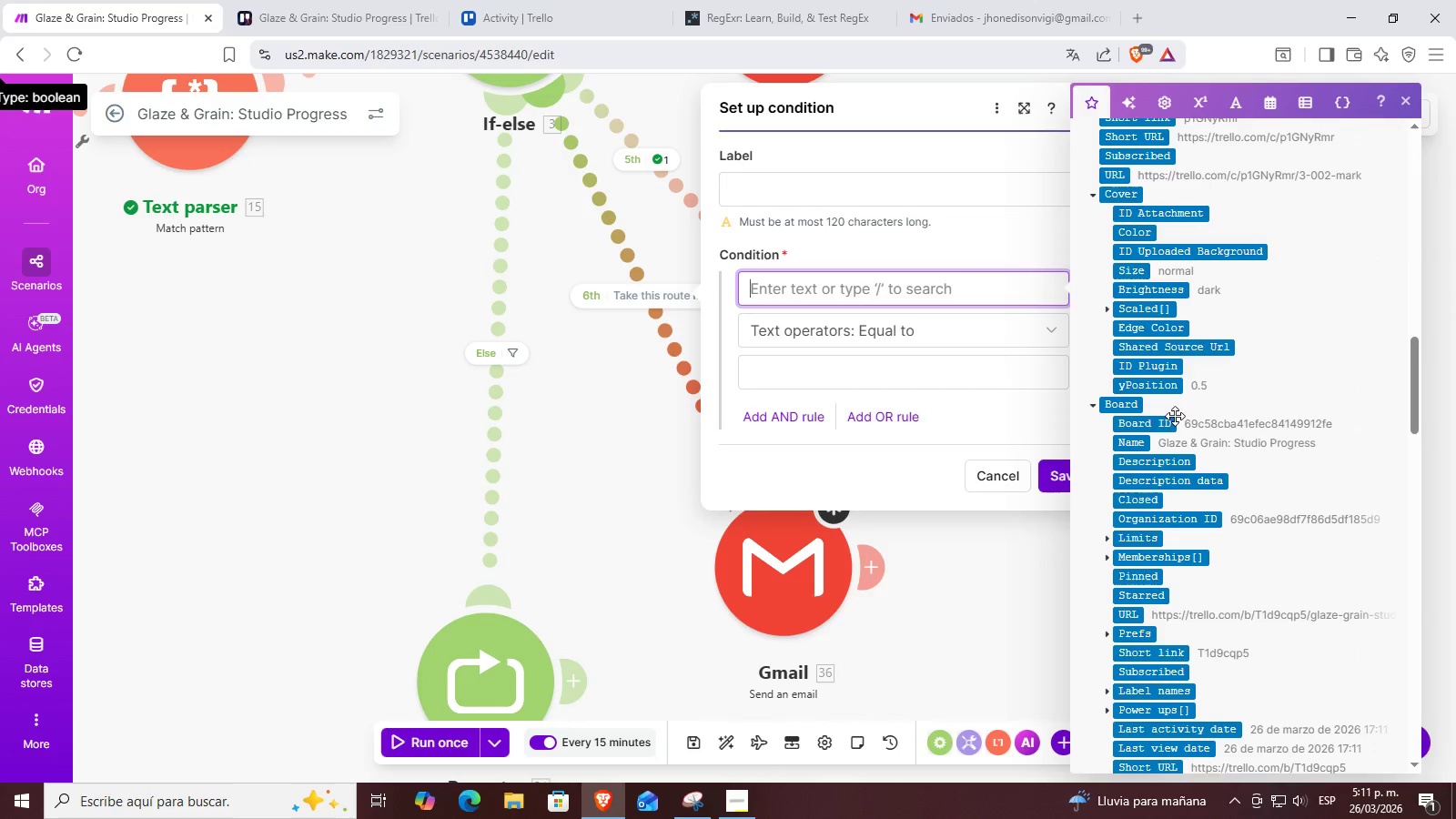 
scroll: coordinate [1213, 392], scroll_direction: down, amount: 10.0
 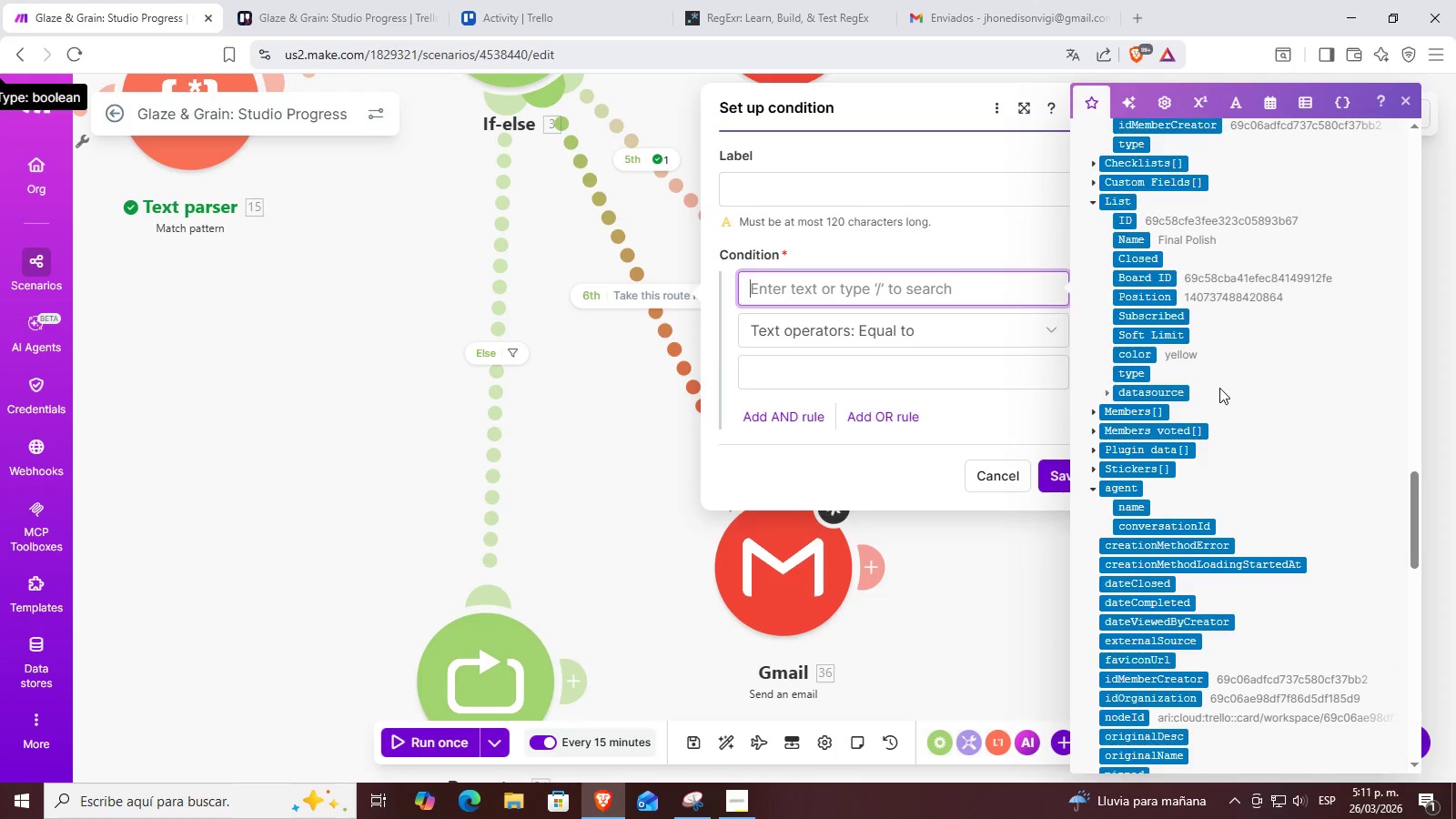 
scroll: coordinate [1169, 271], scroll_direction: up, amount: 29.0
 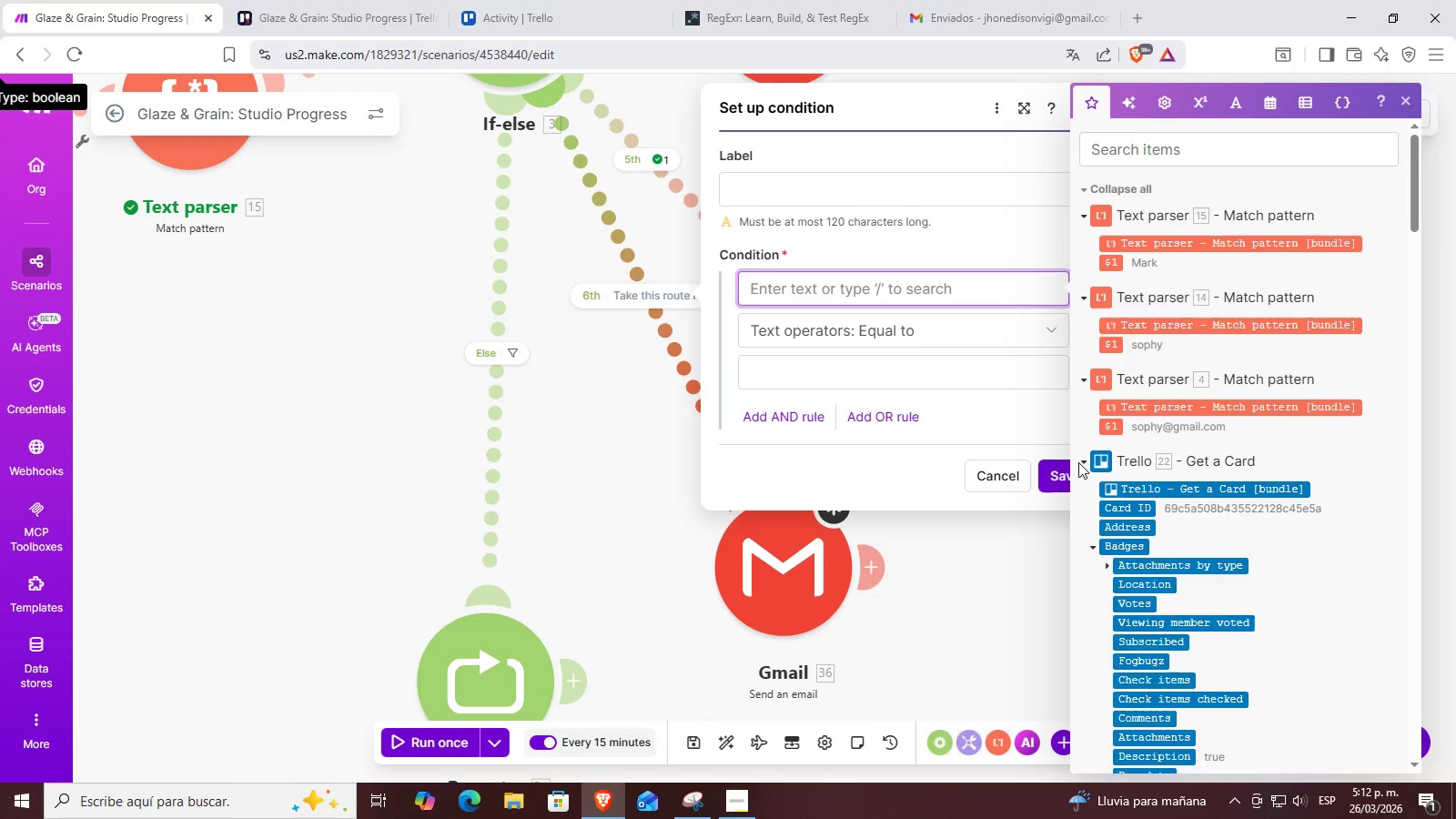 
left_click([1083, 463])
 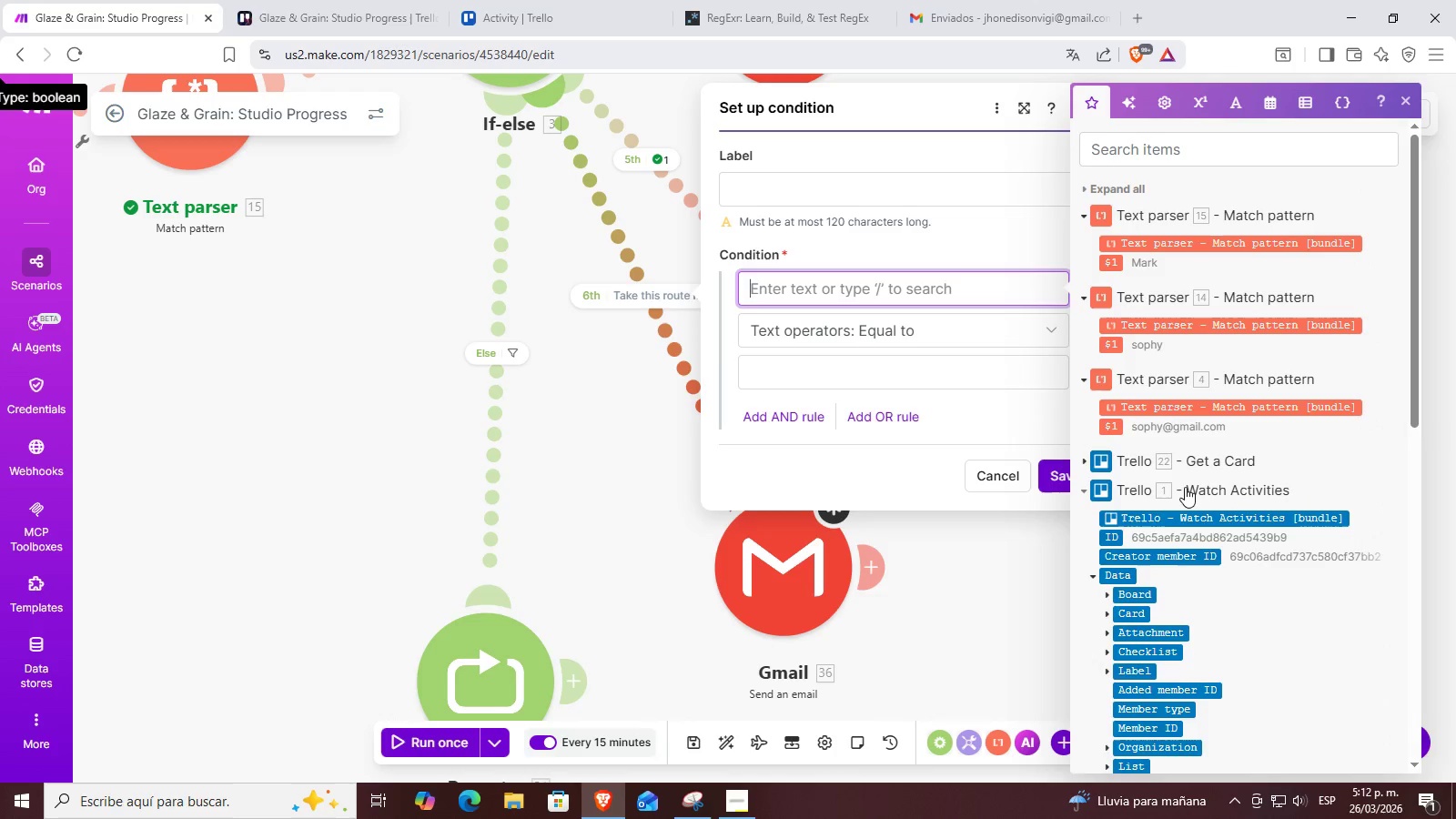 
scroll: coordinate [1239, 415], scroll_direction: down, amount: 8.0
 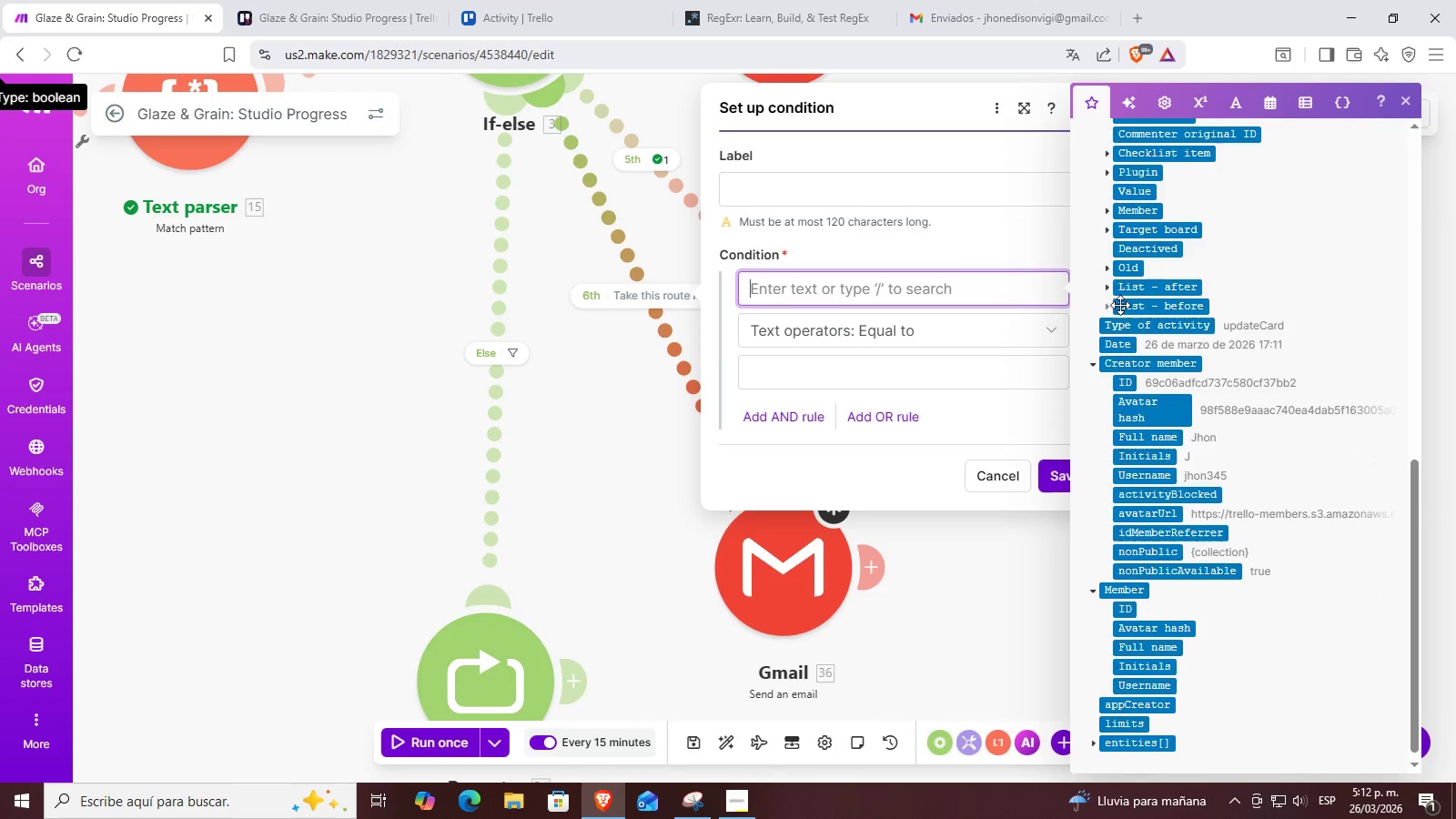 
scroll: coordinate [1165, 316], scroll_direction: up, amount: 5.0
 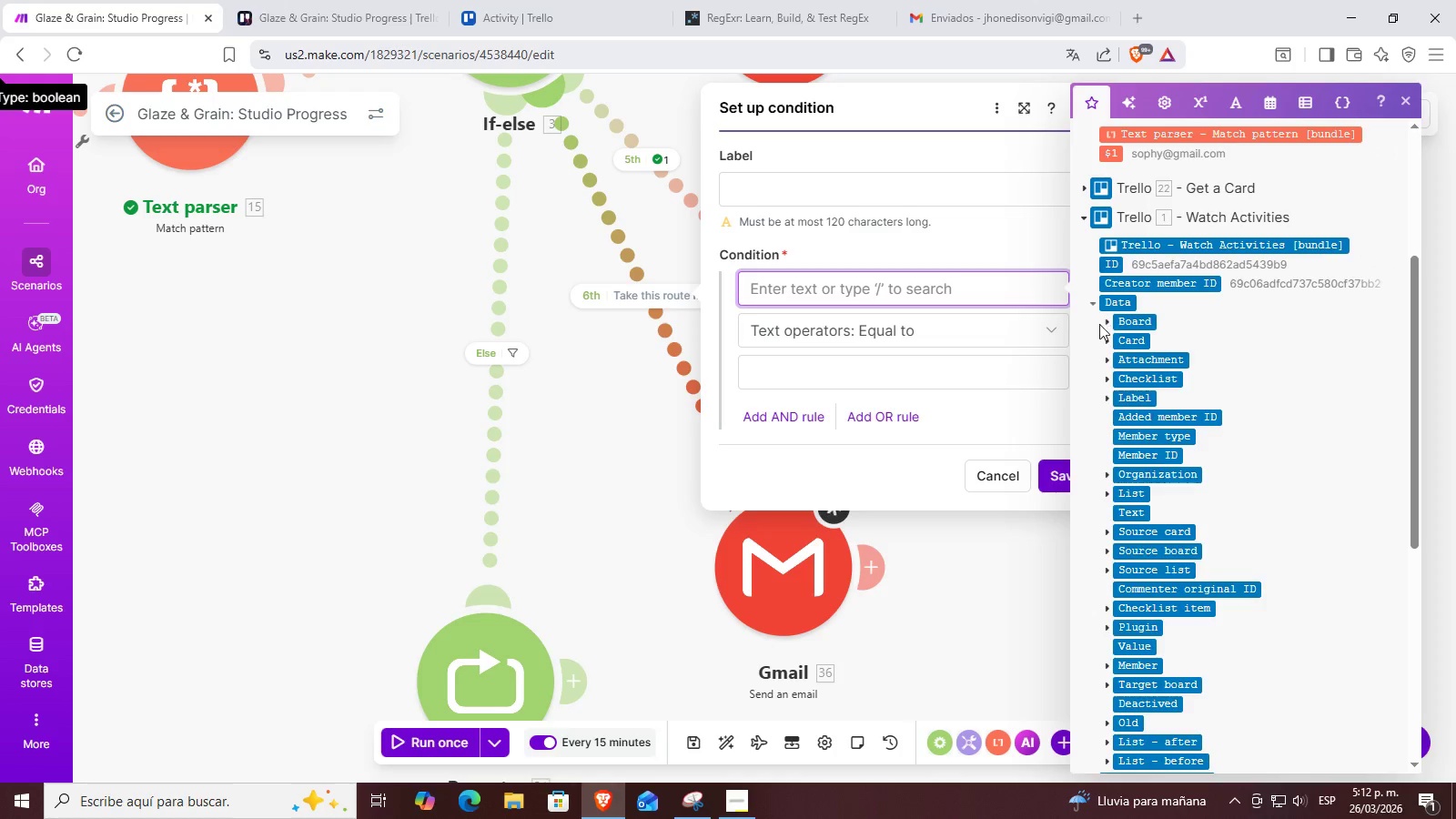 
left_click([1105, 342])
 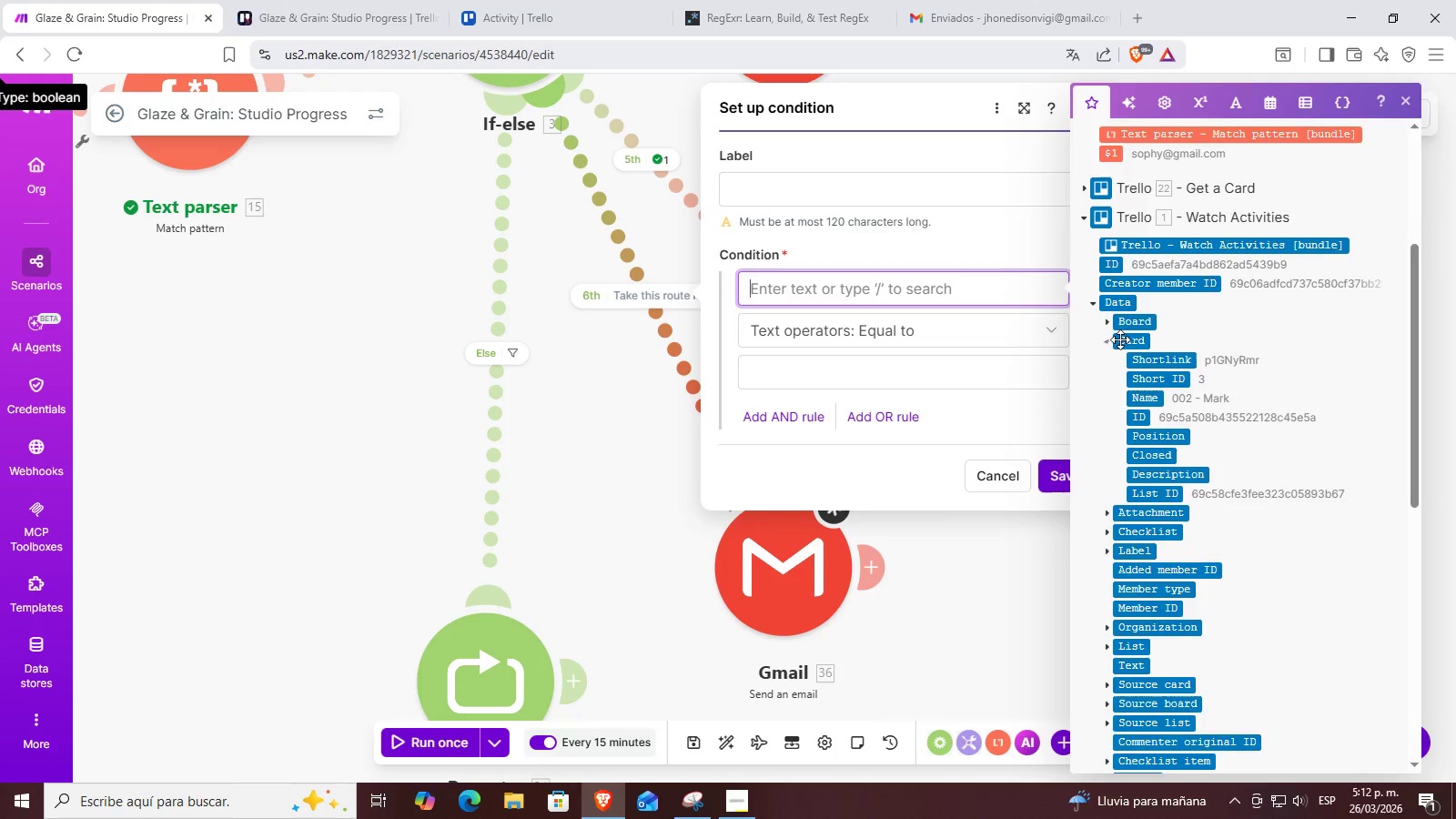 
scroll: coordinate [1136, 344], scroll_direction: down, amount: 2.0
 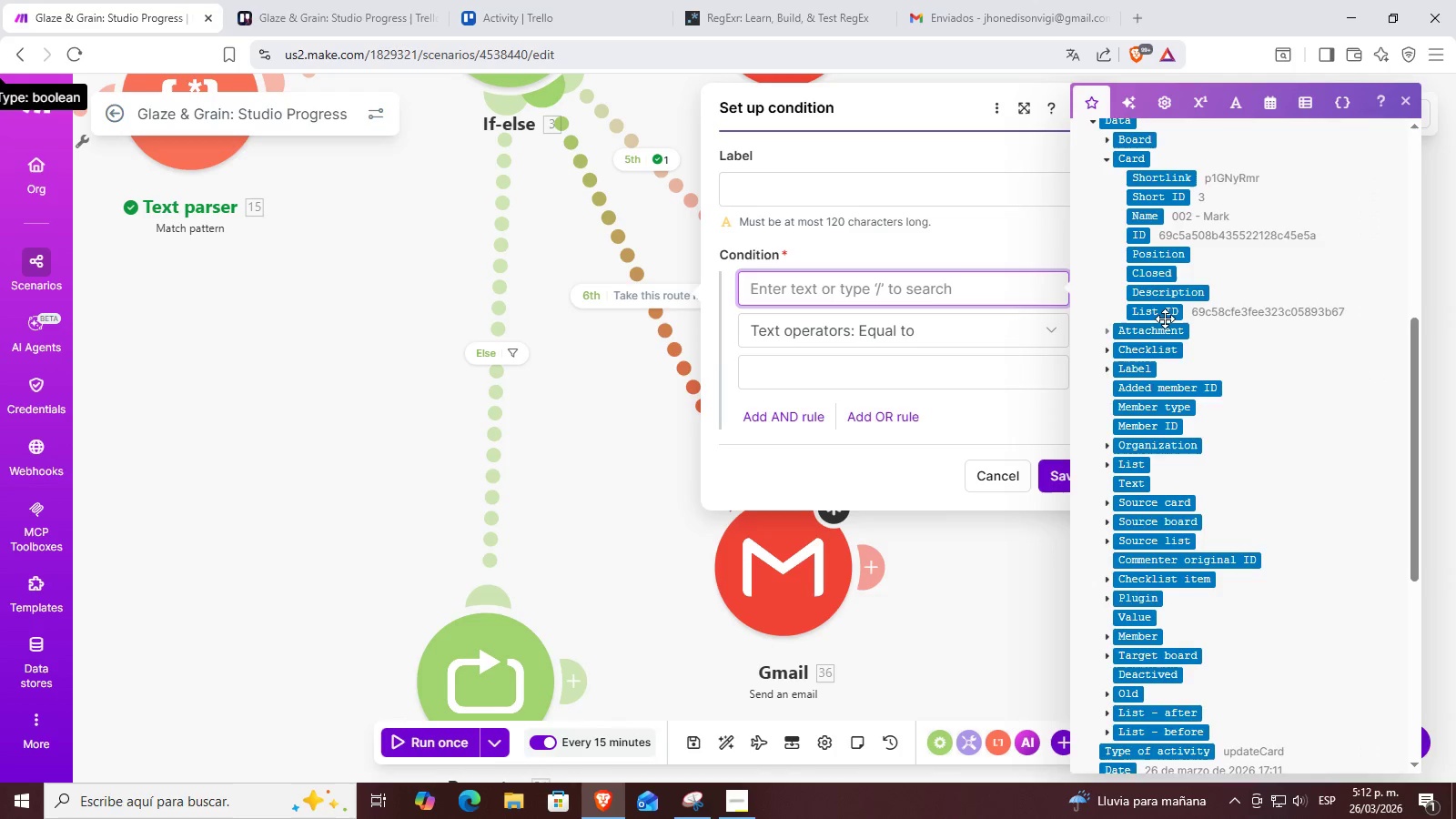 
left_click([1165, 318])
 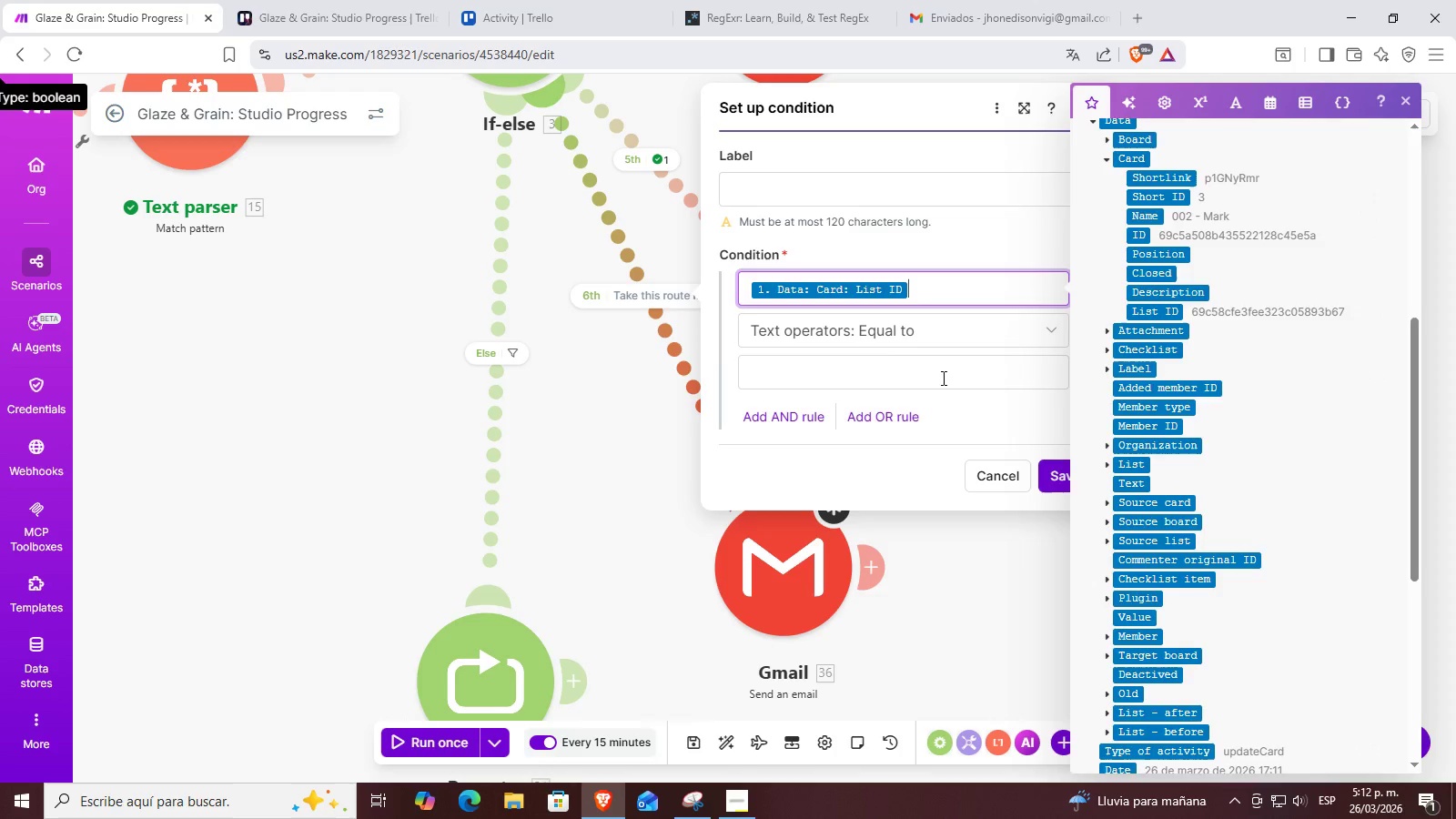 
left_click([900, 362])
 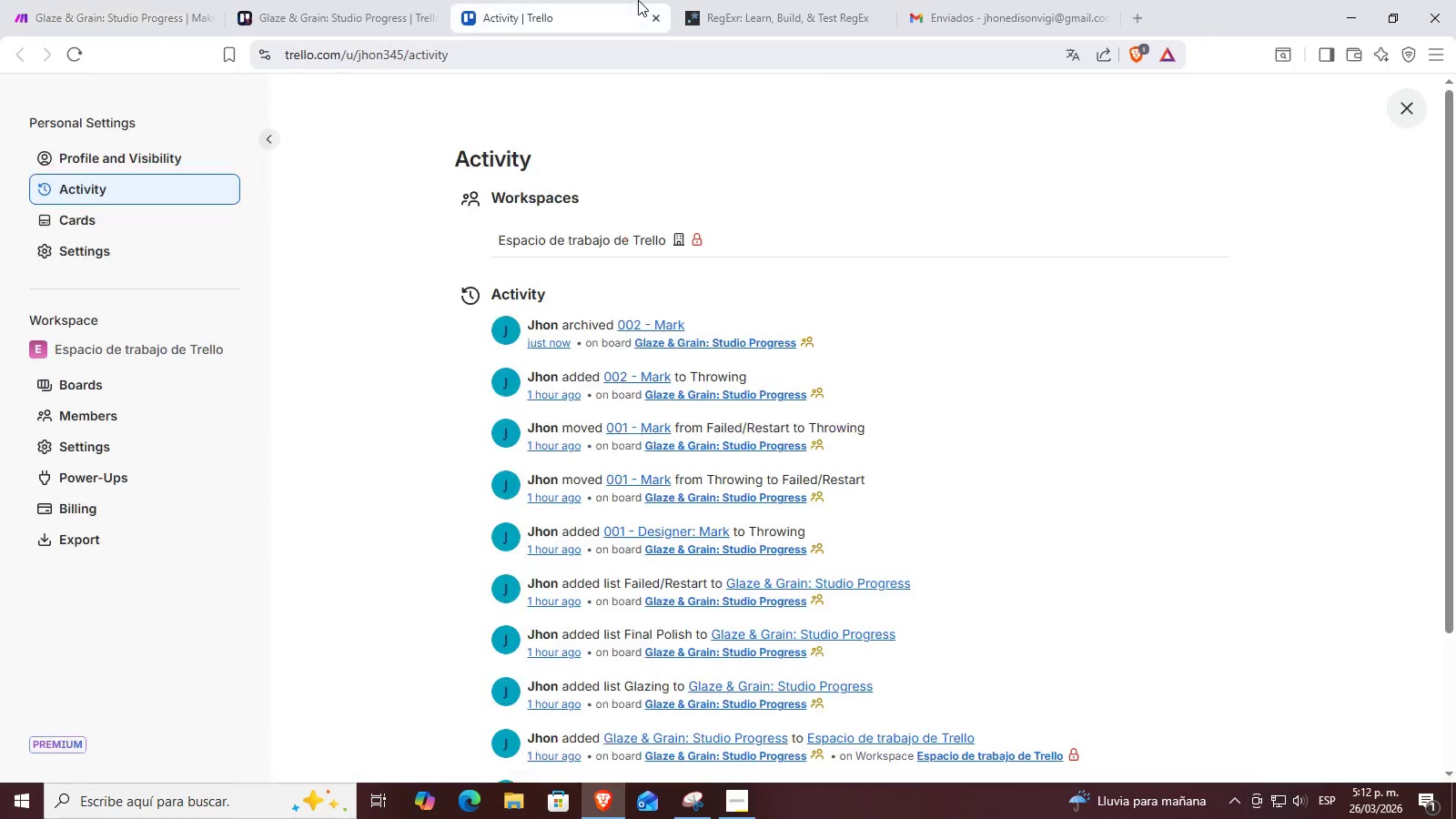 
double_click([737, 0])
 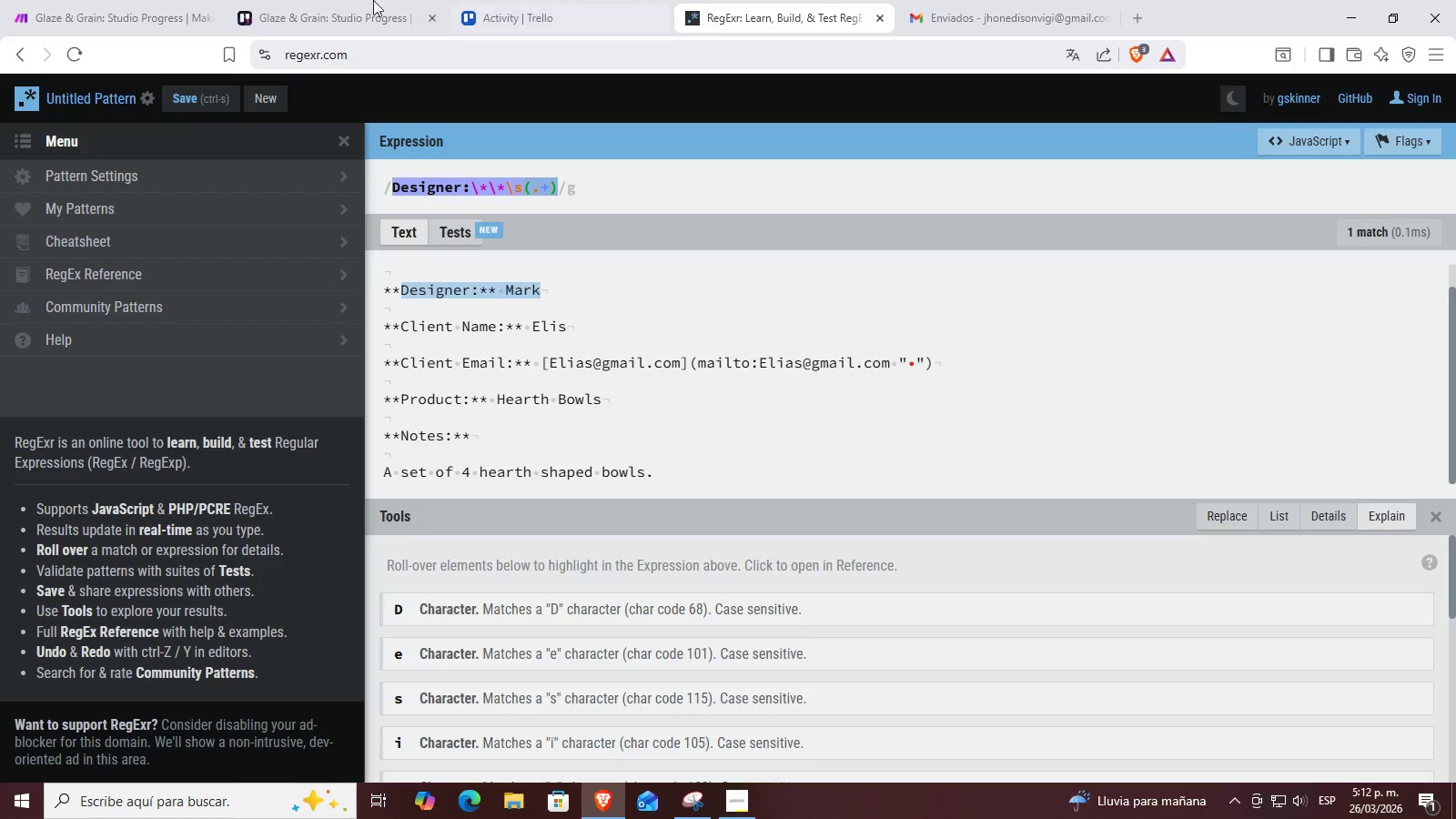 
triple_click([306, 0])
 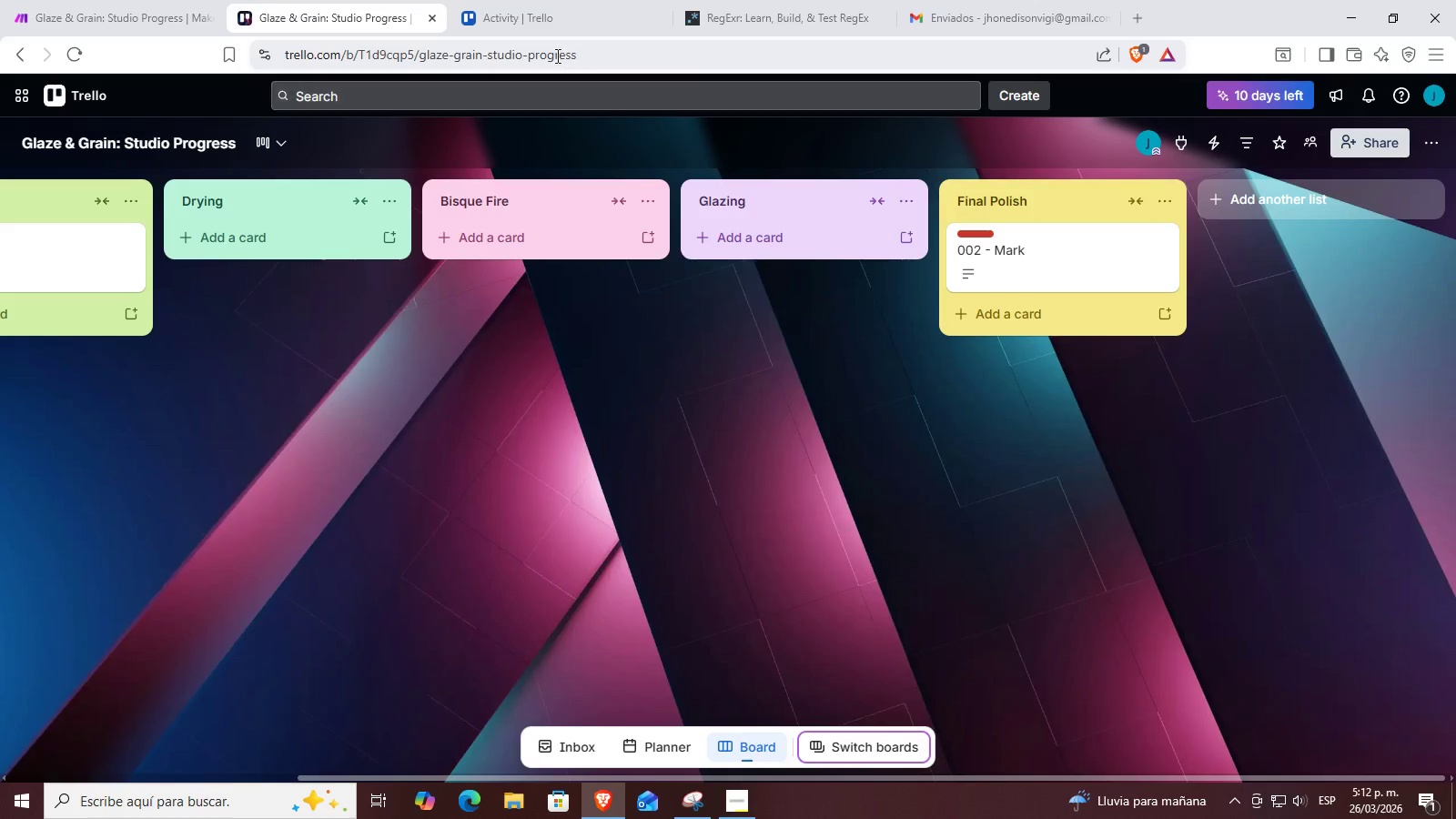 
left_click([589, 54])
 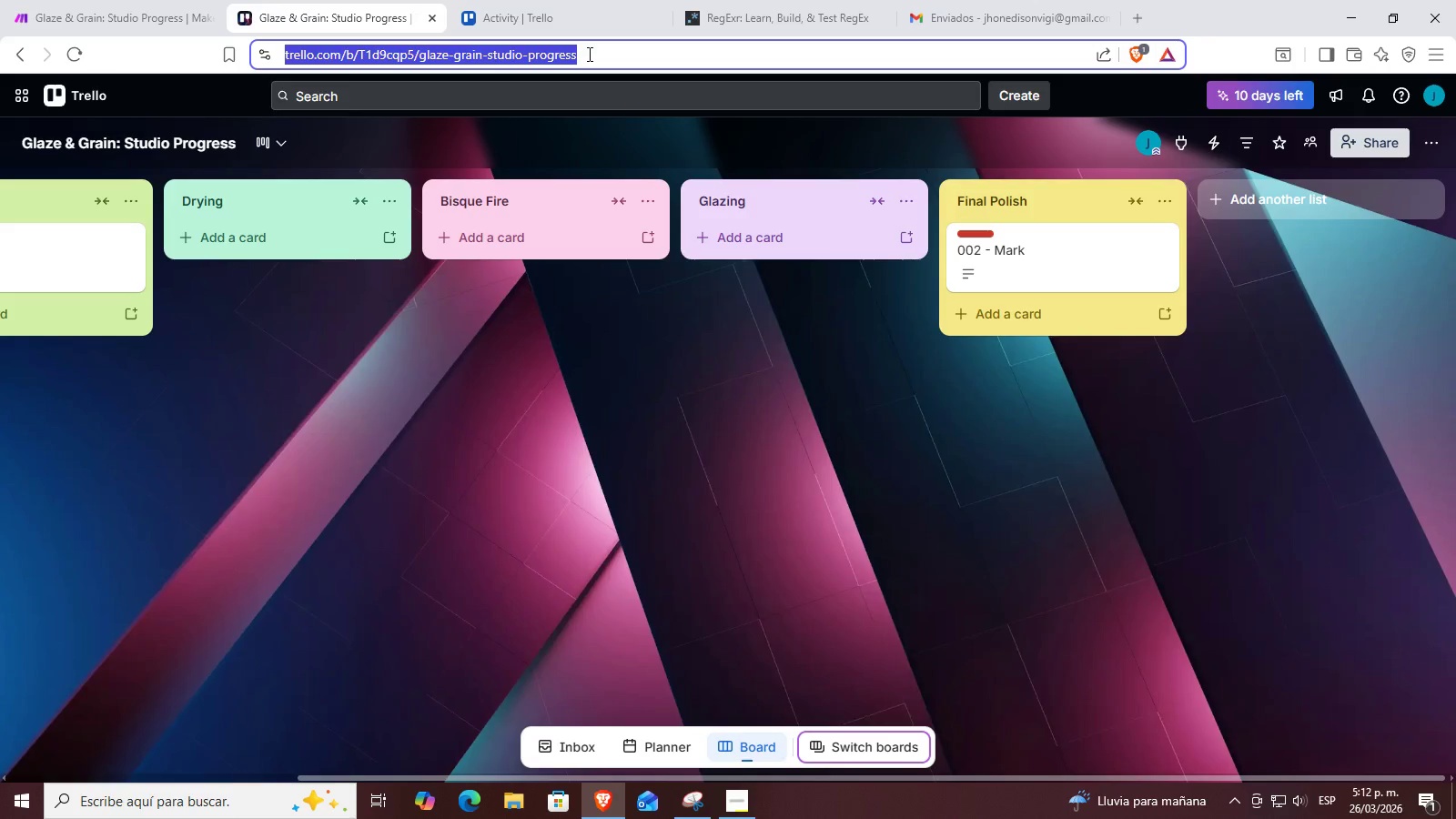 
key(ArrowRight)
 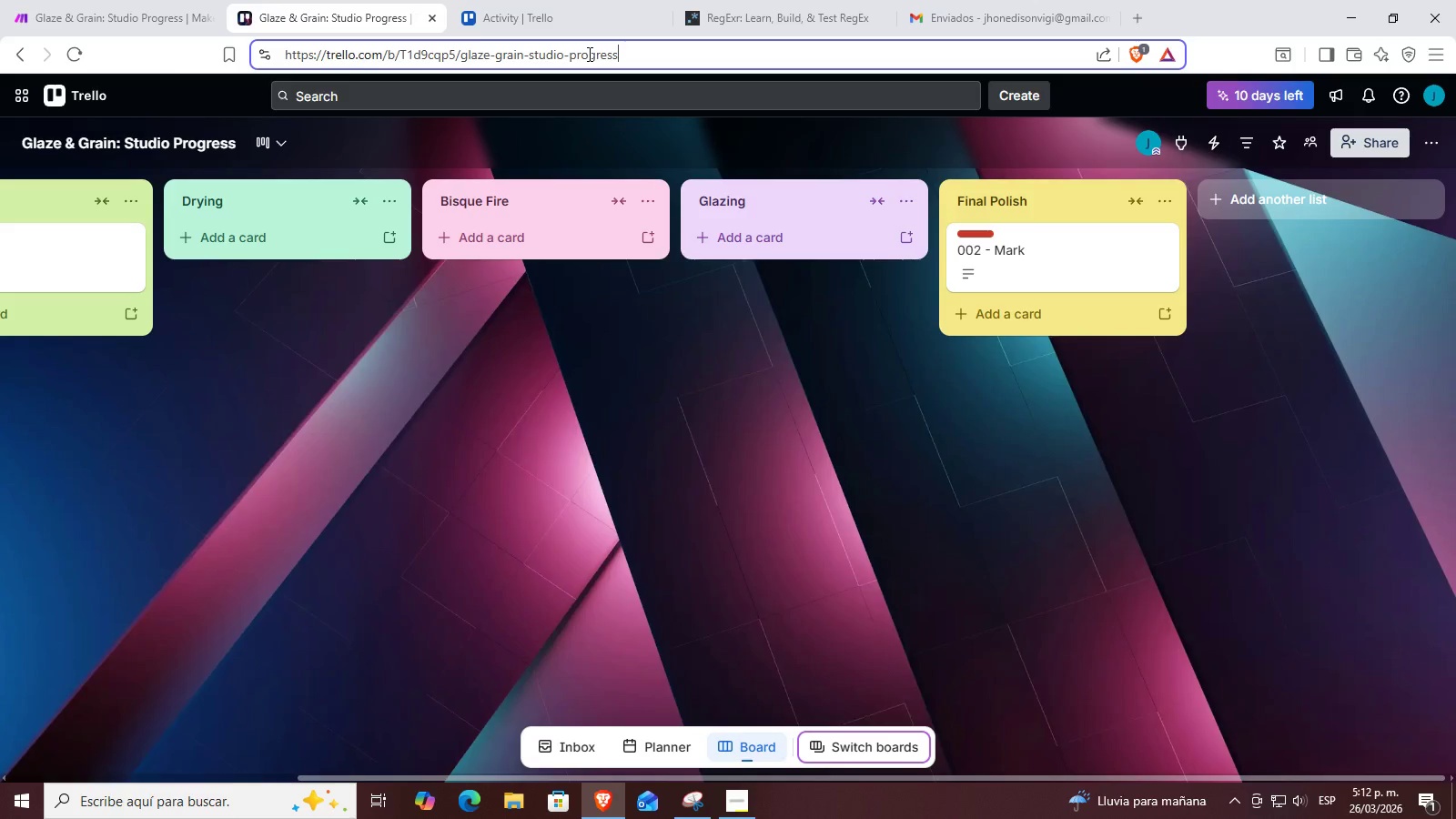 
key(Period)
 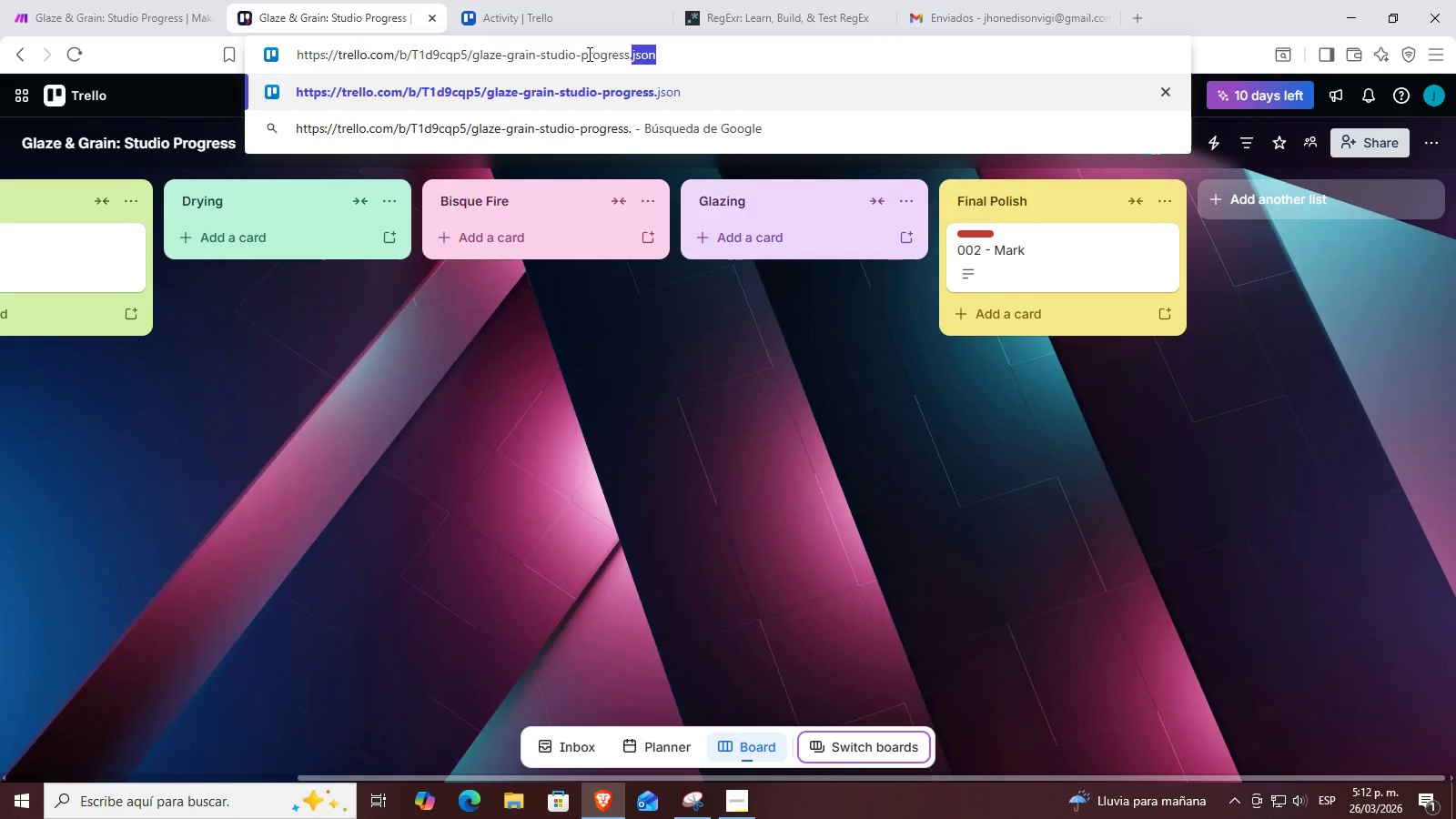 
key(Enter)
 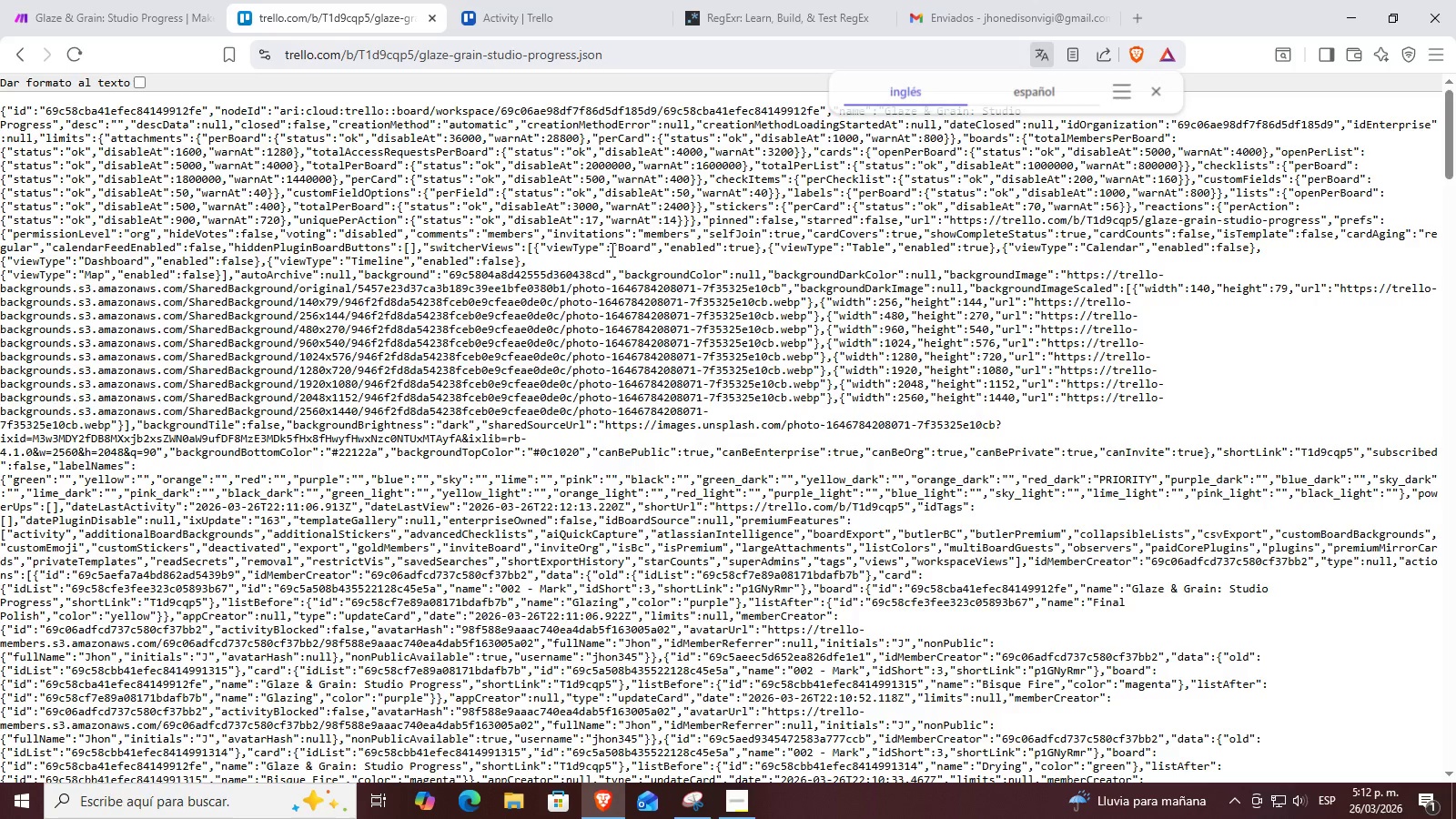 
key(Control+G)
 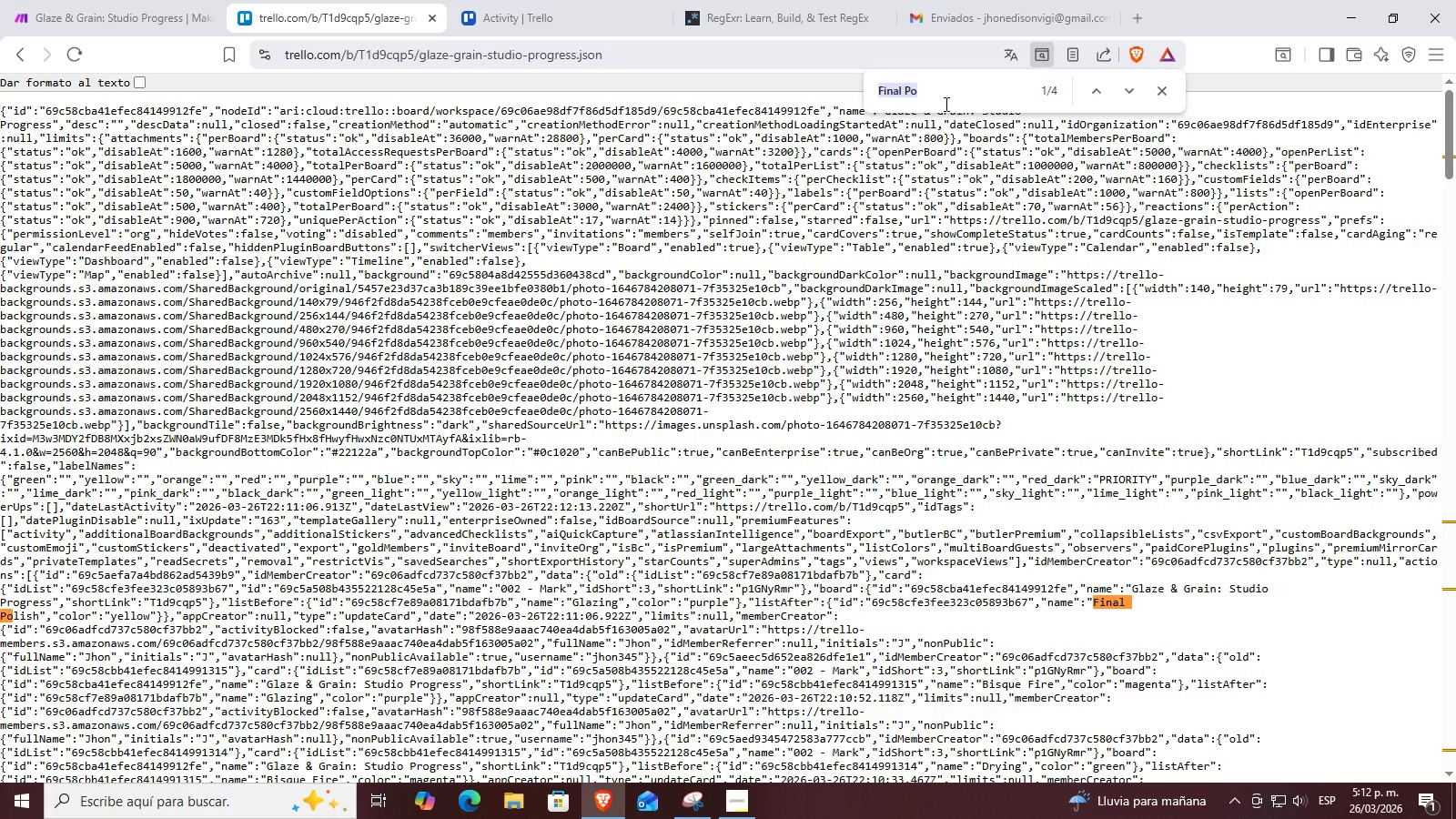 
key(Backspace)
key(Backspace)
key(Backspace)
type(throwi)
 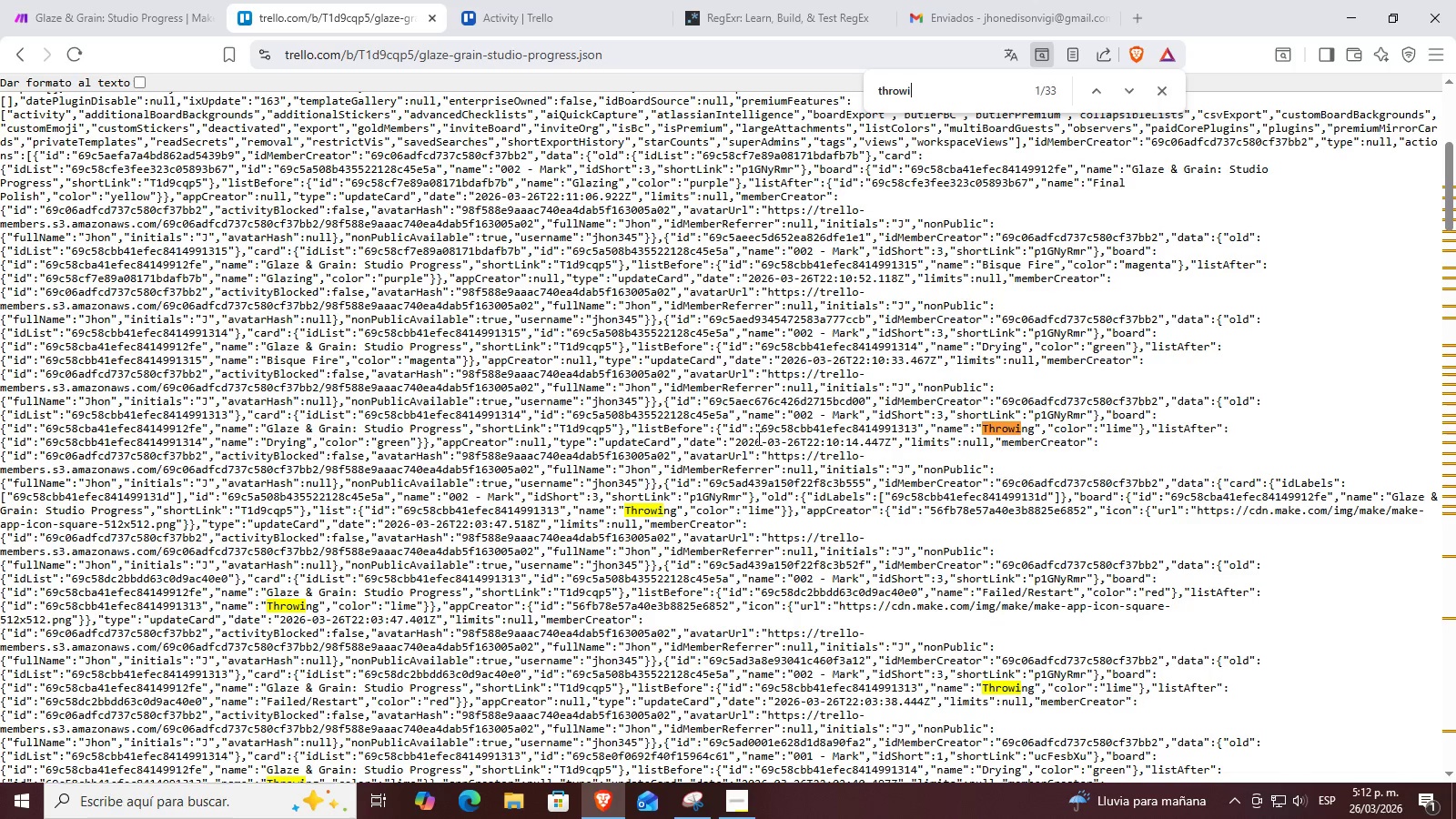 
left_click([764, 430])
 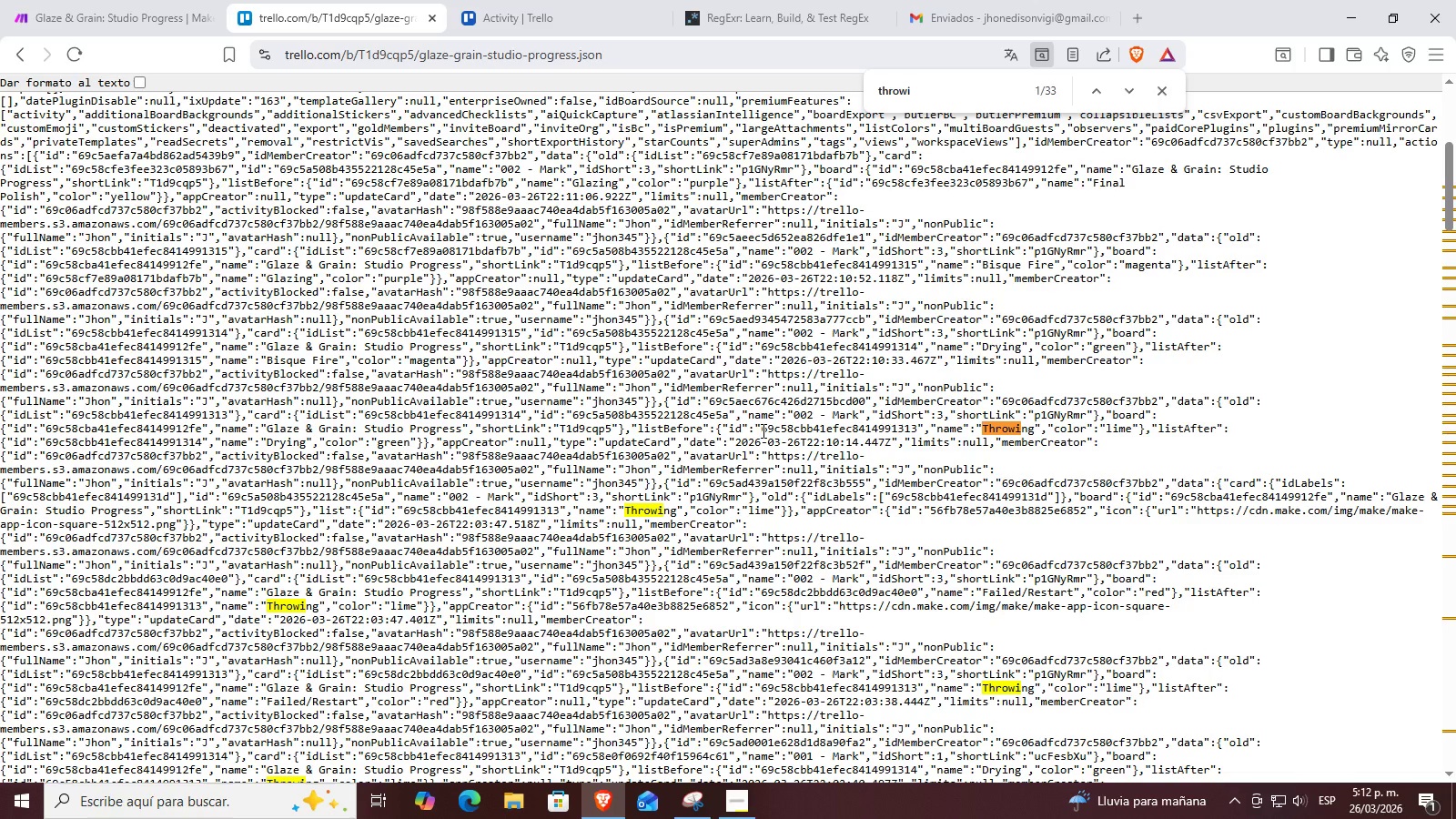 
left_click_drag(start_coordinate=[762, 430], to_coordinate=[915, 424])
 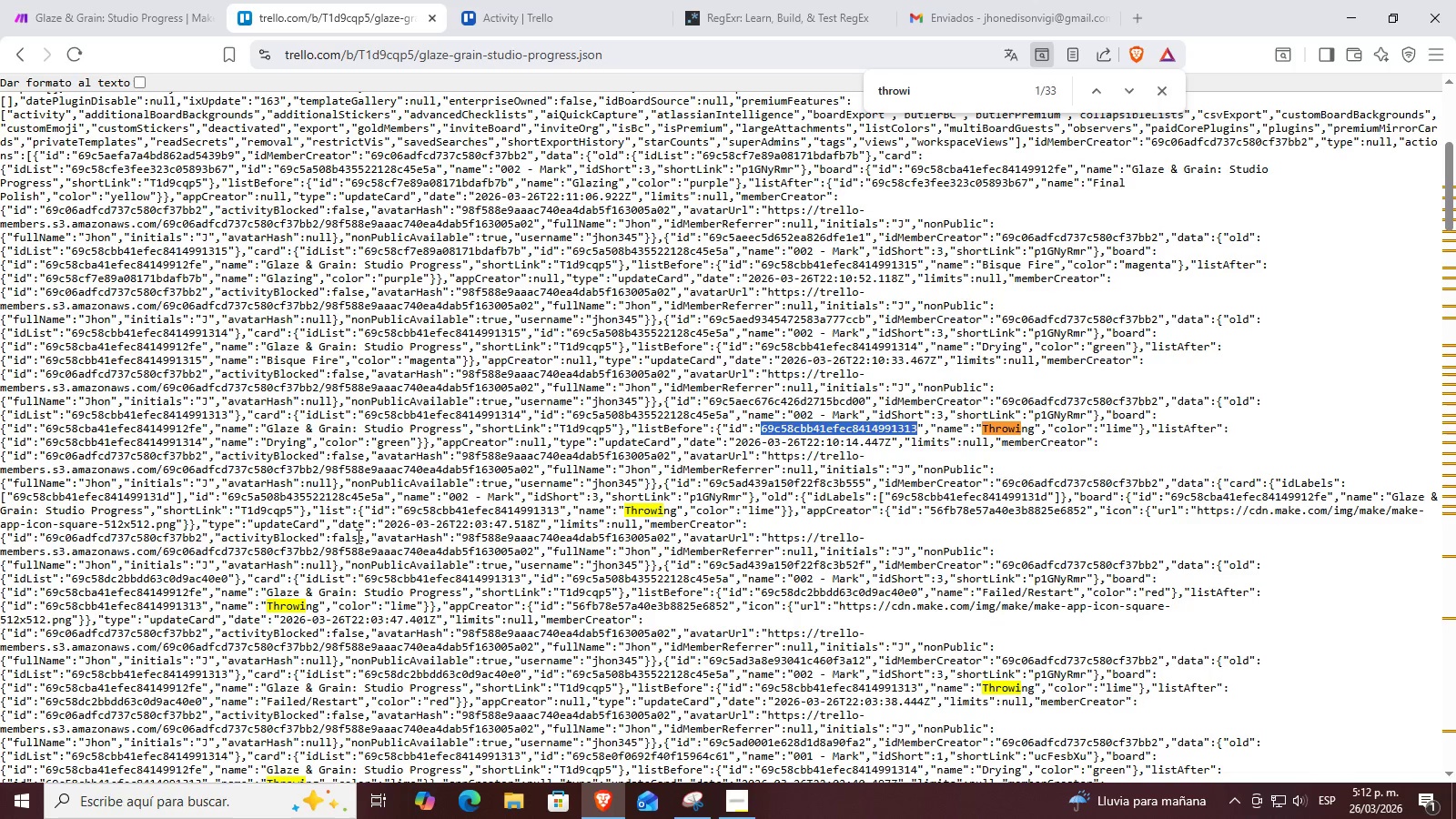 
key(Control+ControlLeft)
 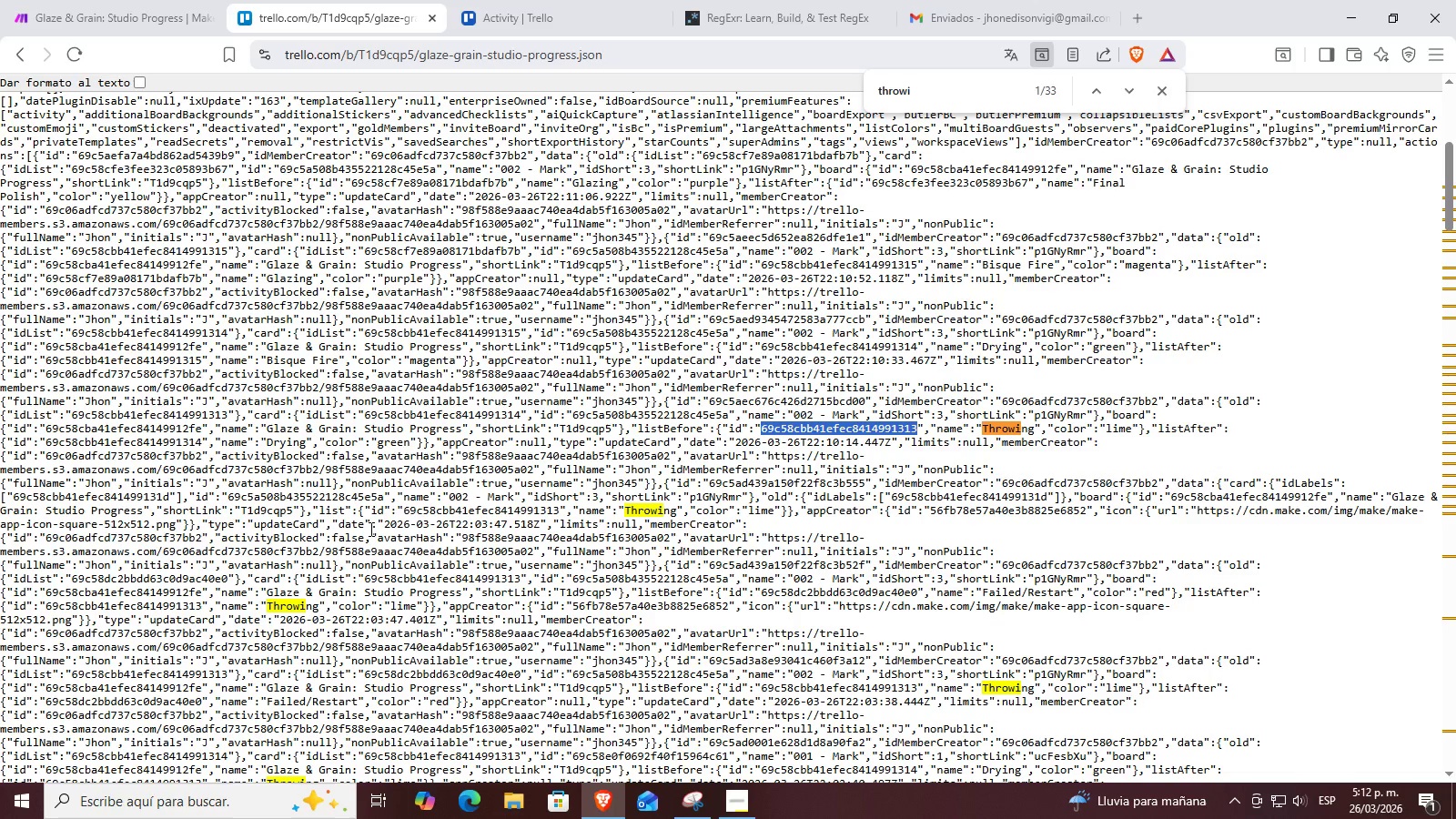 
key(Control+C)
 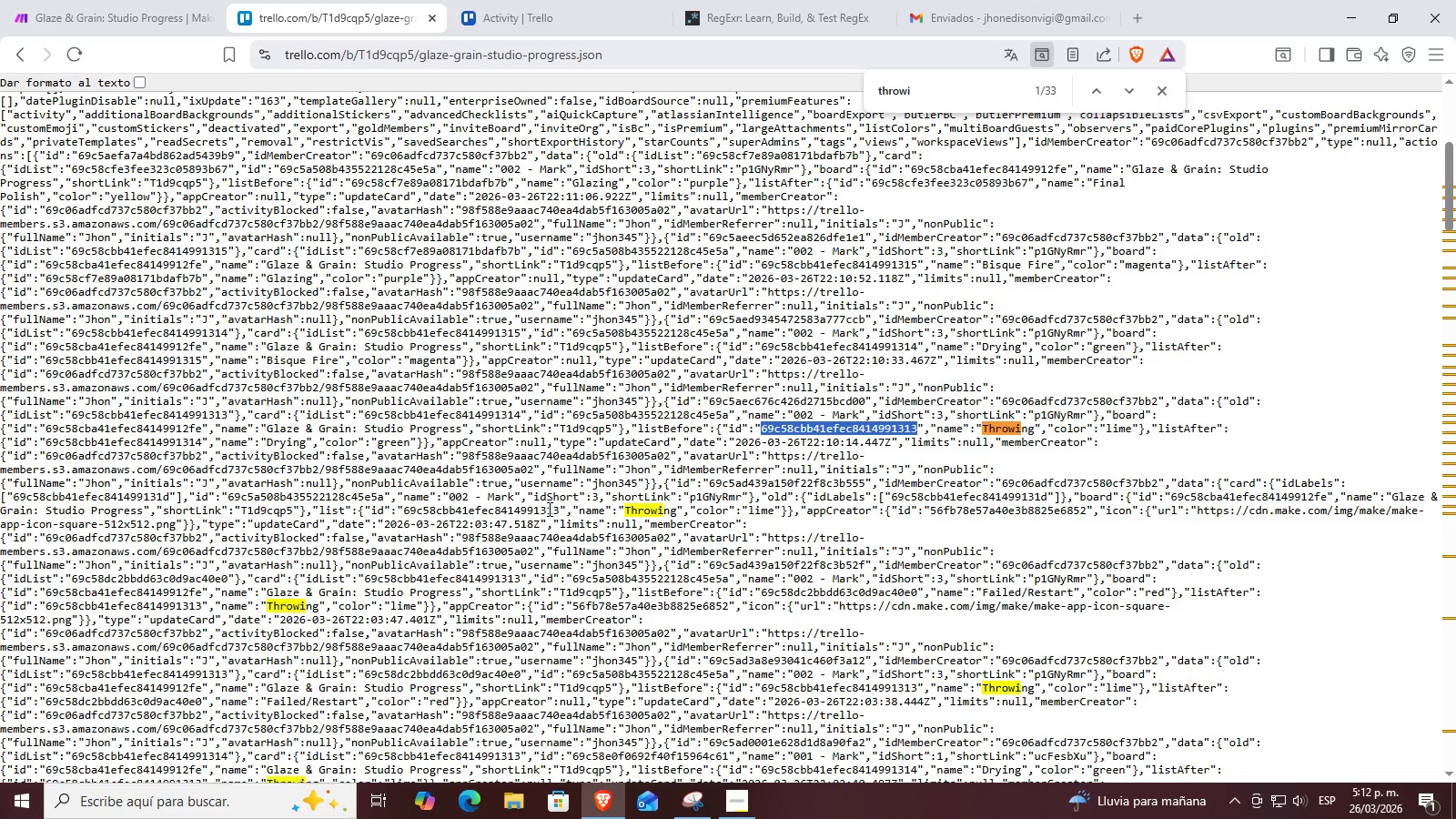 
wait(5.61)
 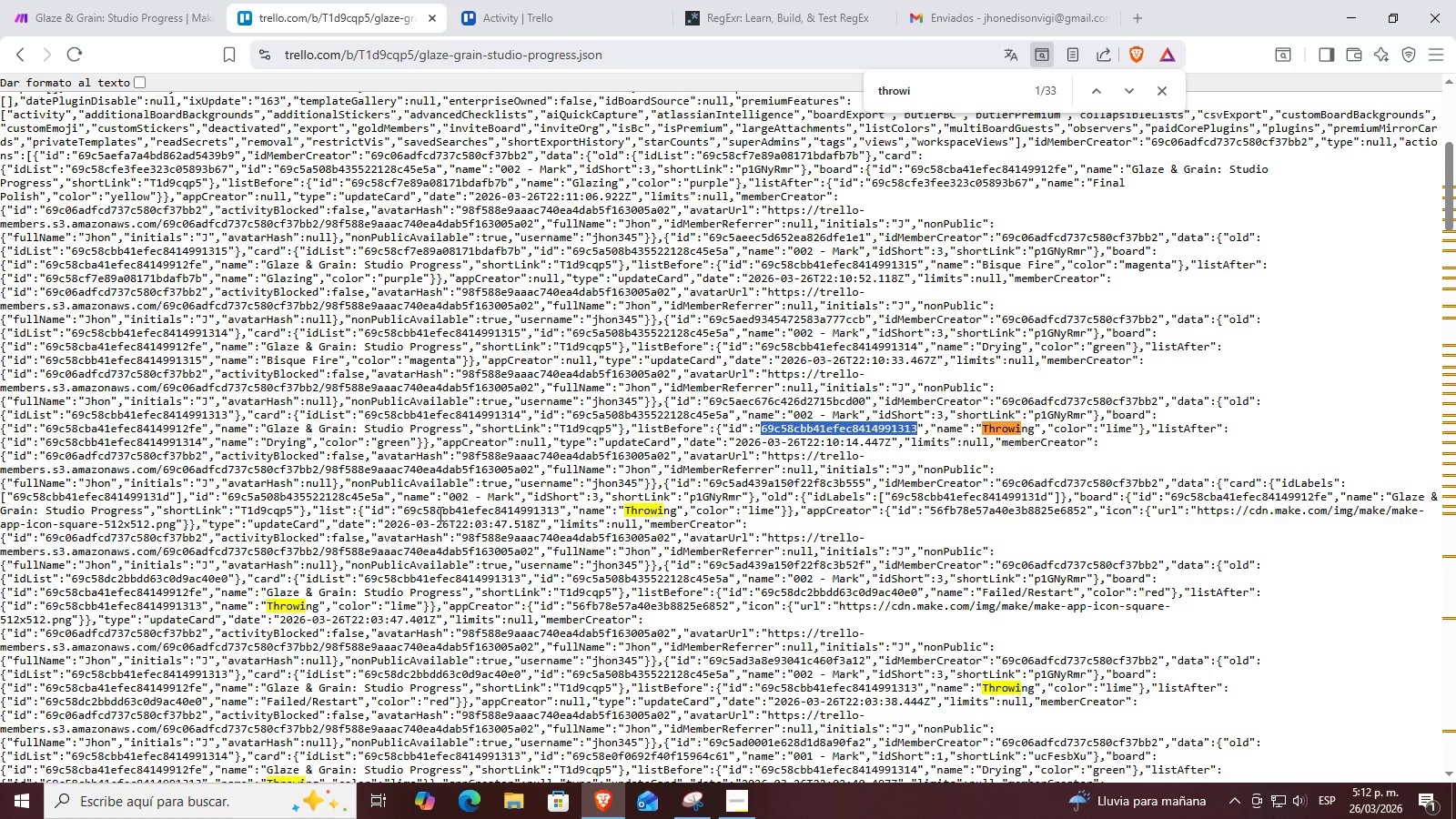 
key(Control+ControlLeft)
 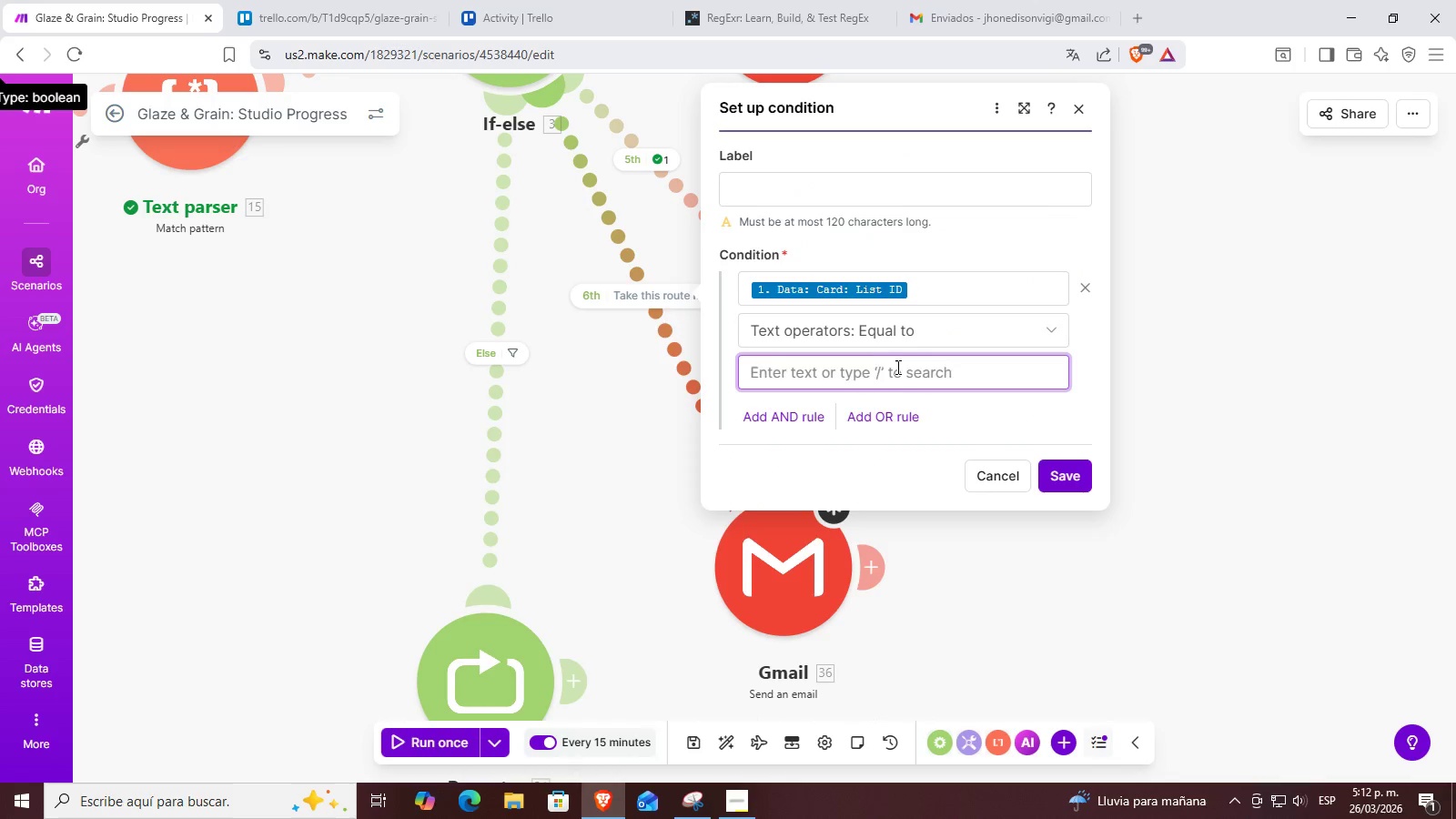 
key(Control+V)
 